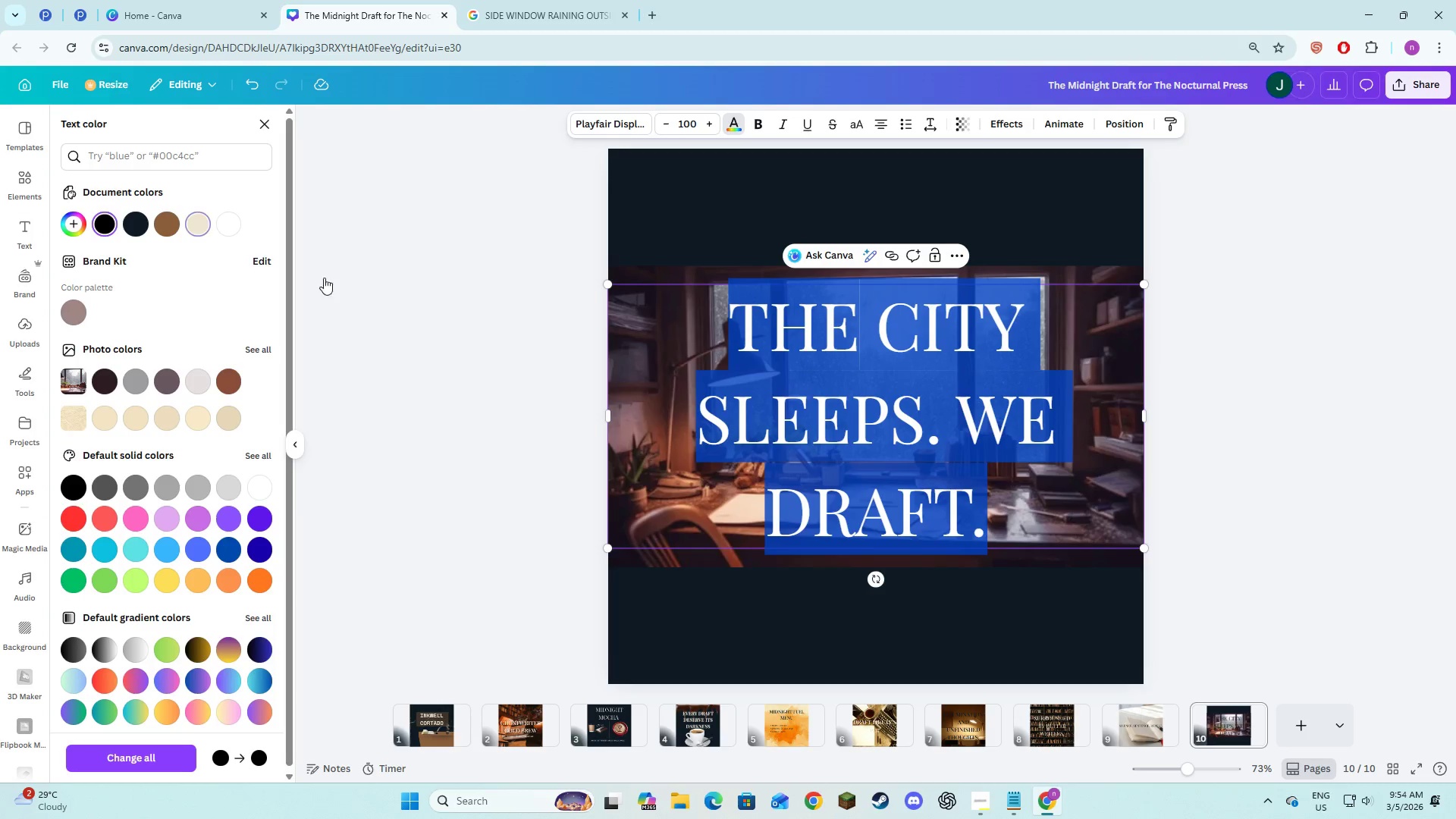 
double_click([517, 452])
 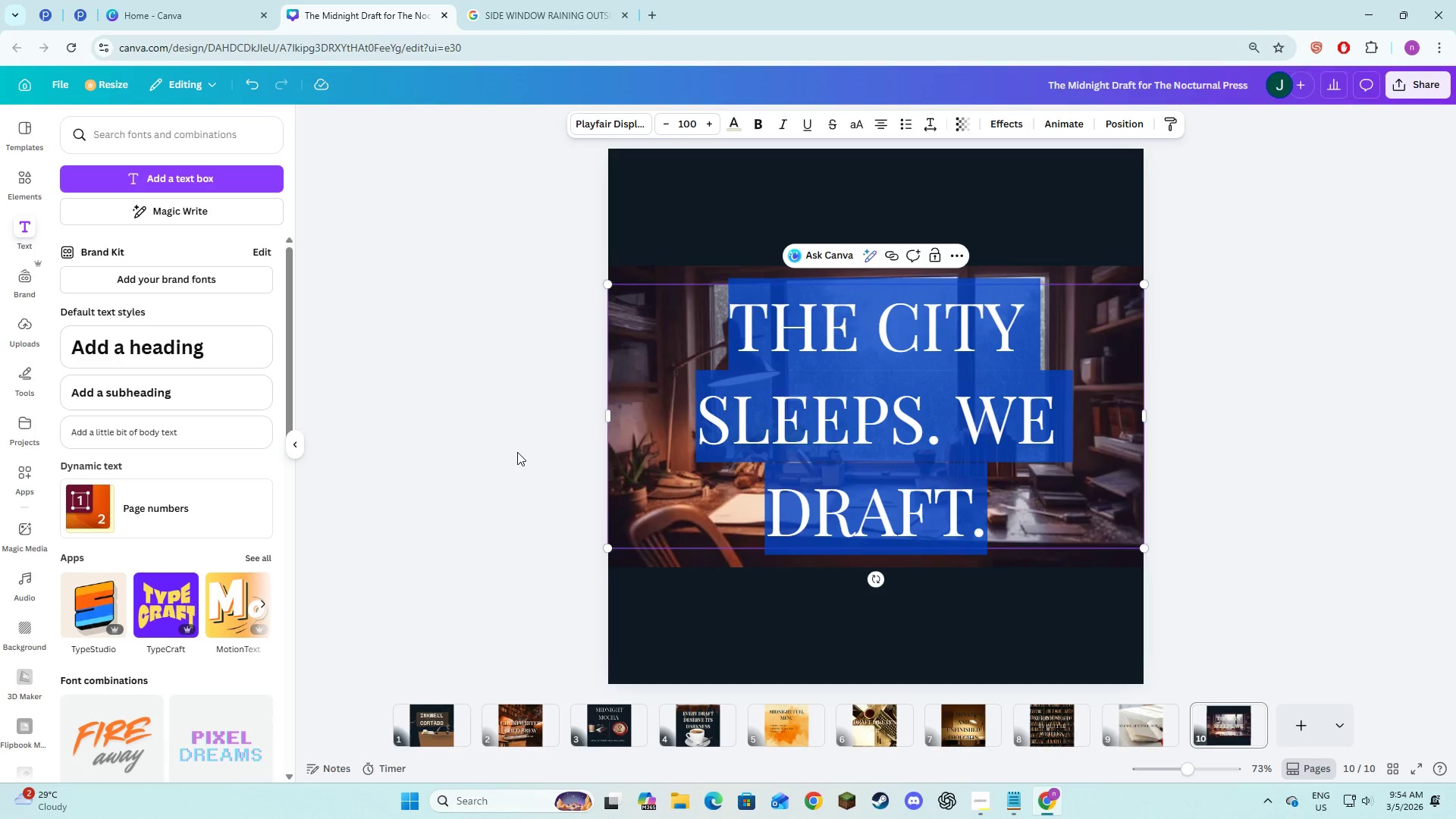 
left_click([517, 452])
 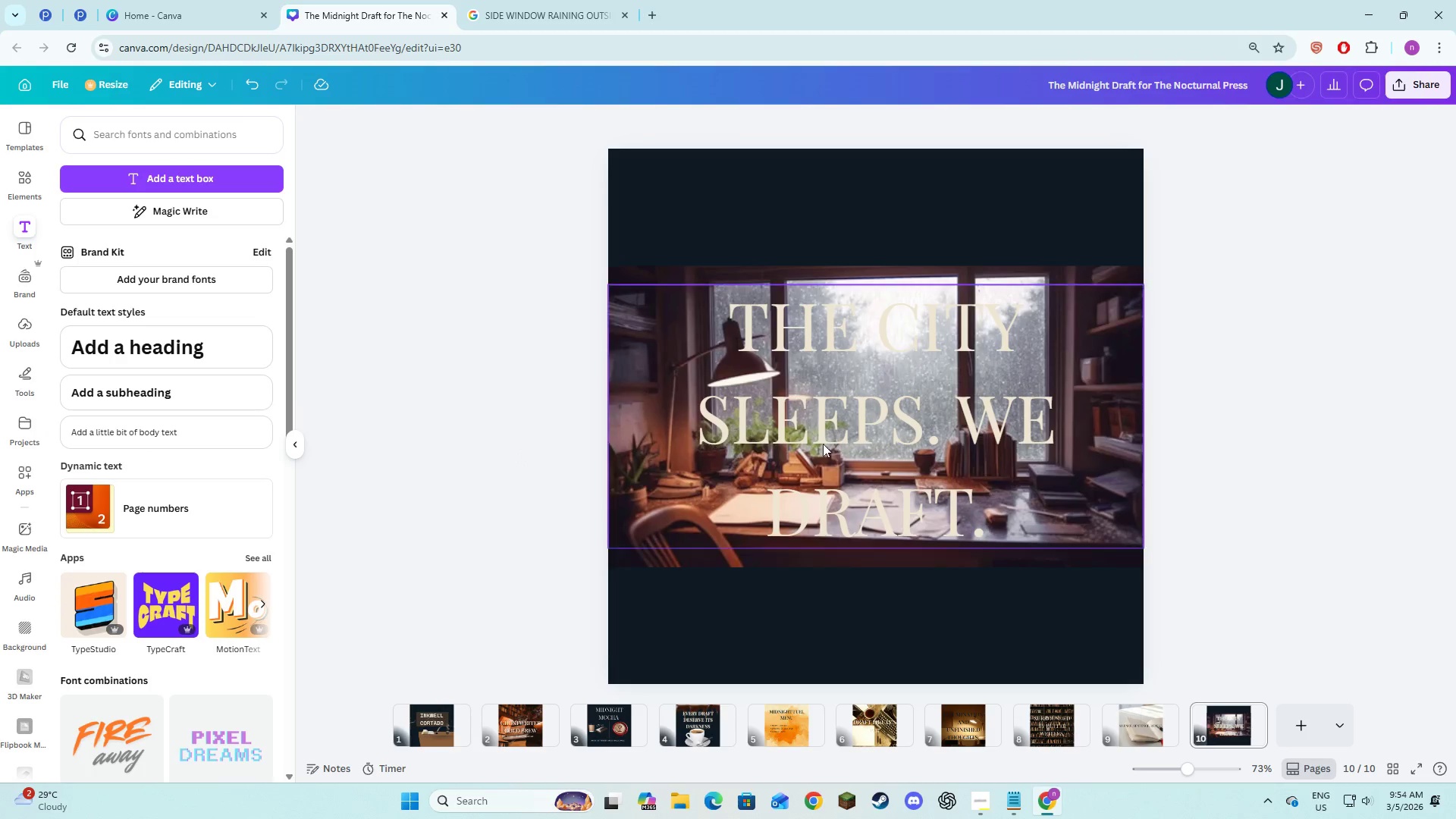 
left_click([847, 443])
 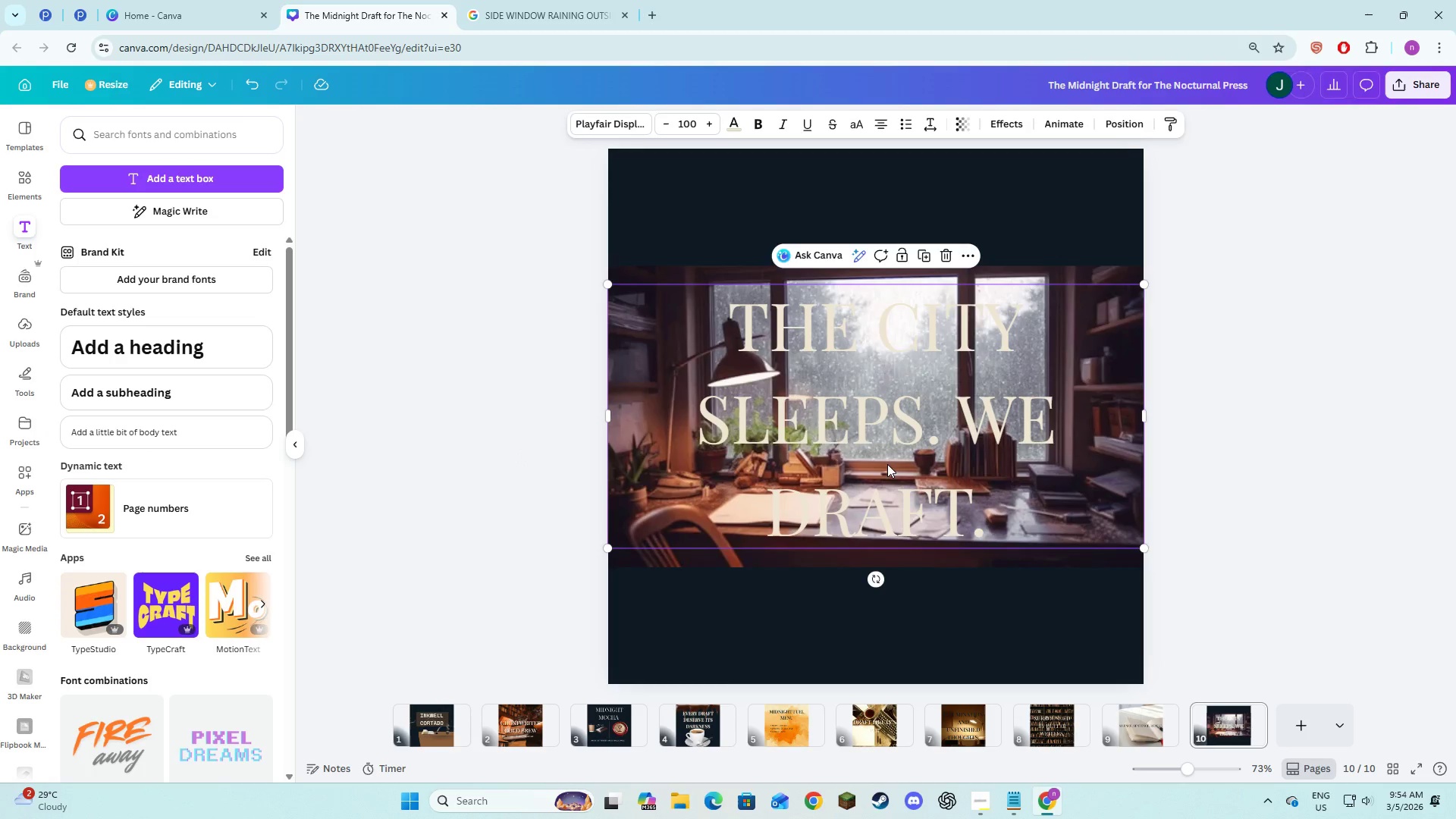 
left_click_drag(start_coordinate=[886, 466], to_coordinate=[888, 462])
 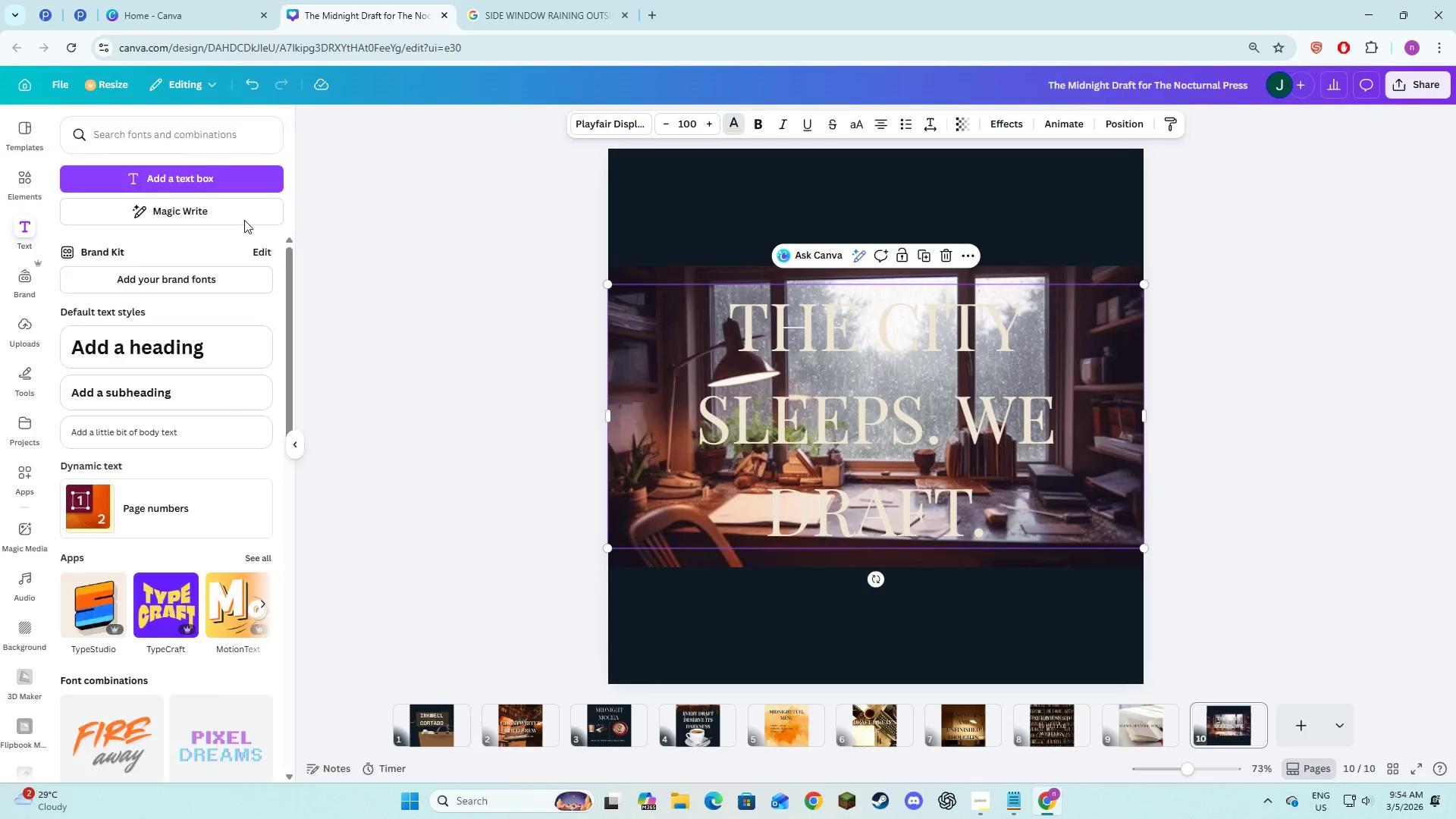 
left_click([134, 227])
 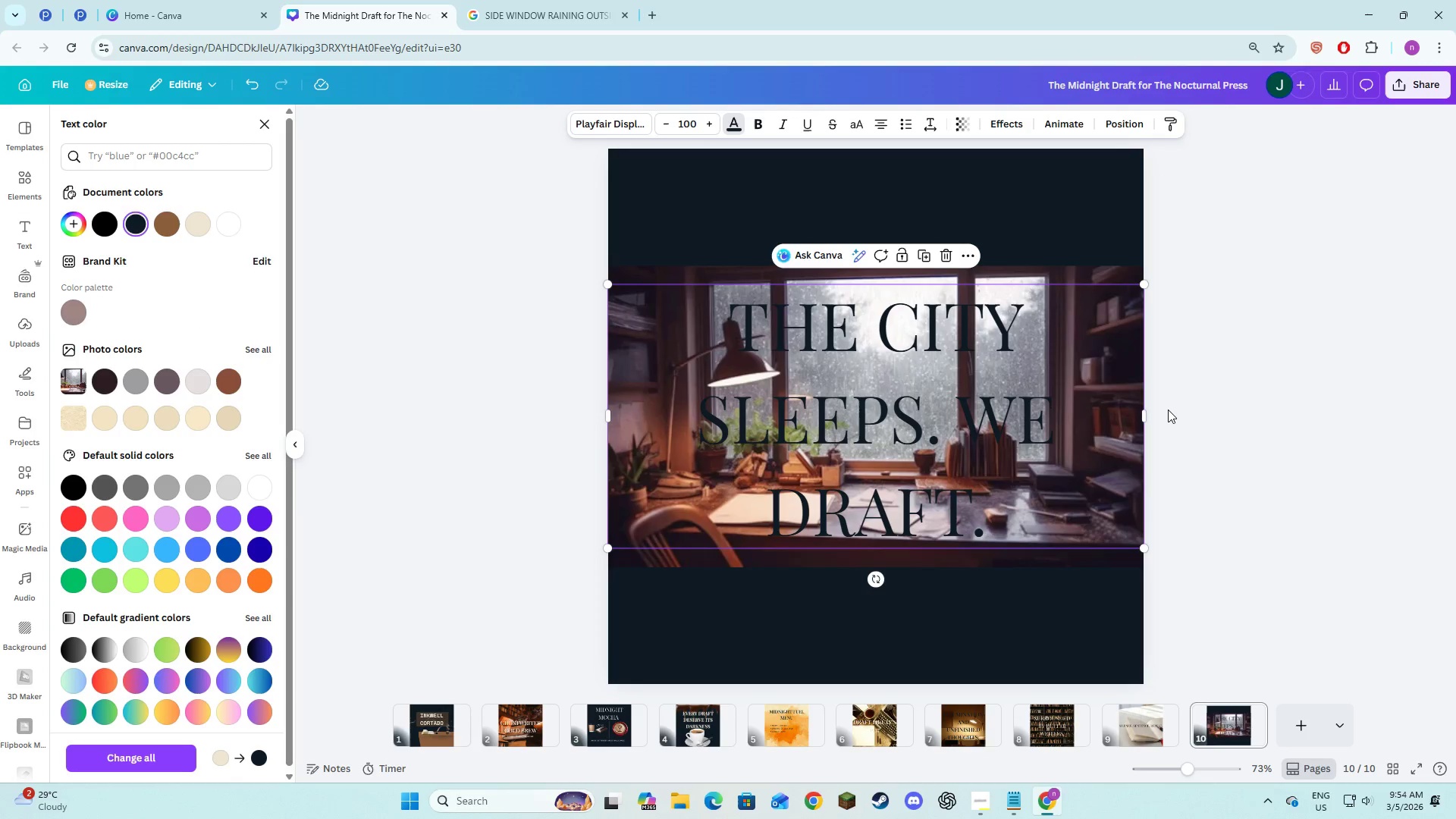 
double_click([1168, 410])
 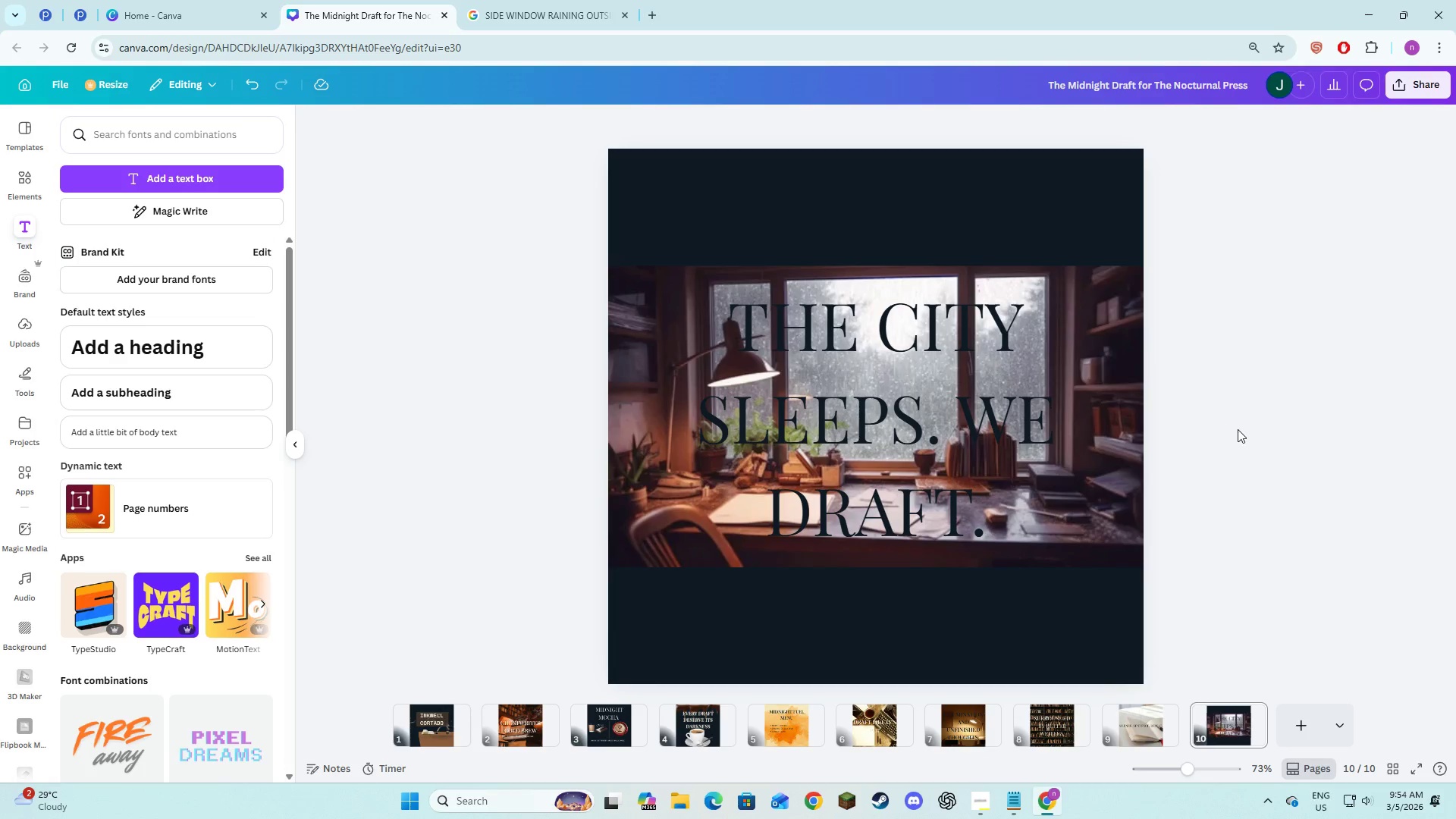 
left_click([1238, 429])
 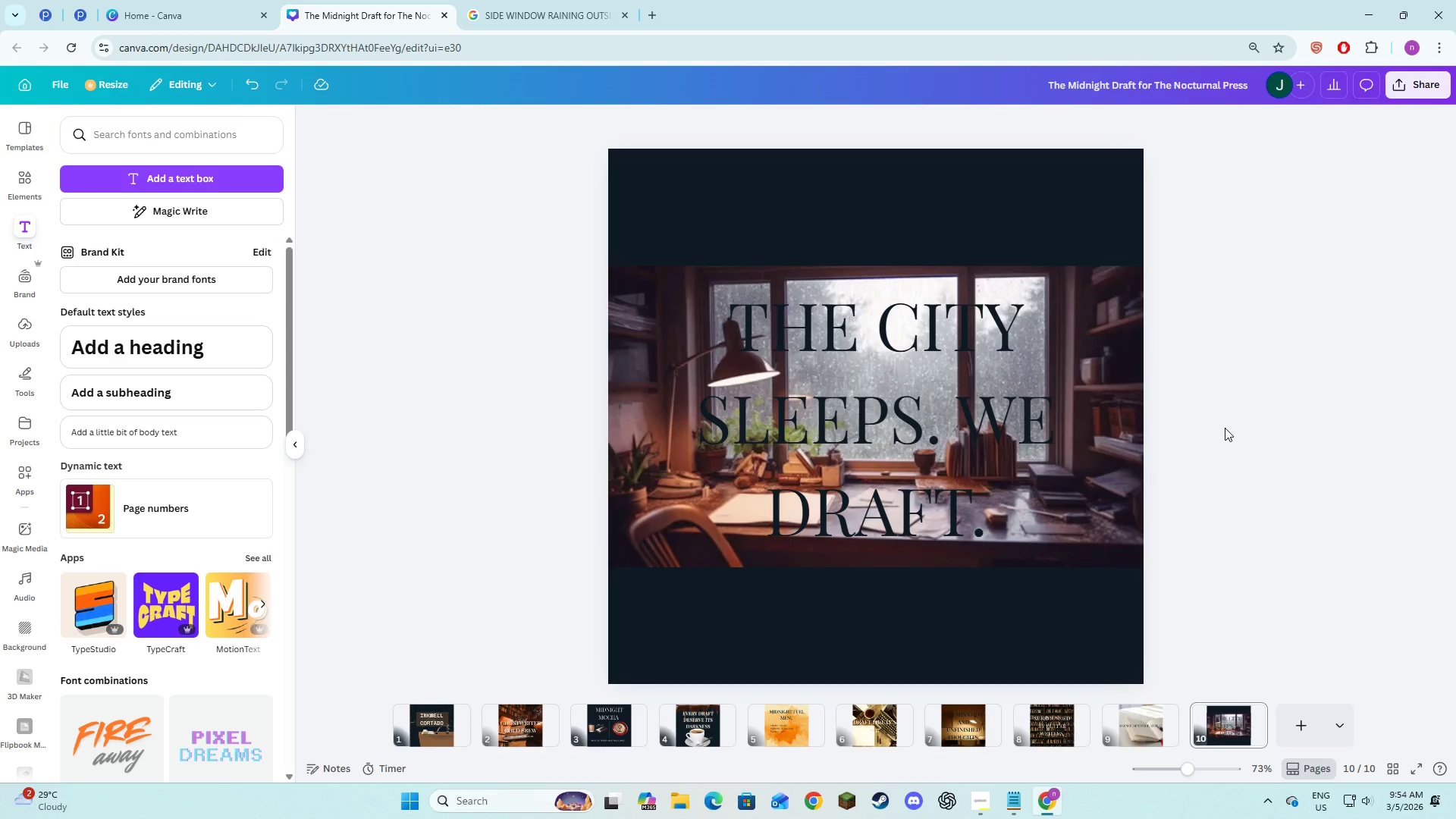 
key(Alt+AltLeft)
 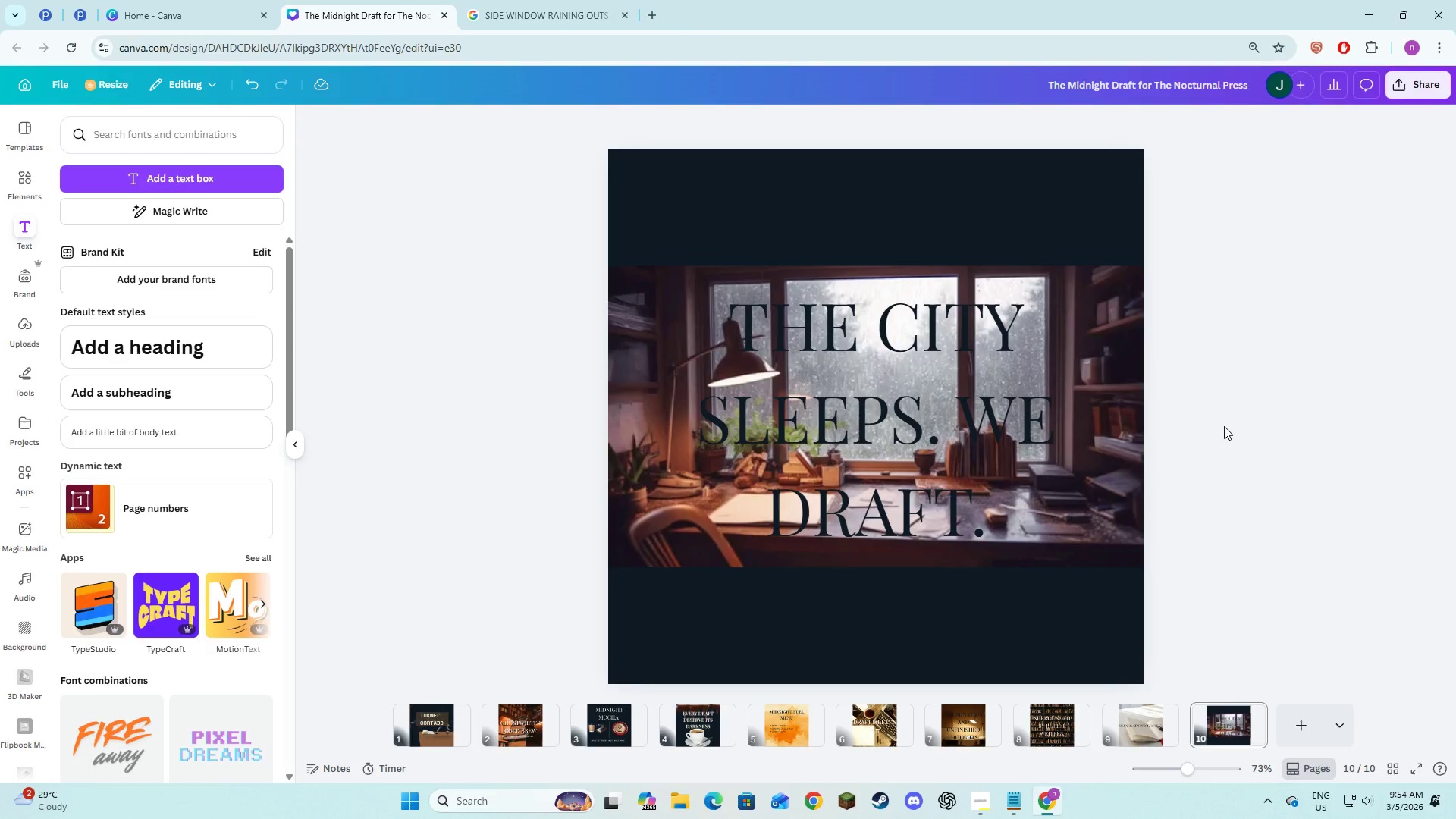 
key(Alt+Tab)
 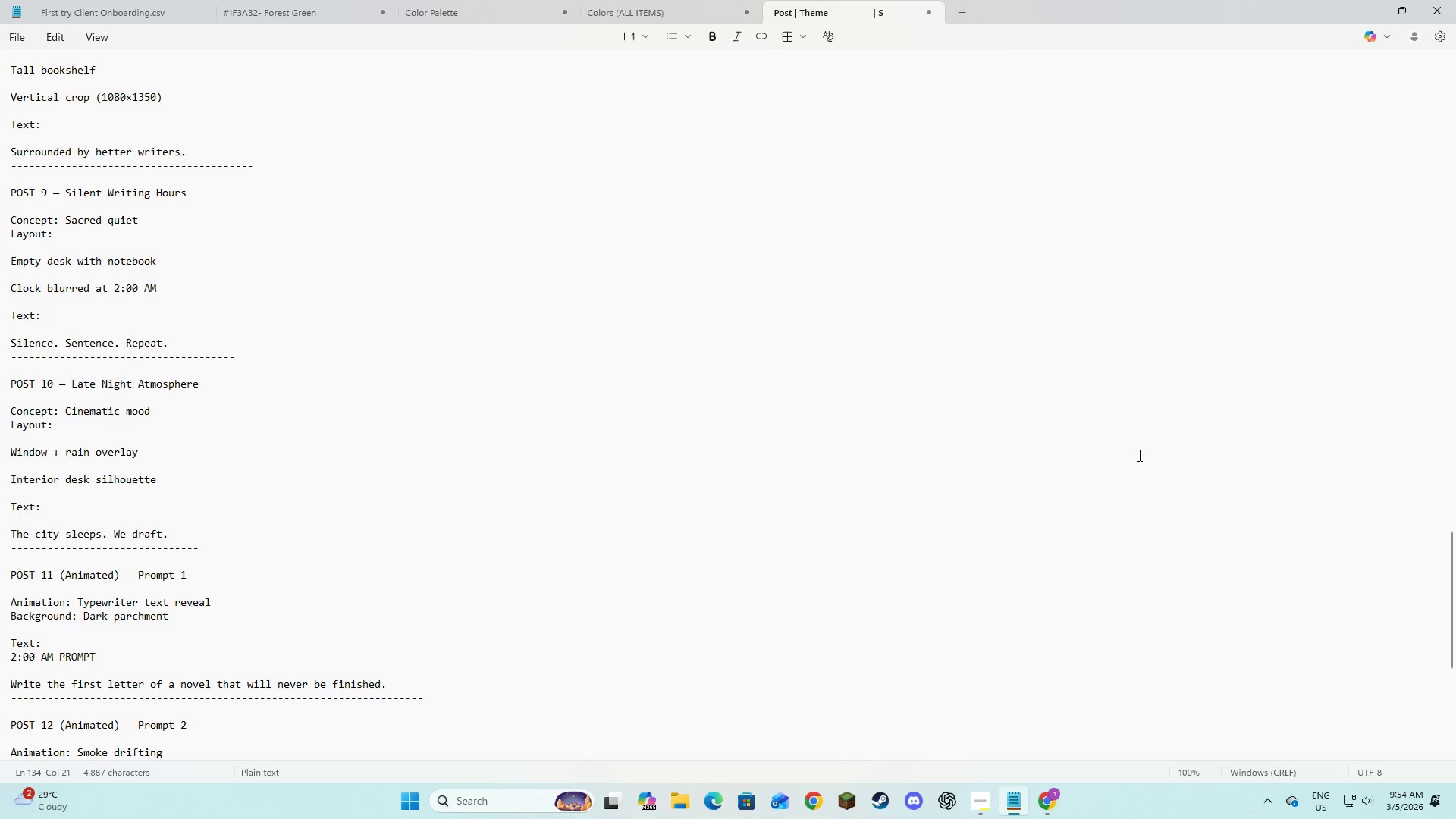 
key(Alt+AltLeft)
 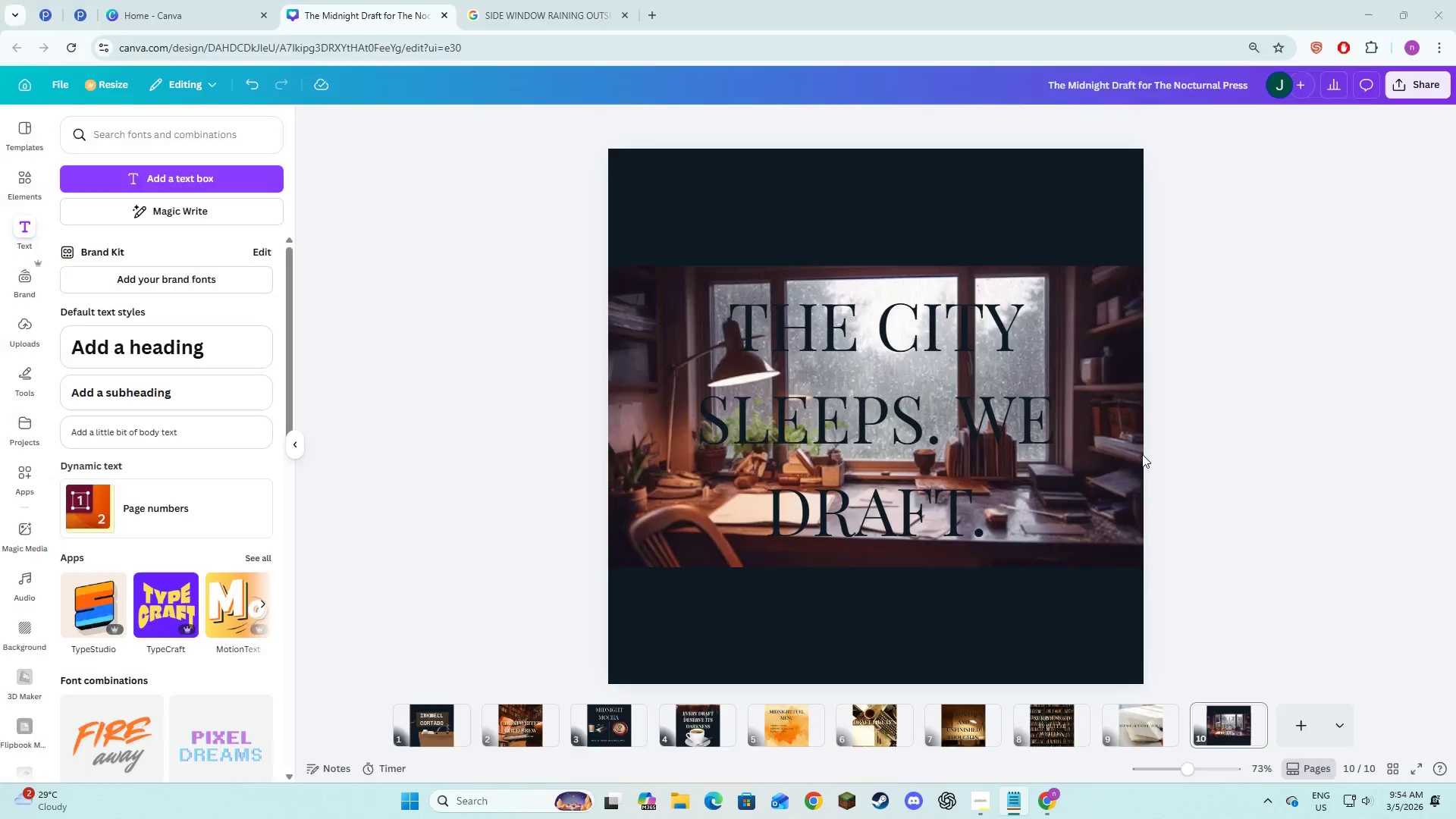 
key(Alt+Tab)
 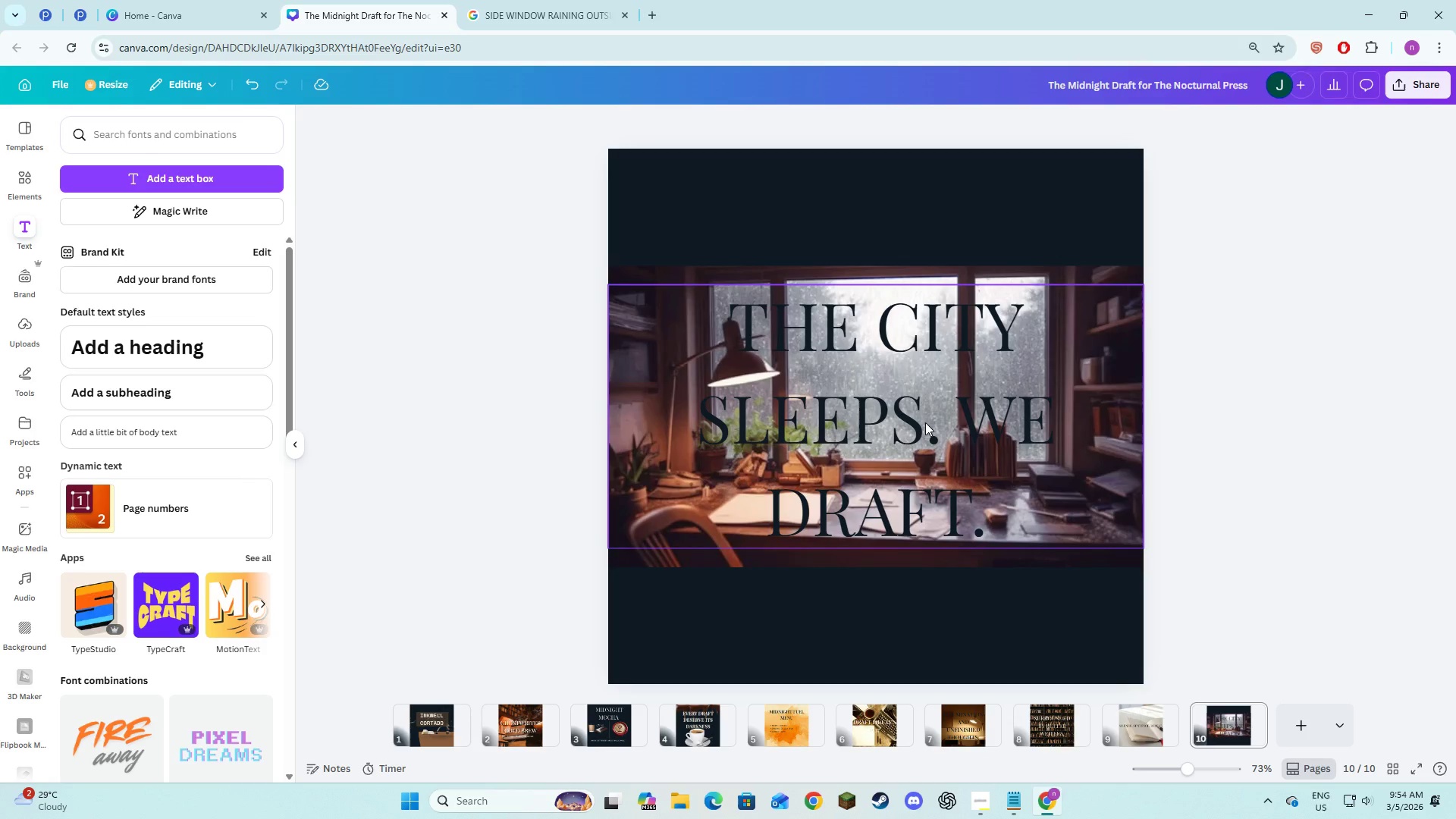 
left_click([925, 422])
 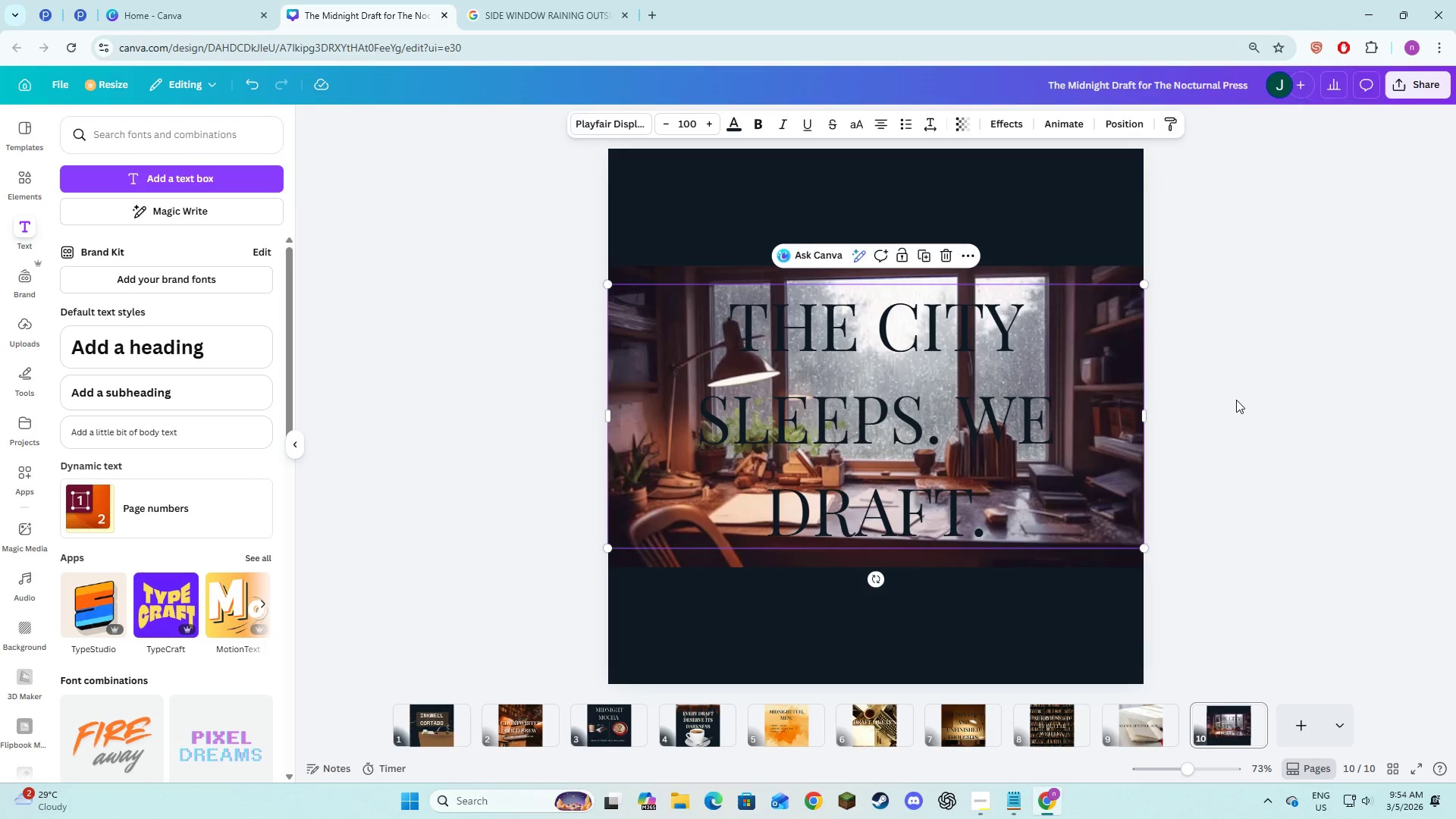 
left_click([1237, 400])
 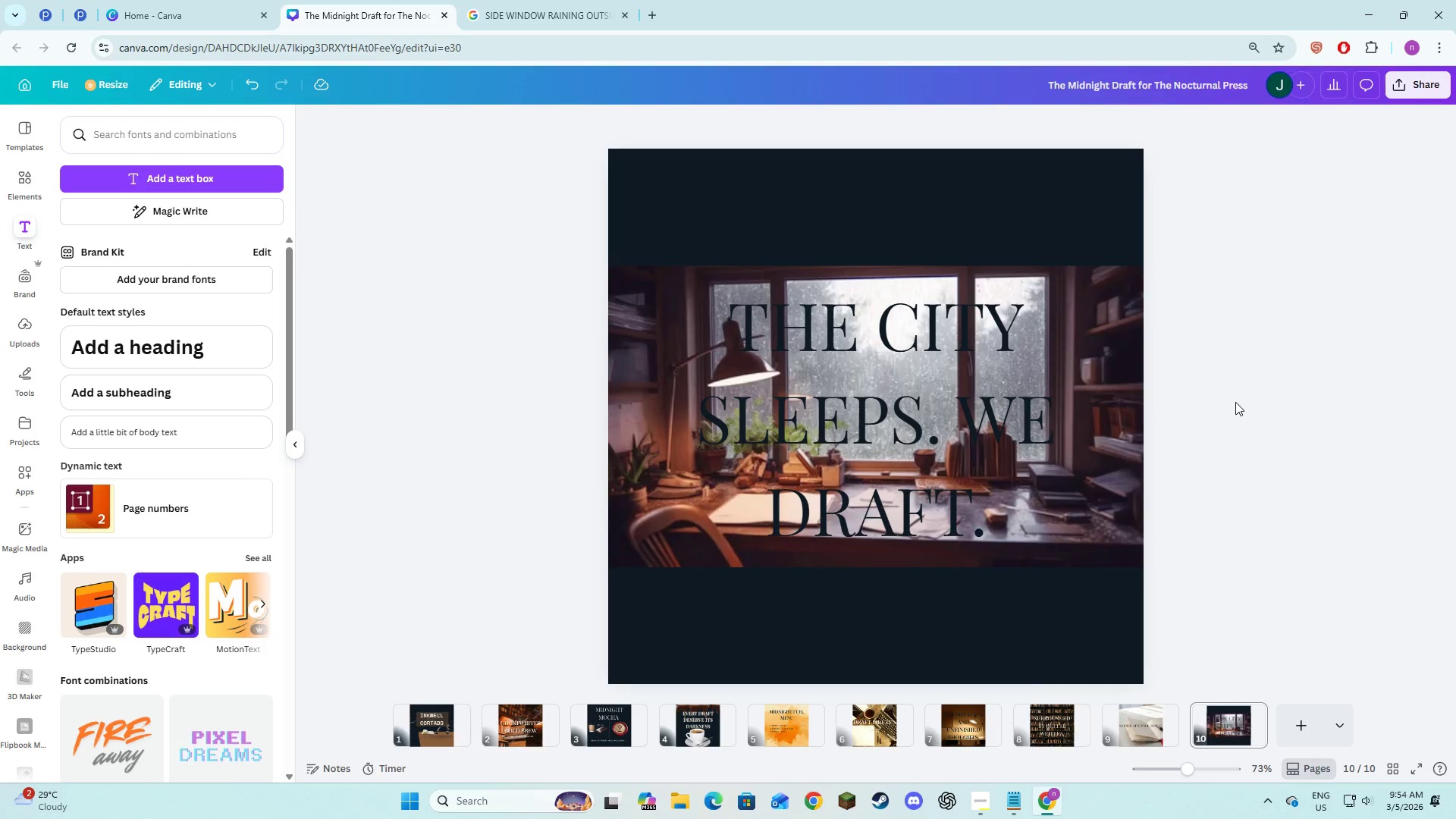 
key(Alt+AltLeft)
 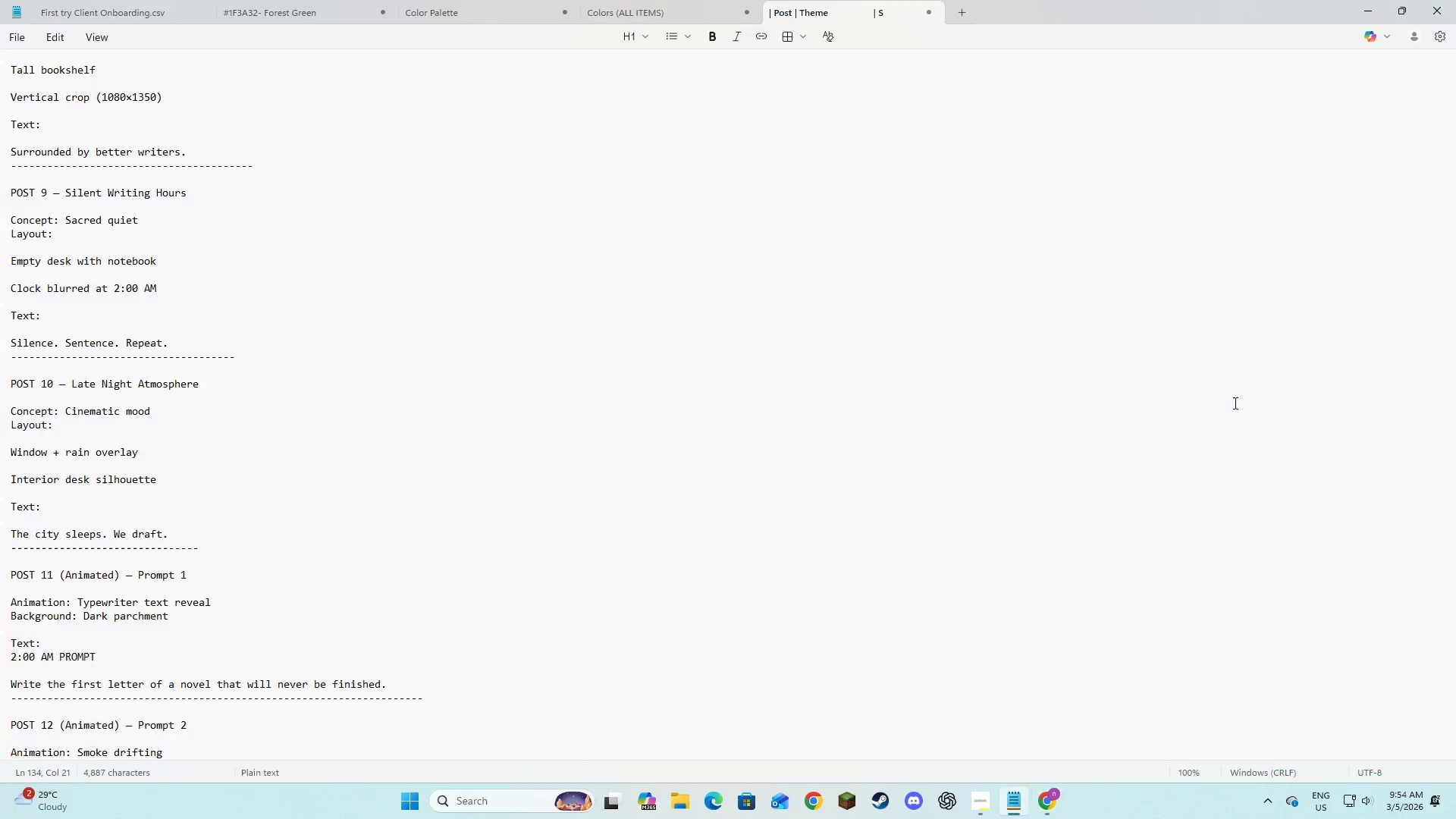 
key(Alt+Tab)
 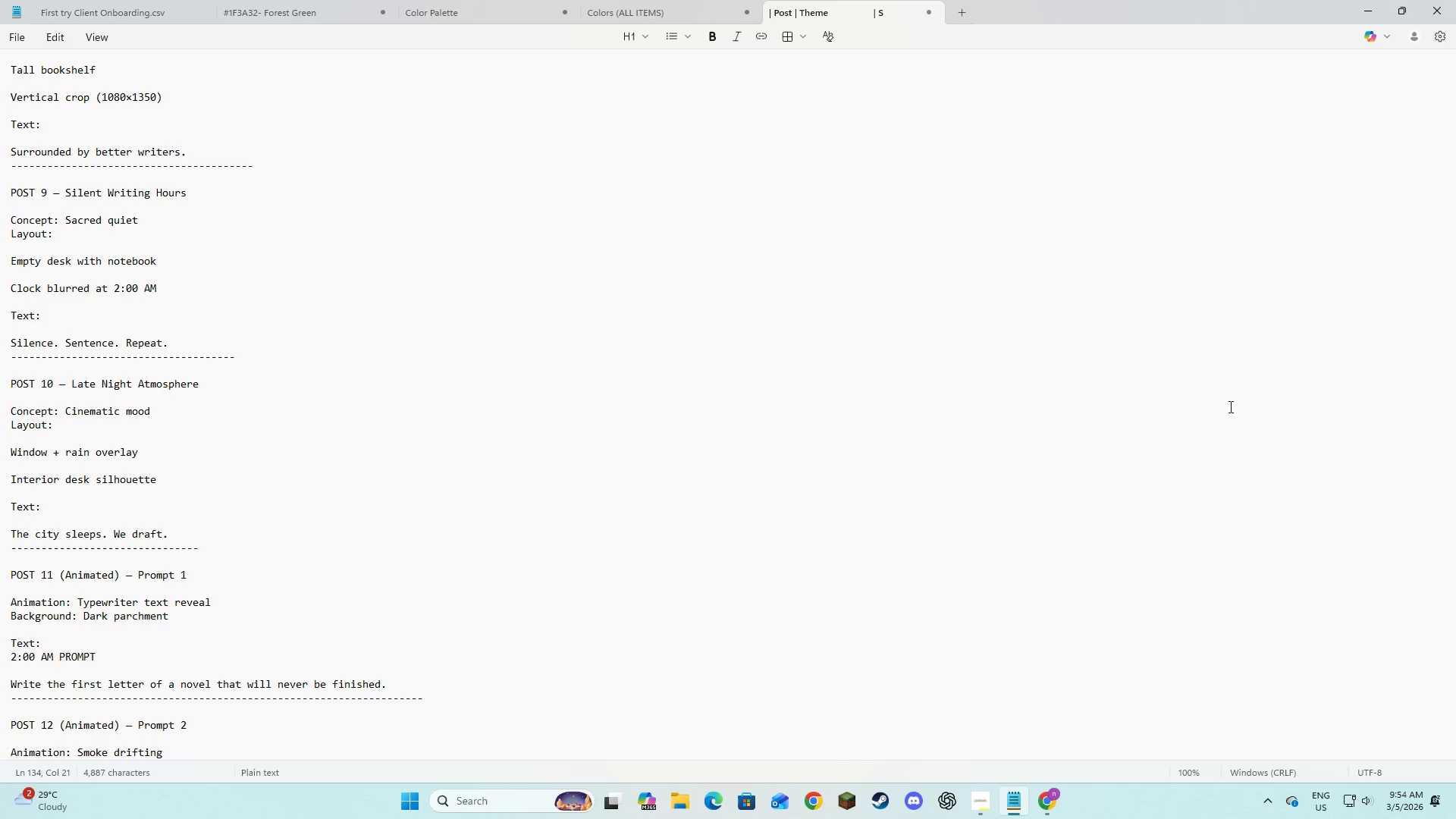 
wait(13.67)
 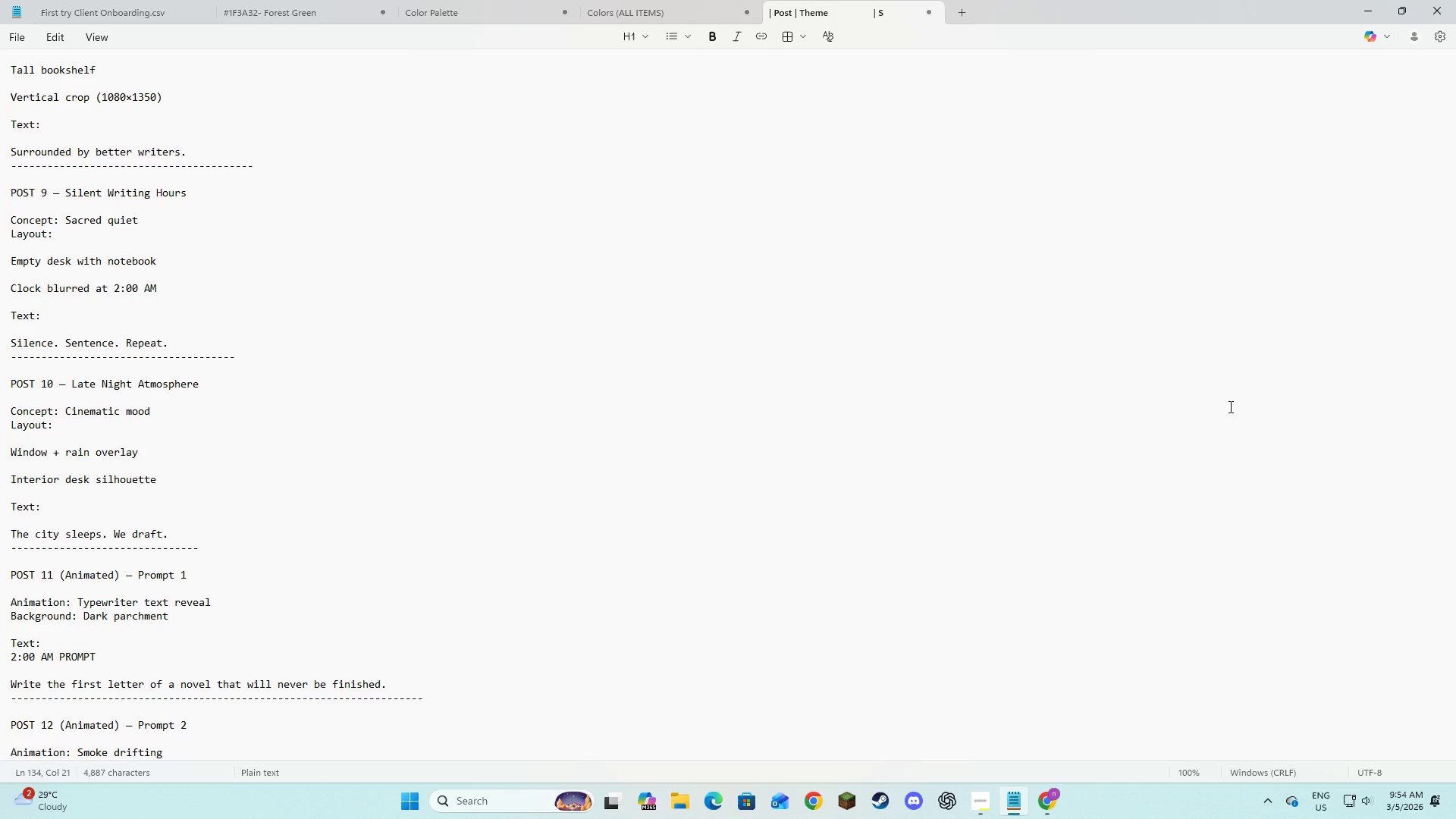 
scroll: coordinate [1225, 438], scroll_direction: down, amount: 2.0
 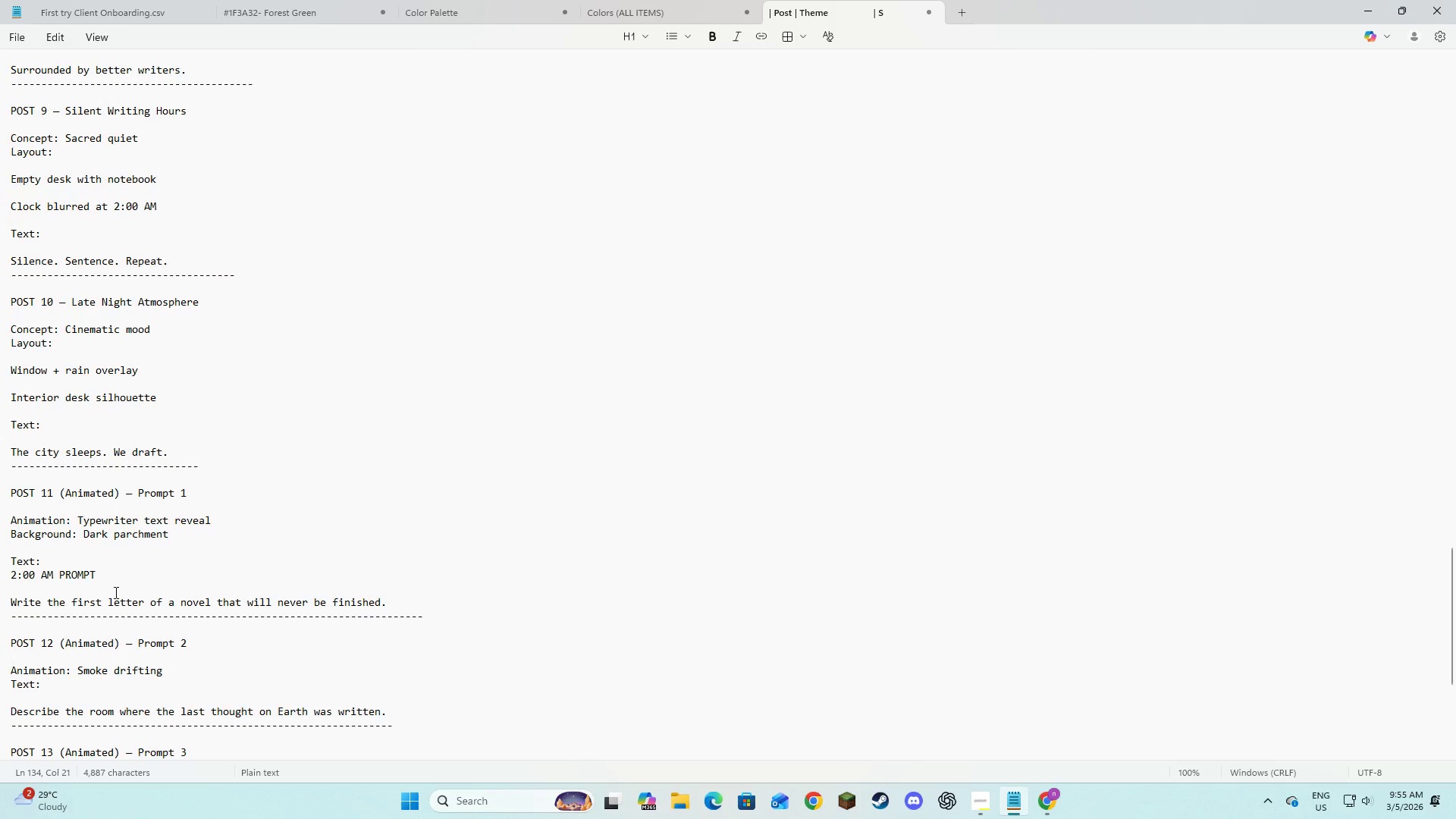 
key(Alt+AltLeft)
 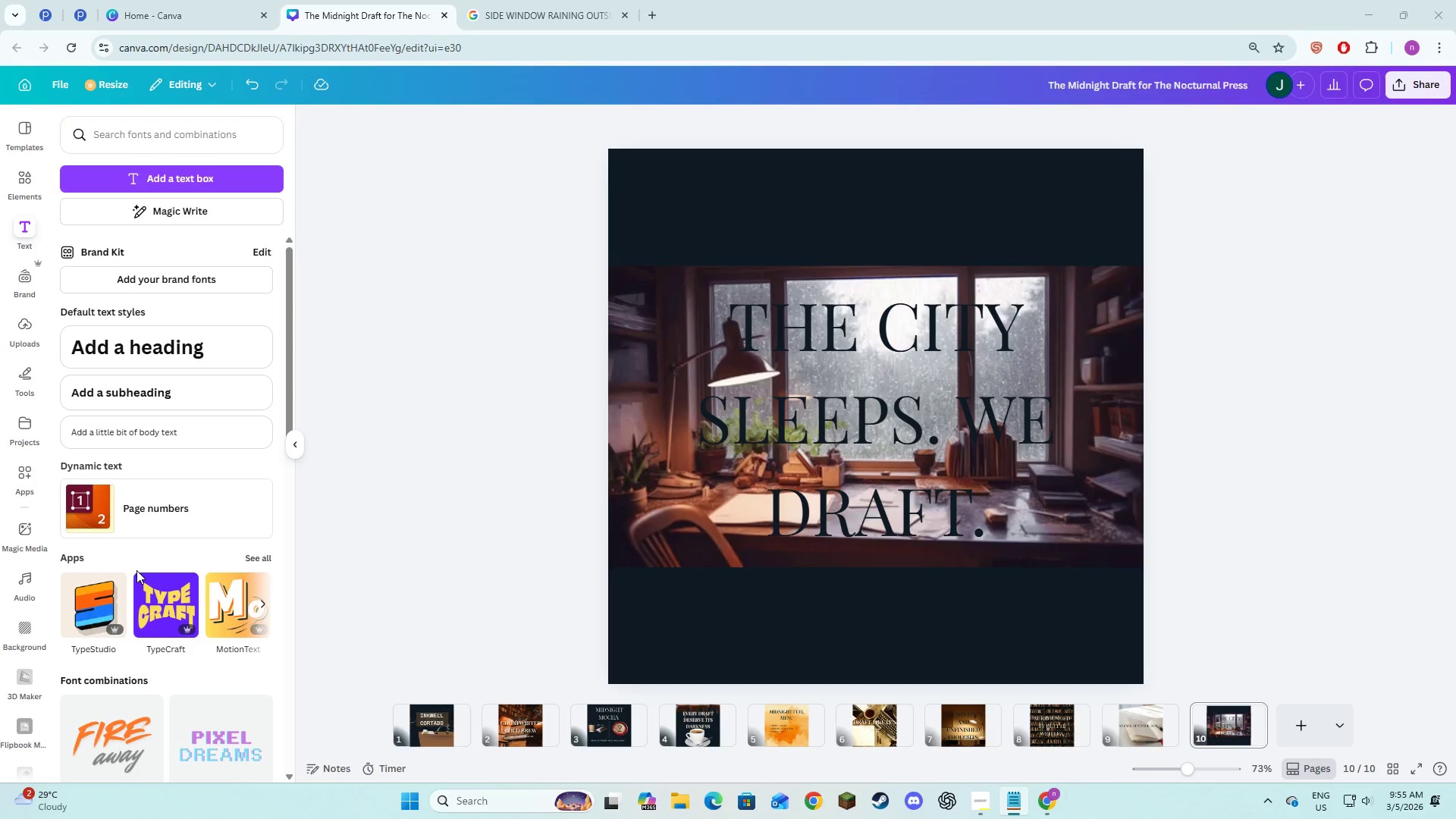 
key(Alt+Tab)
 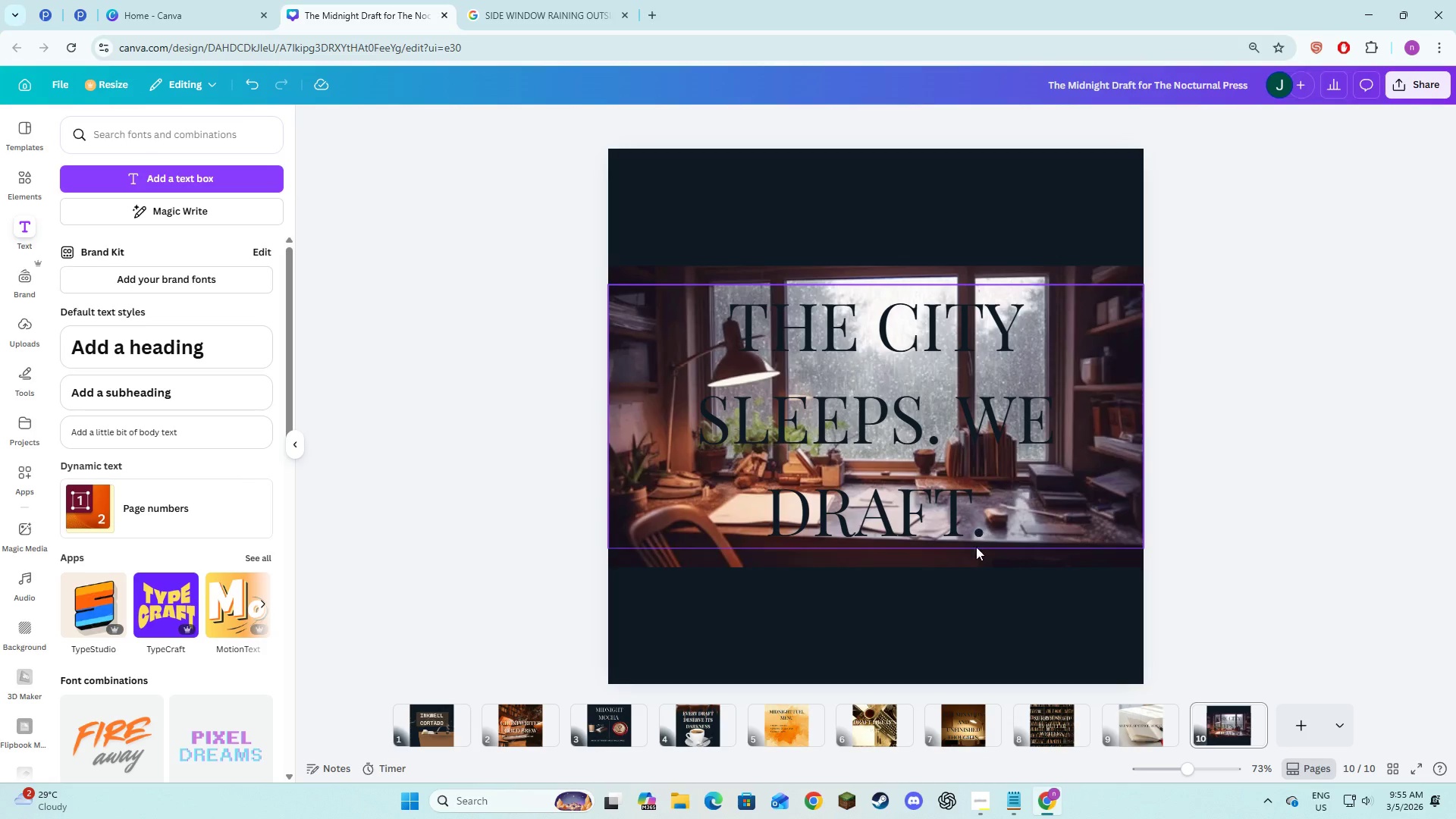 
scroll: coordinate [979, 554], scroll_direction: down, amount: 2.0
 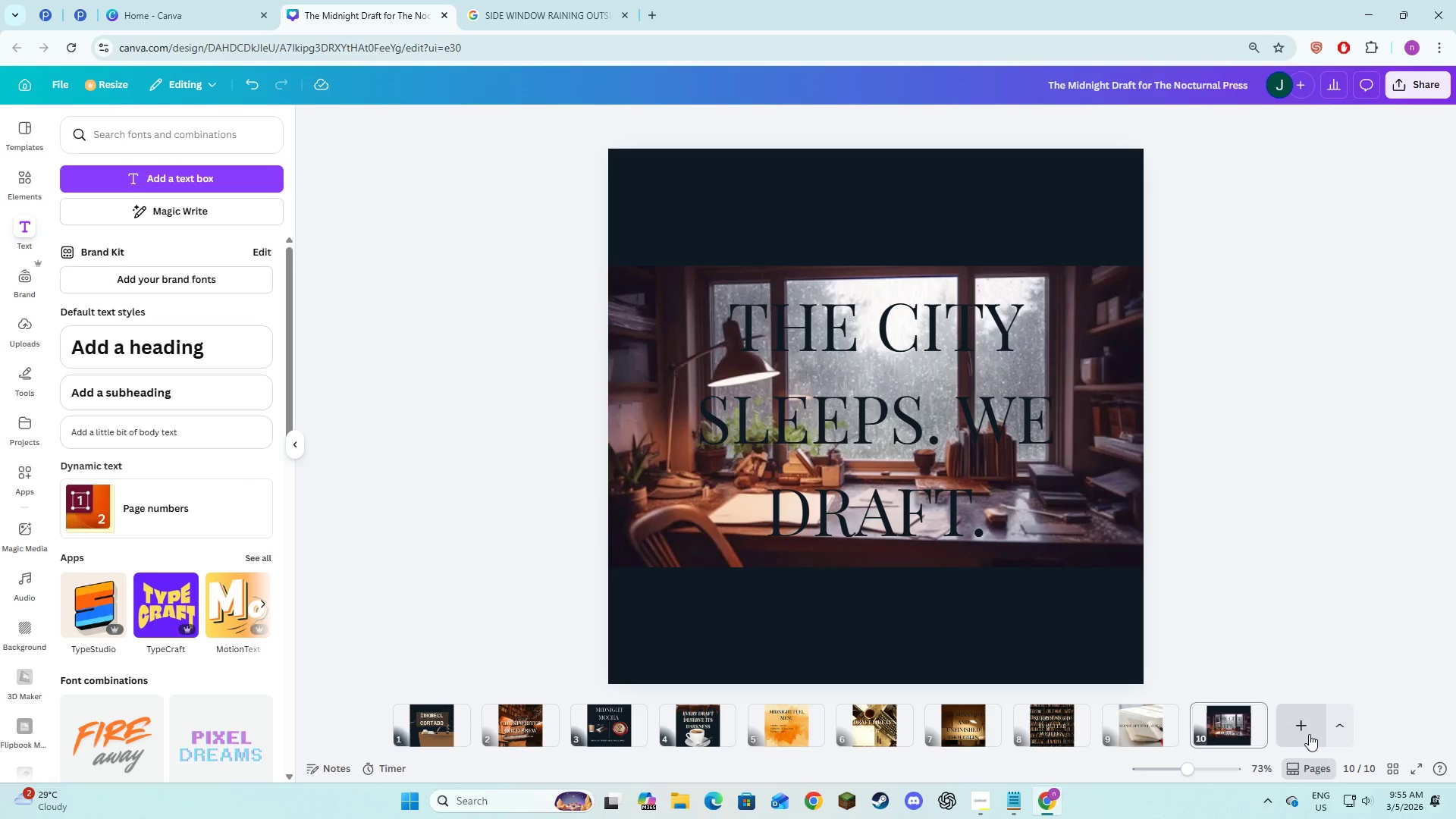 
left_click([1301, 738])
 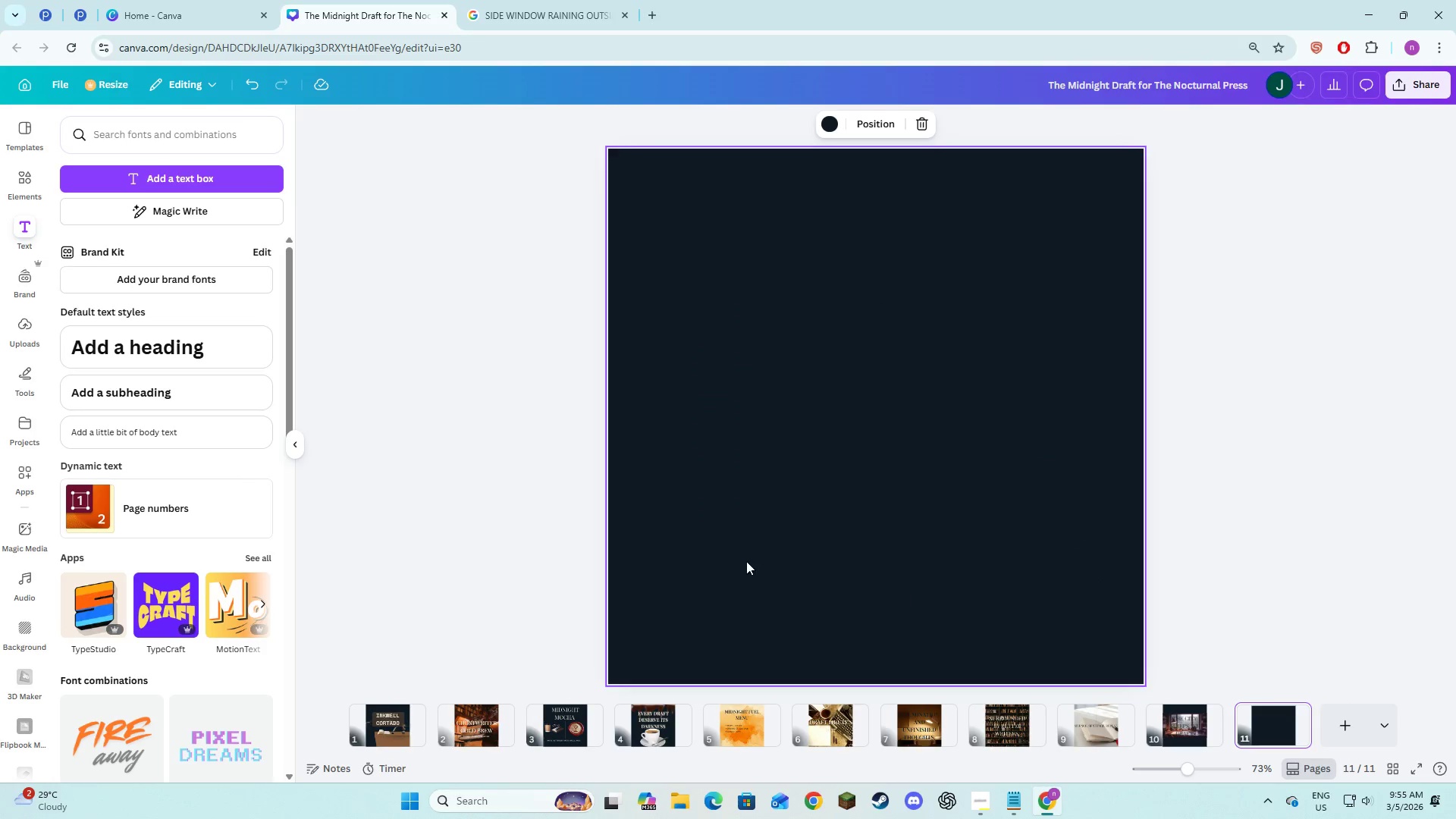 
key(Alt+AltLeft)
 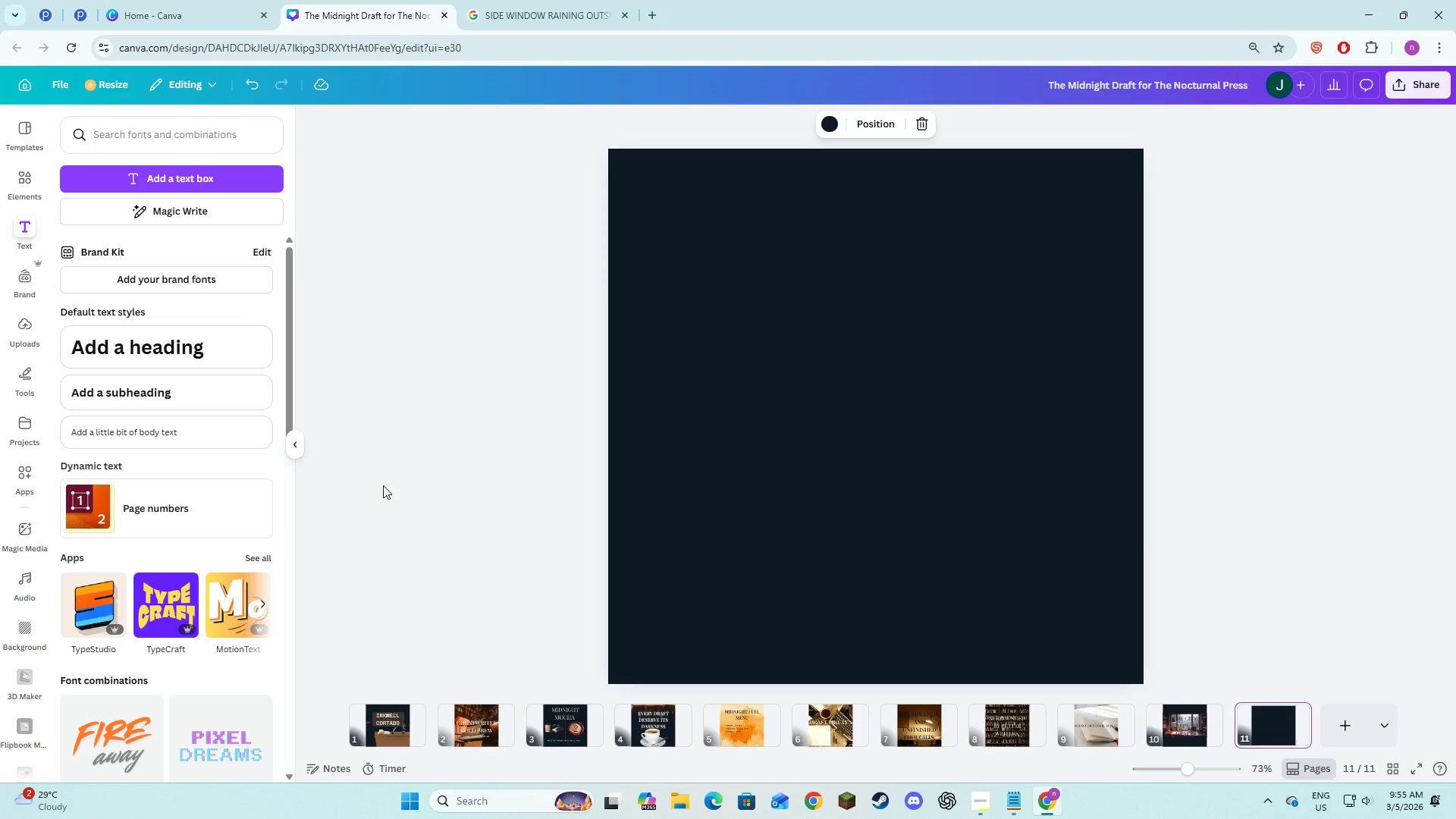 
key(Alt+Tab)
 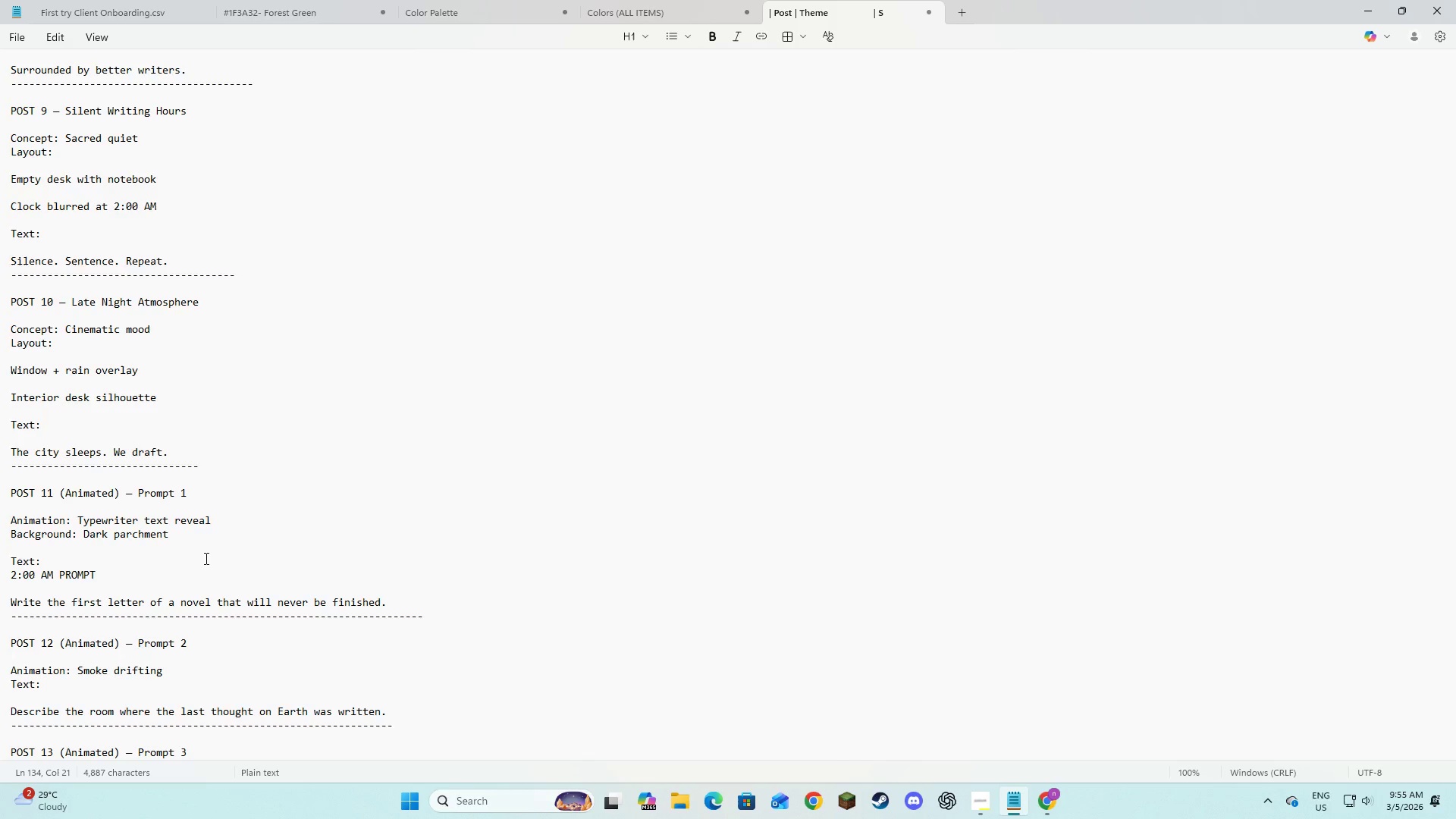 
scroll: coordinate [205, 558], scroll_direction: up, amount: 23.0
 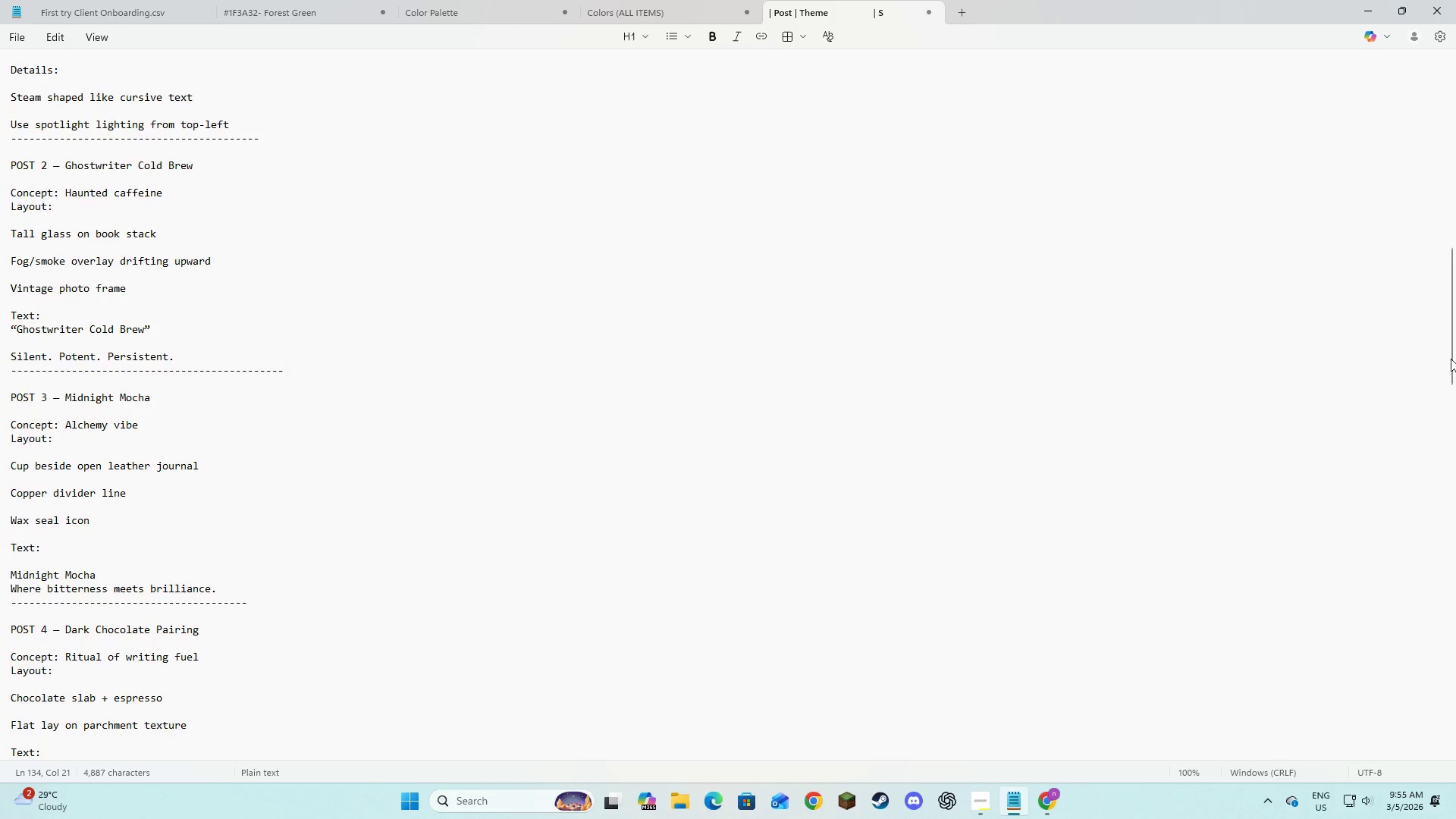 
left_click_drag(start_coordinate=[1450, 359], to_coordinate=[1455, 654])
 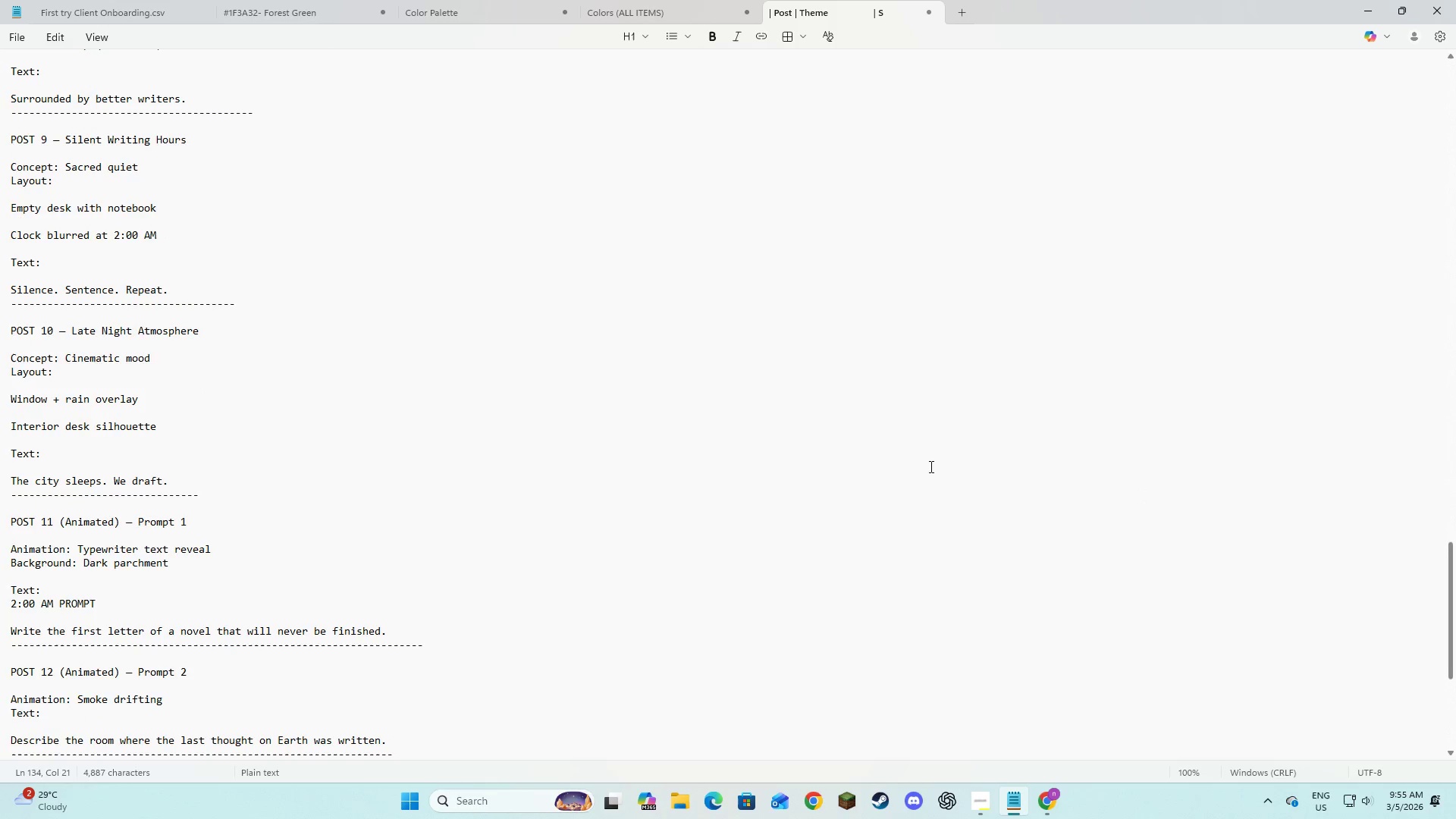 
left_click([930, 466])
 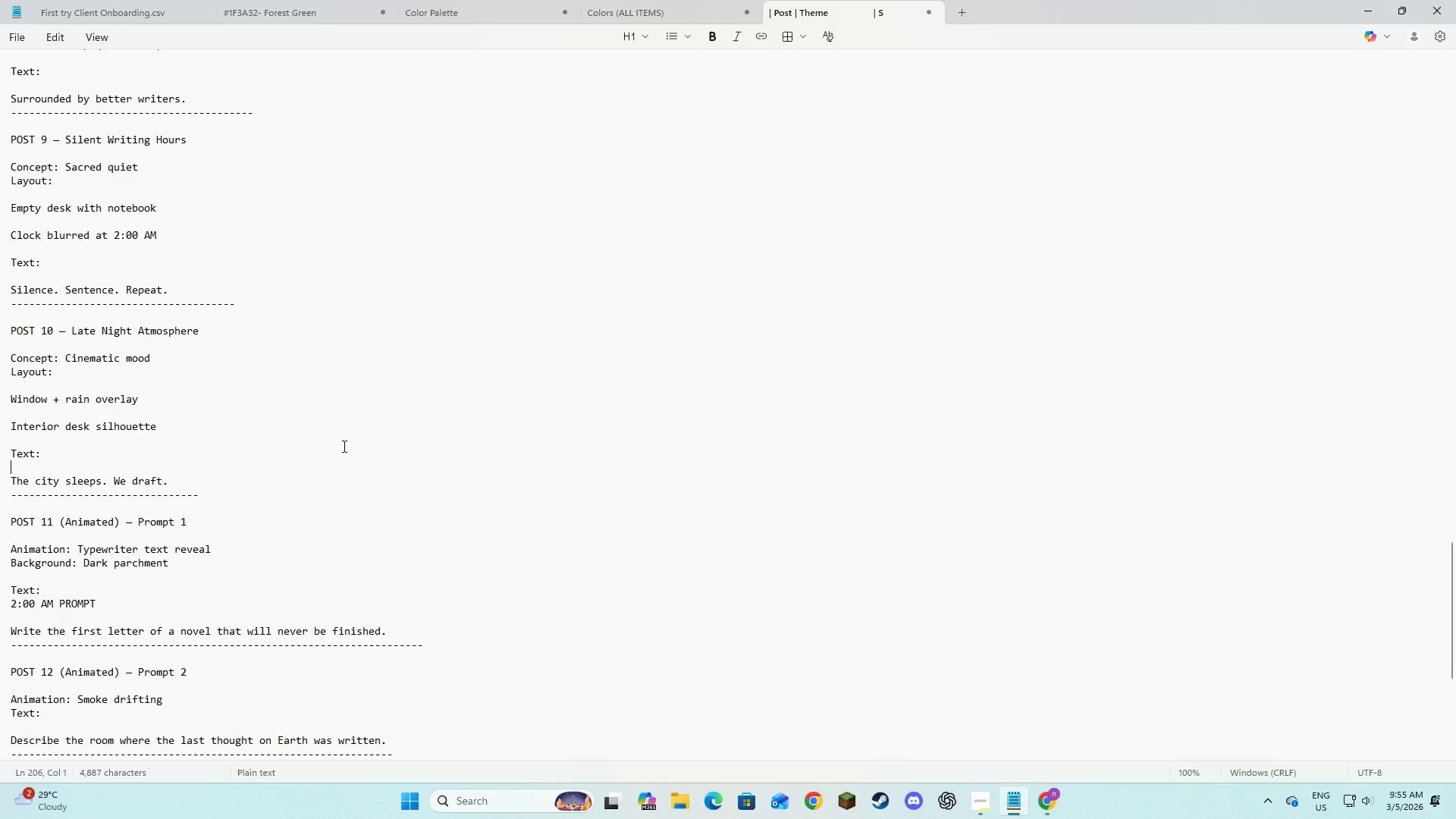 
key(Alt+AltLeft)
 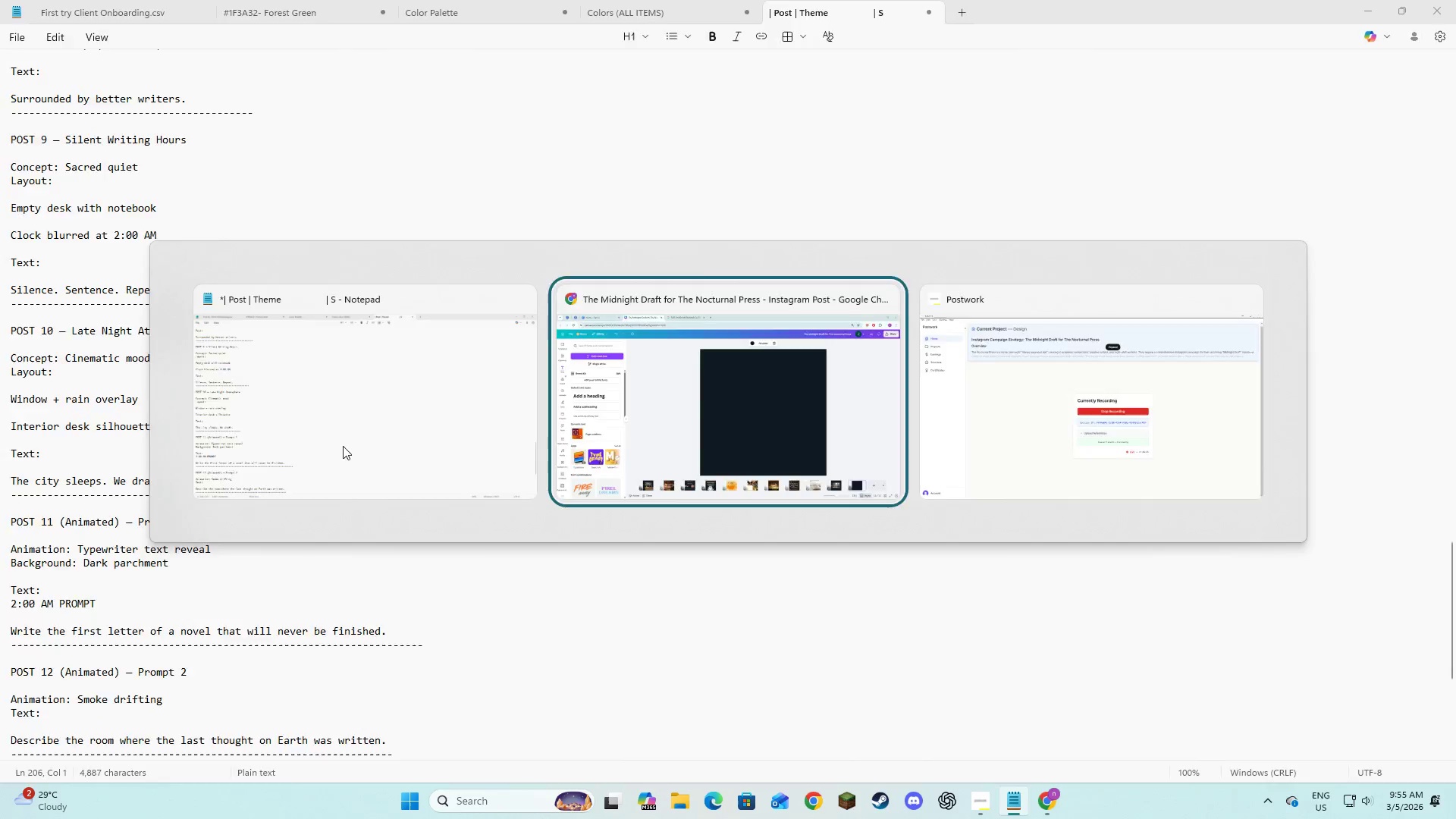 
key(Alt+Tab)
 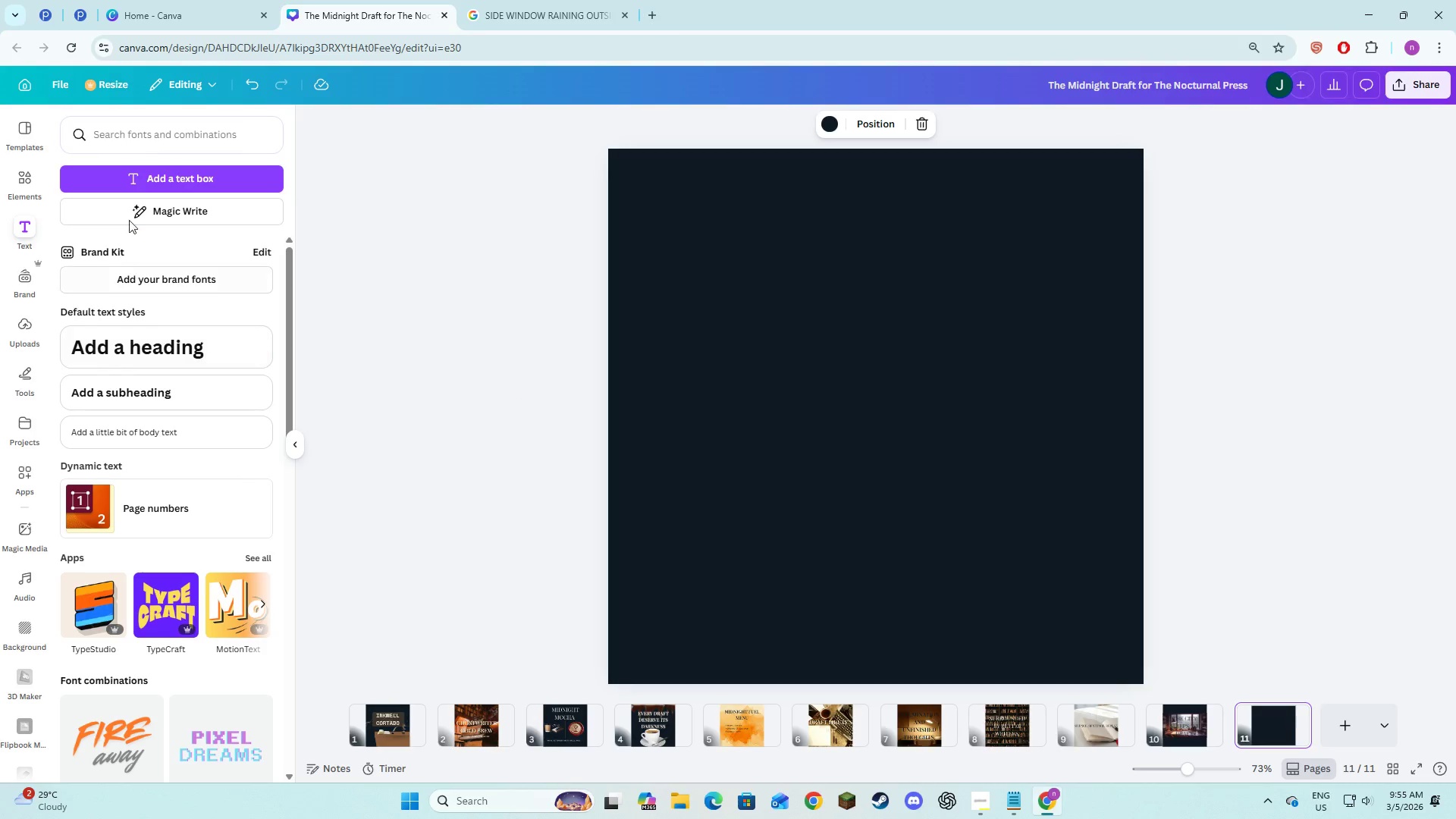 
left_click([144, 179])
 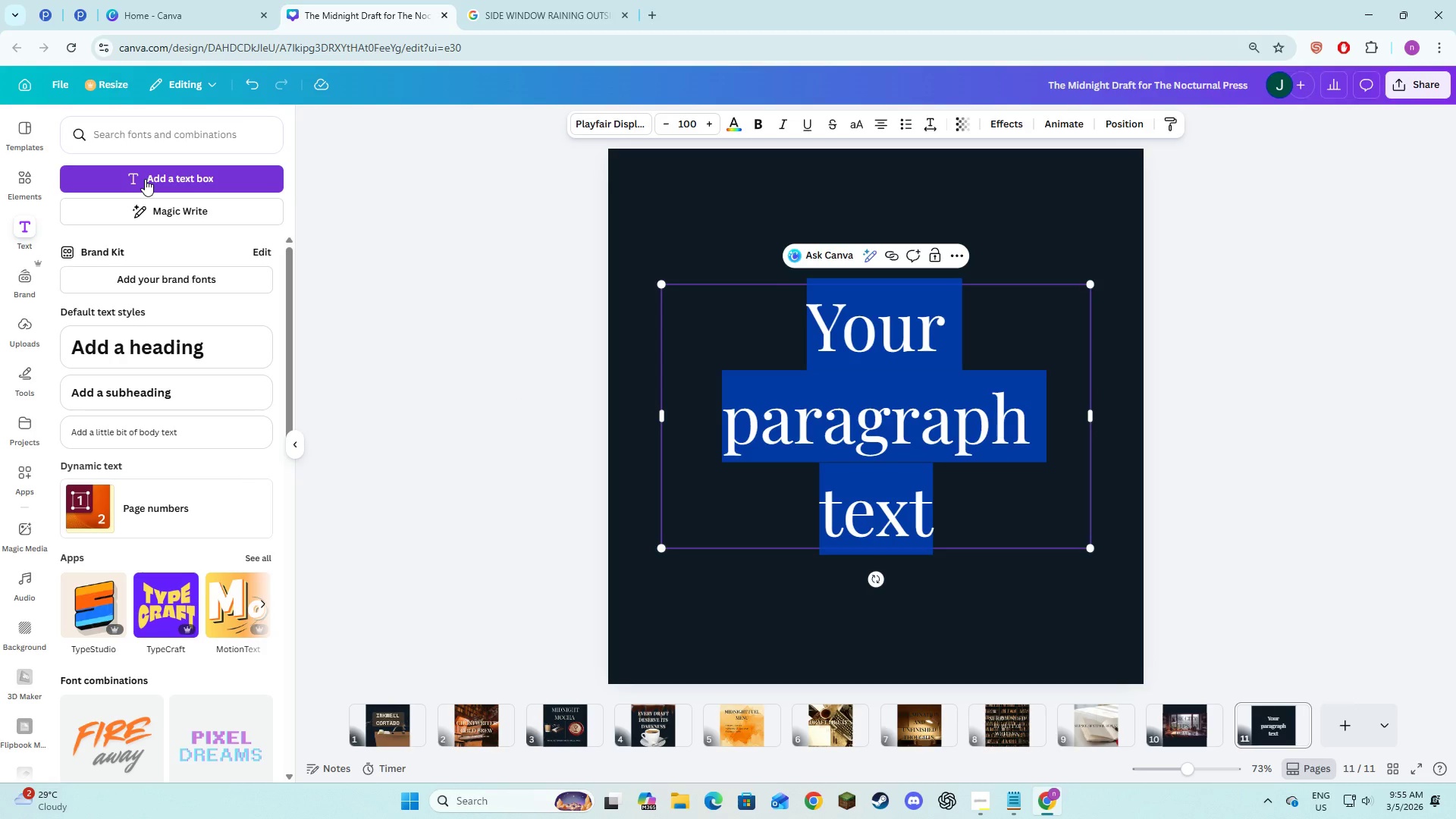 
type(2;00)
key(Backspace)
key(Backspace)
key(Backspace)
type(:00 am )
 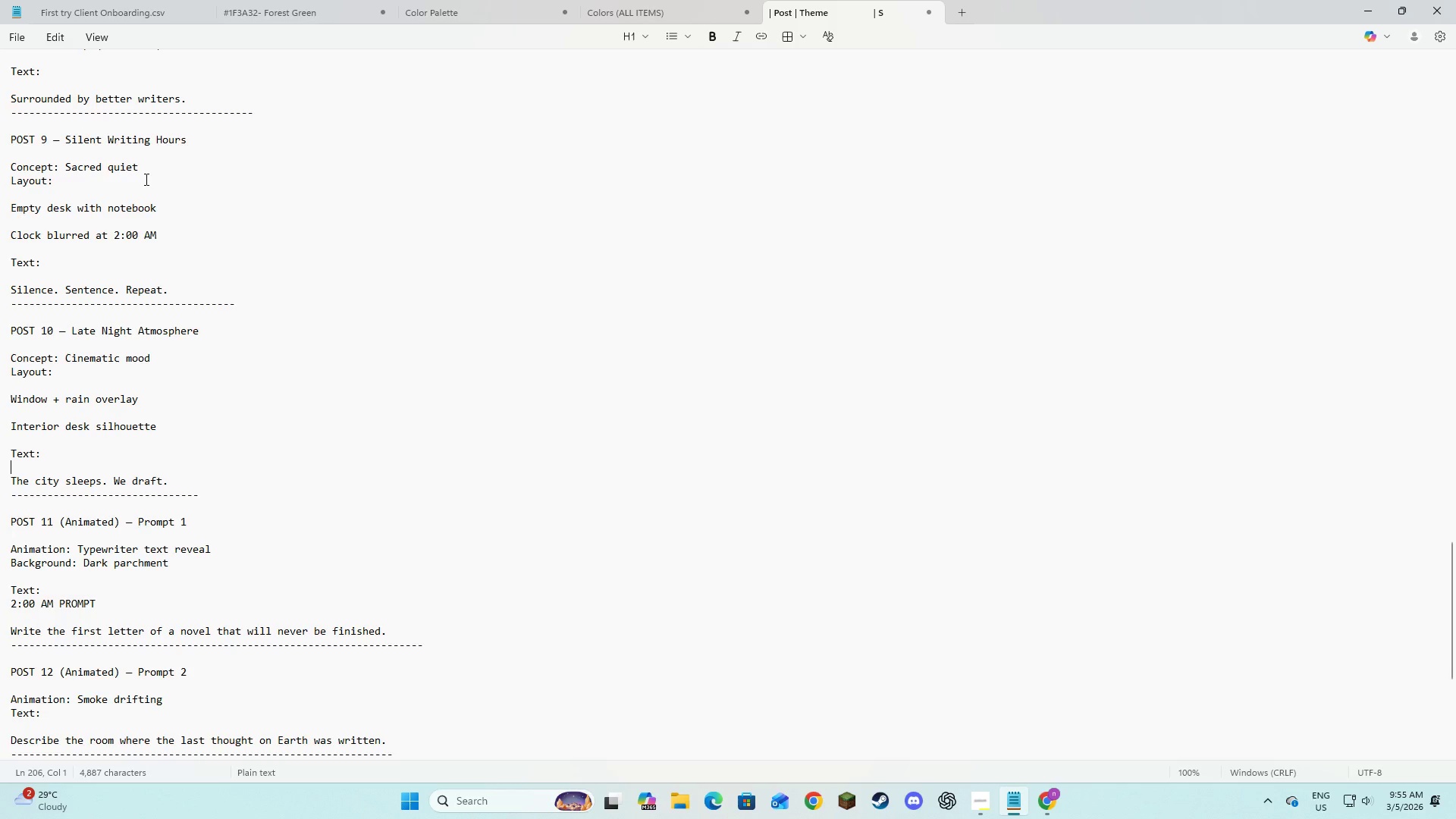 
 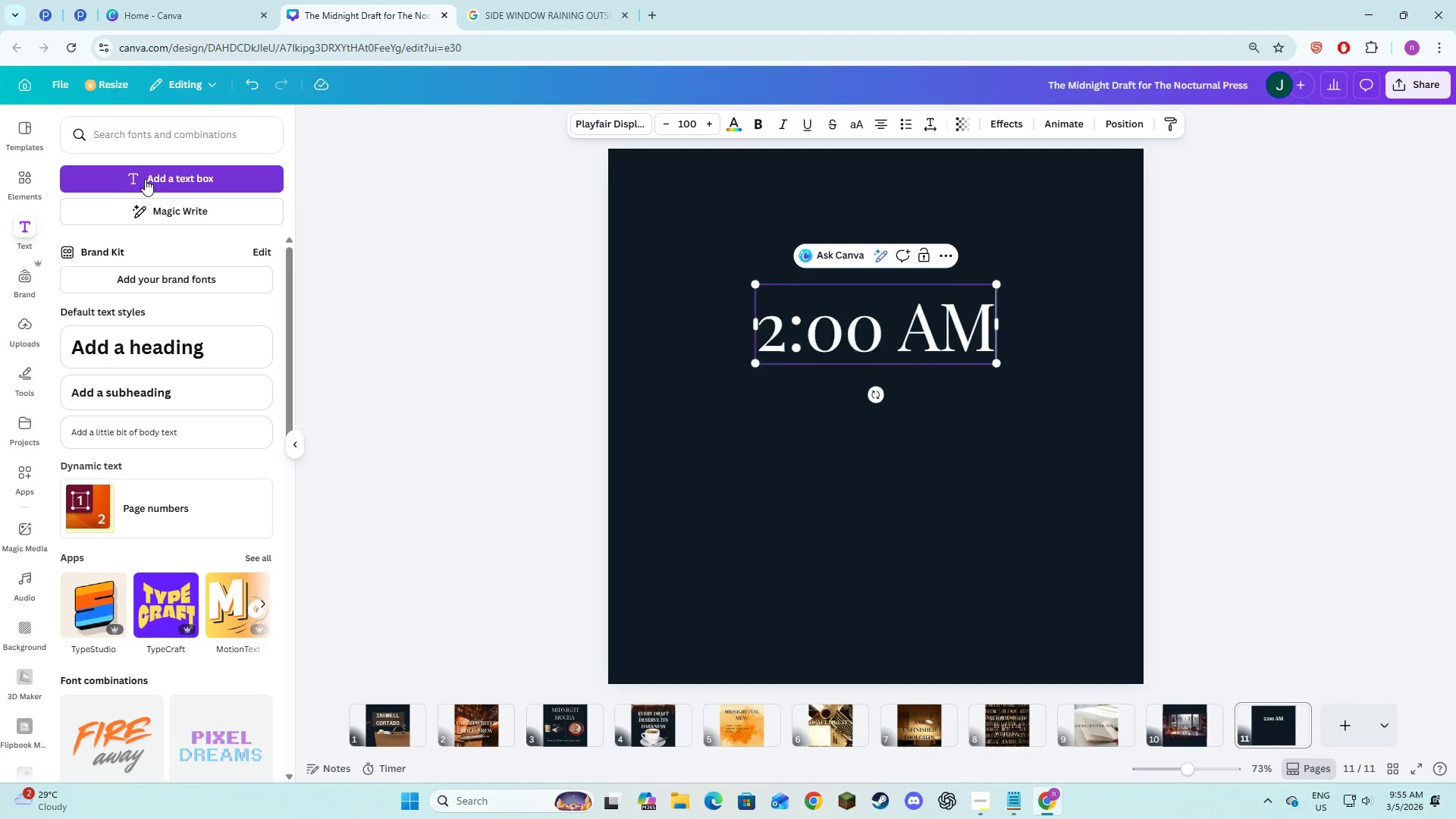 
key(Alt+AltLeft)
 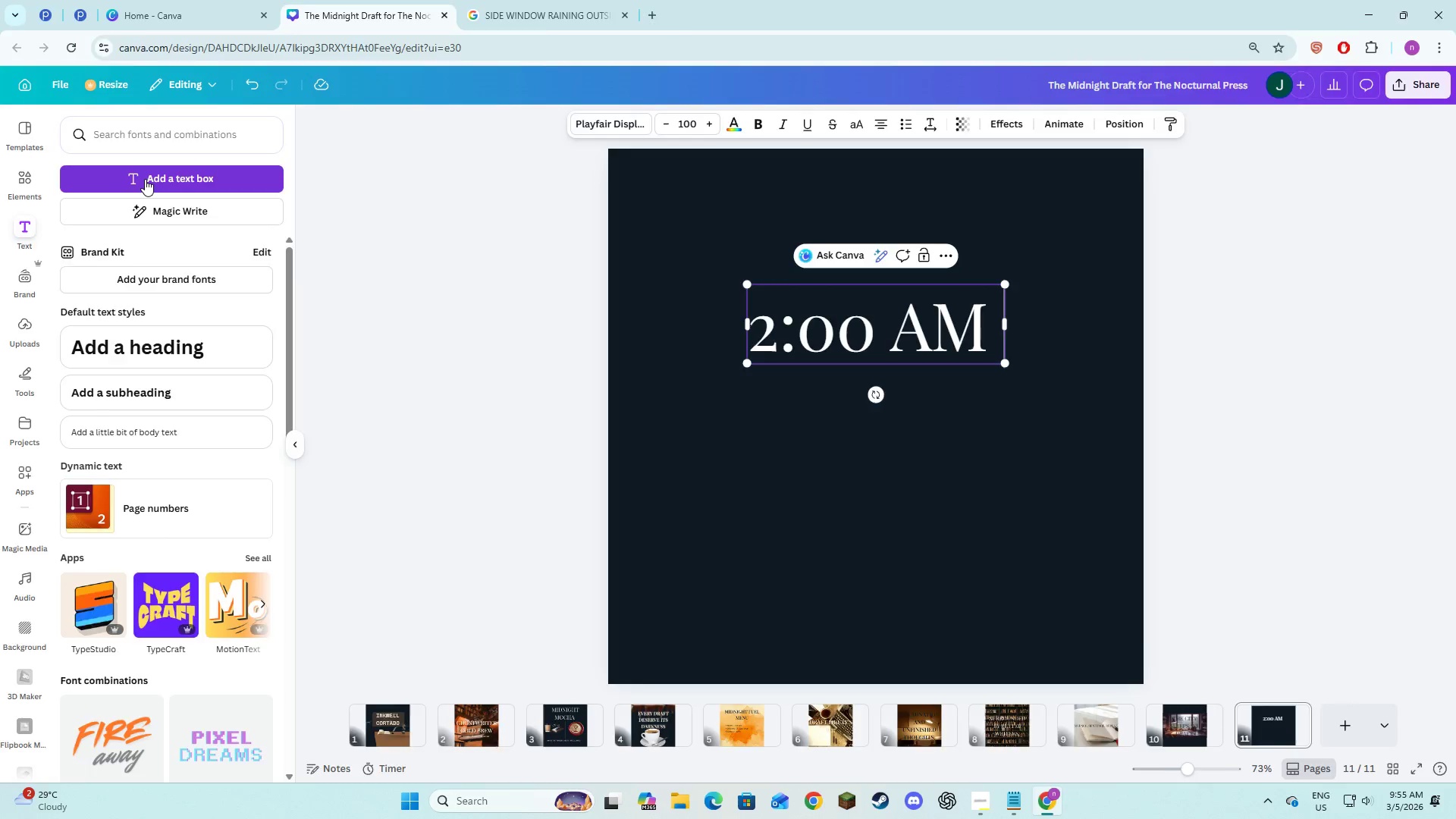 
key(Alt+Tab)
 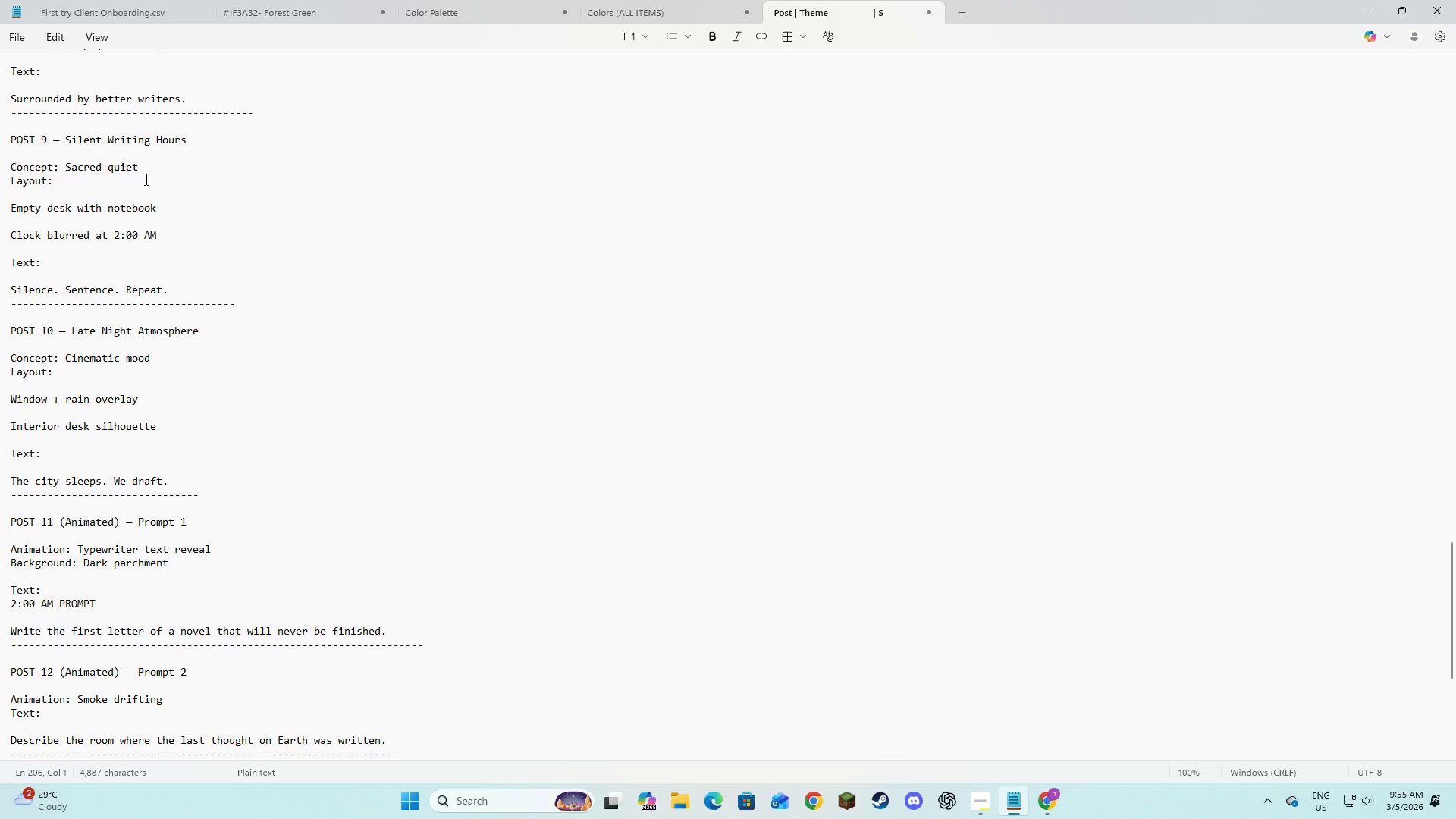 
key(Alt+AltLeft)
 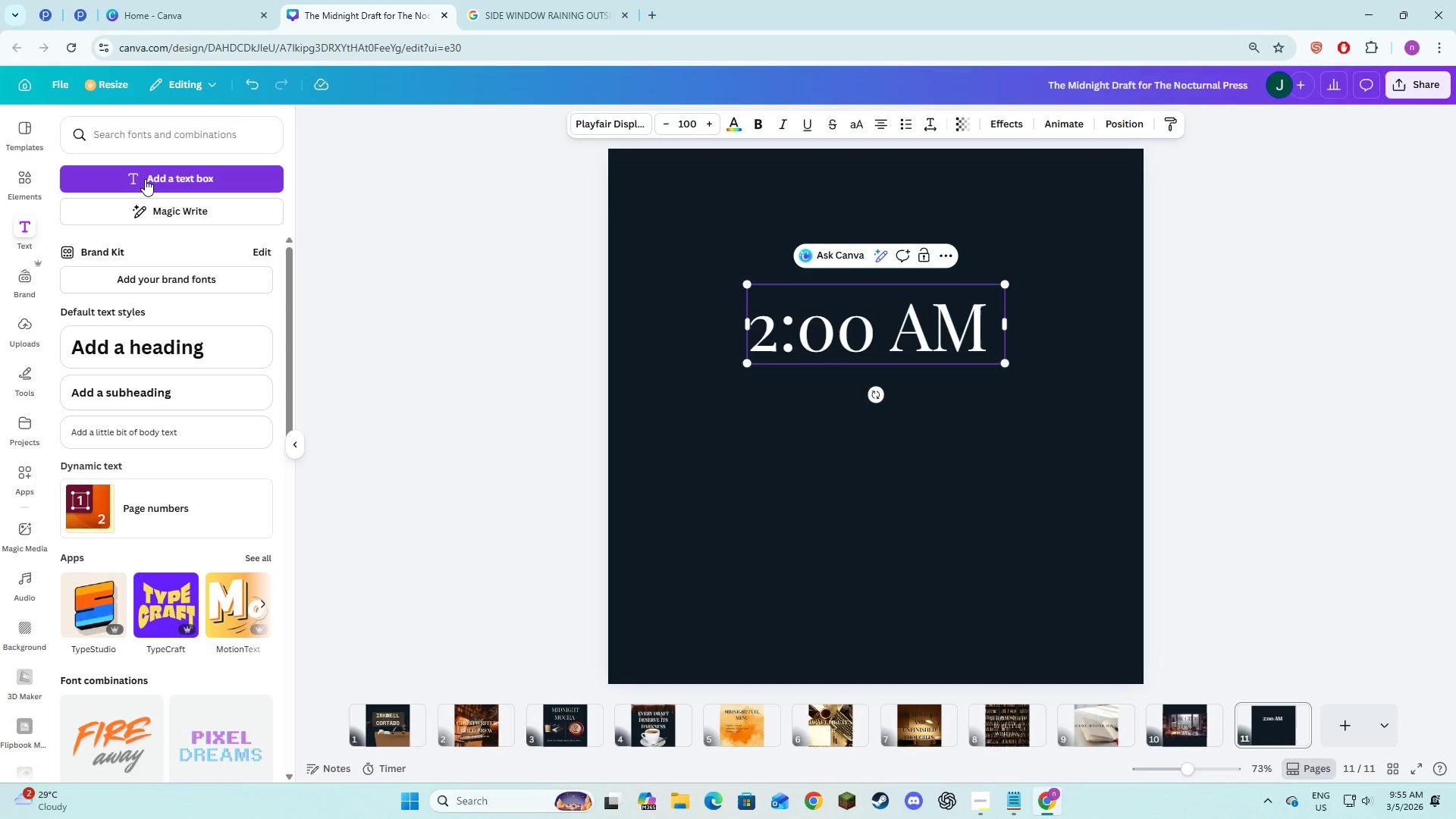 
key(Tab)
type(pe)
key(Backspace)
type(rompt)
 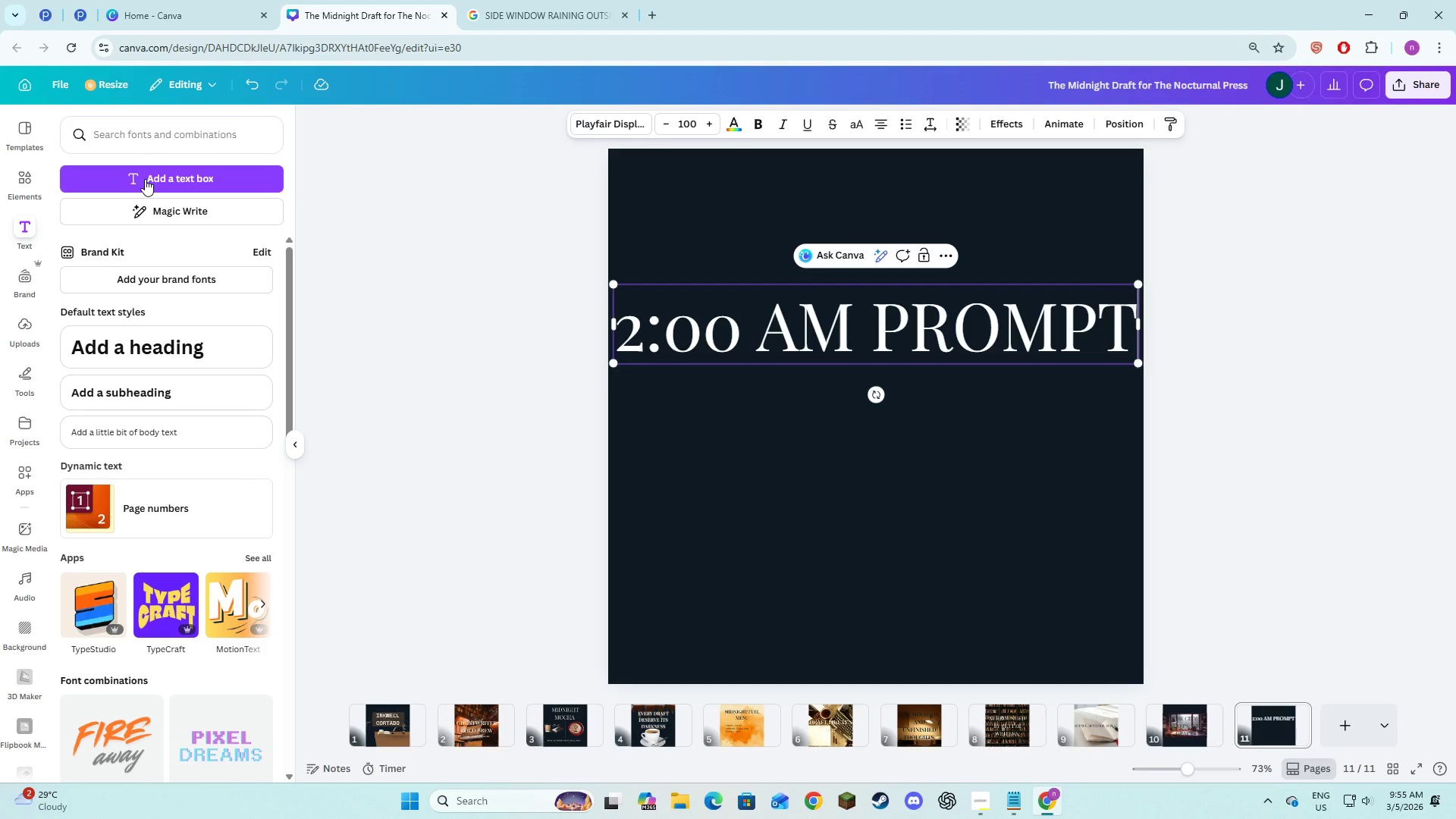 
key(Alt+AltLeft)
 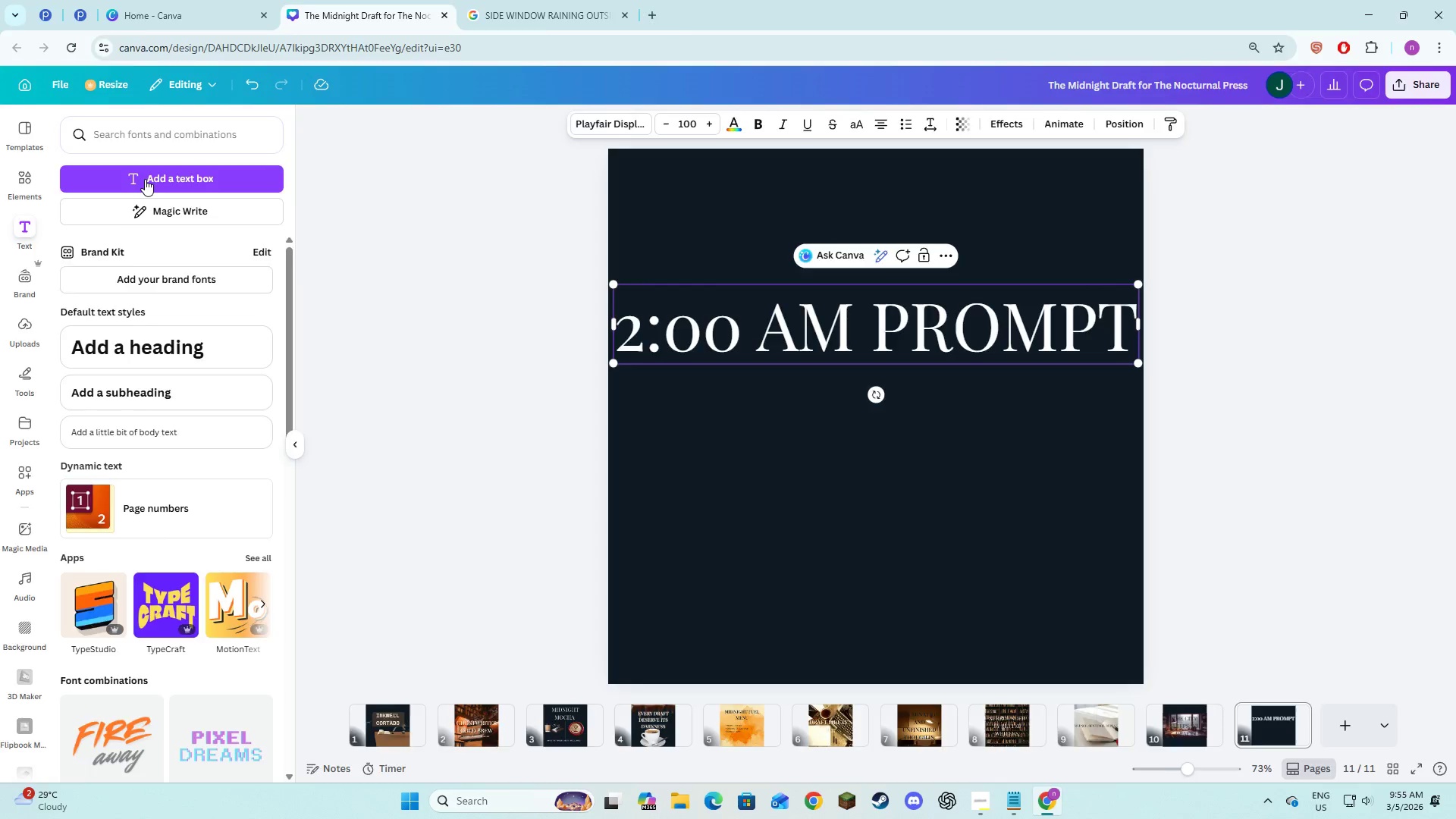 
key(Alt+Tab)
 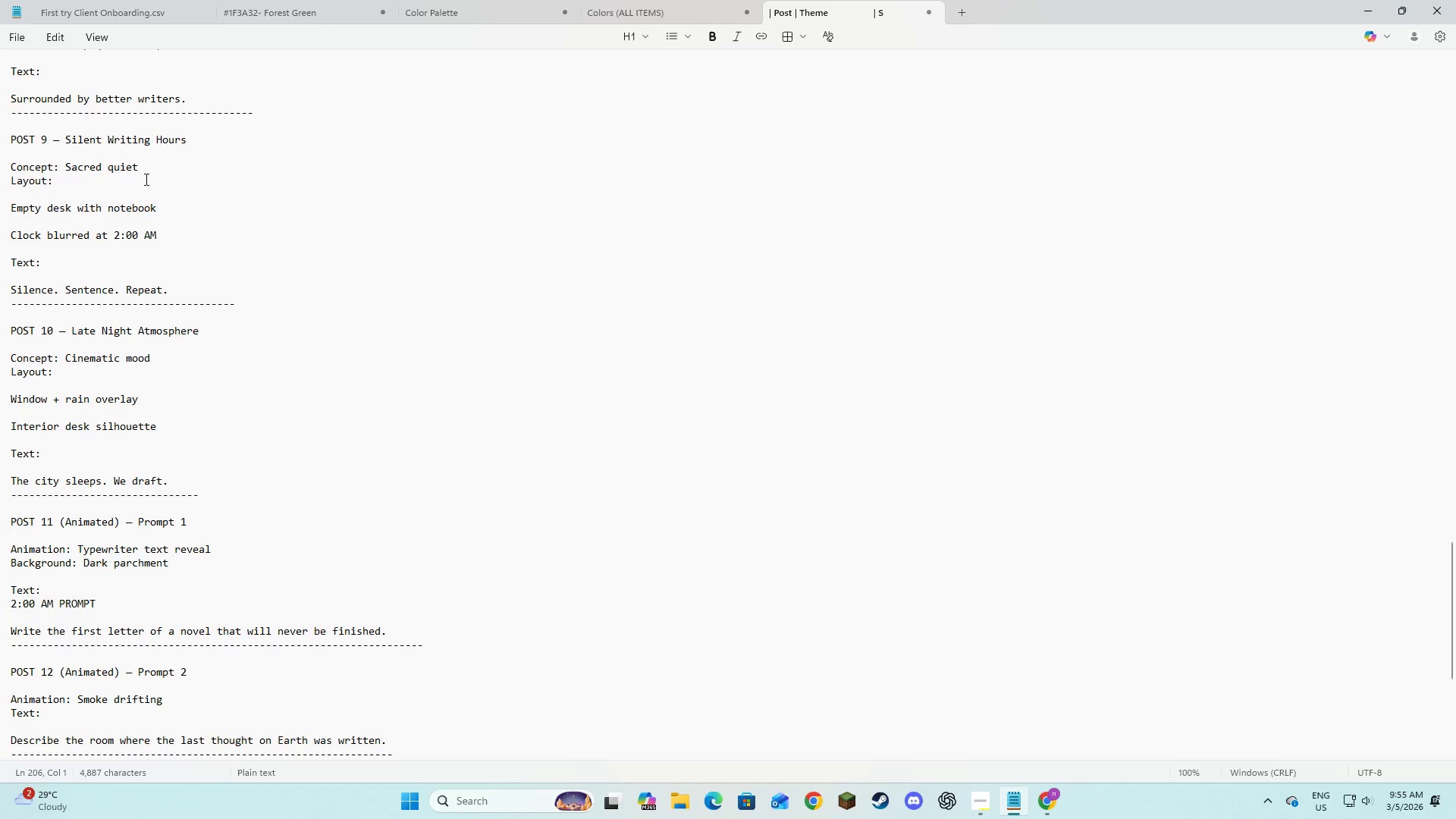 
key(Alt+AltLeft)
 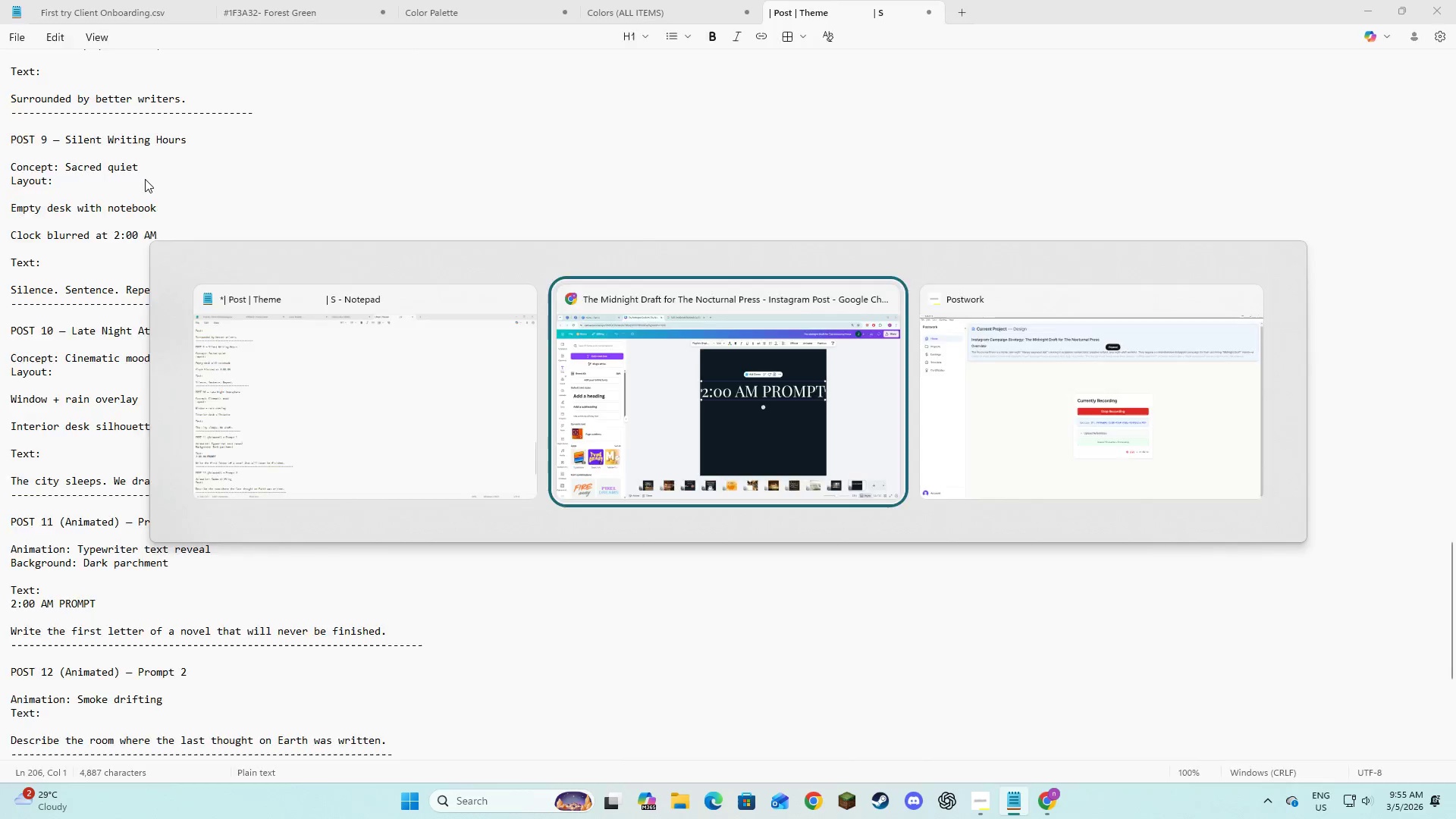 
key(Alt+Tab)
 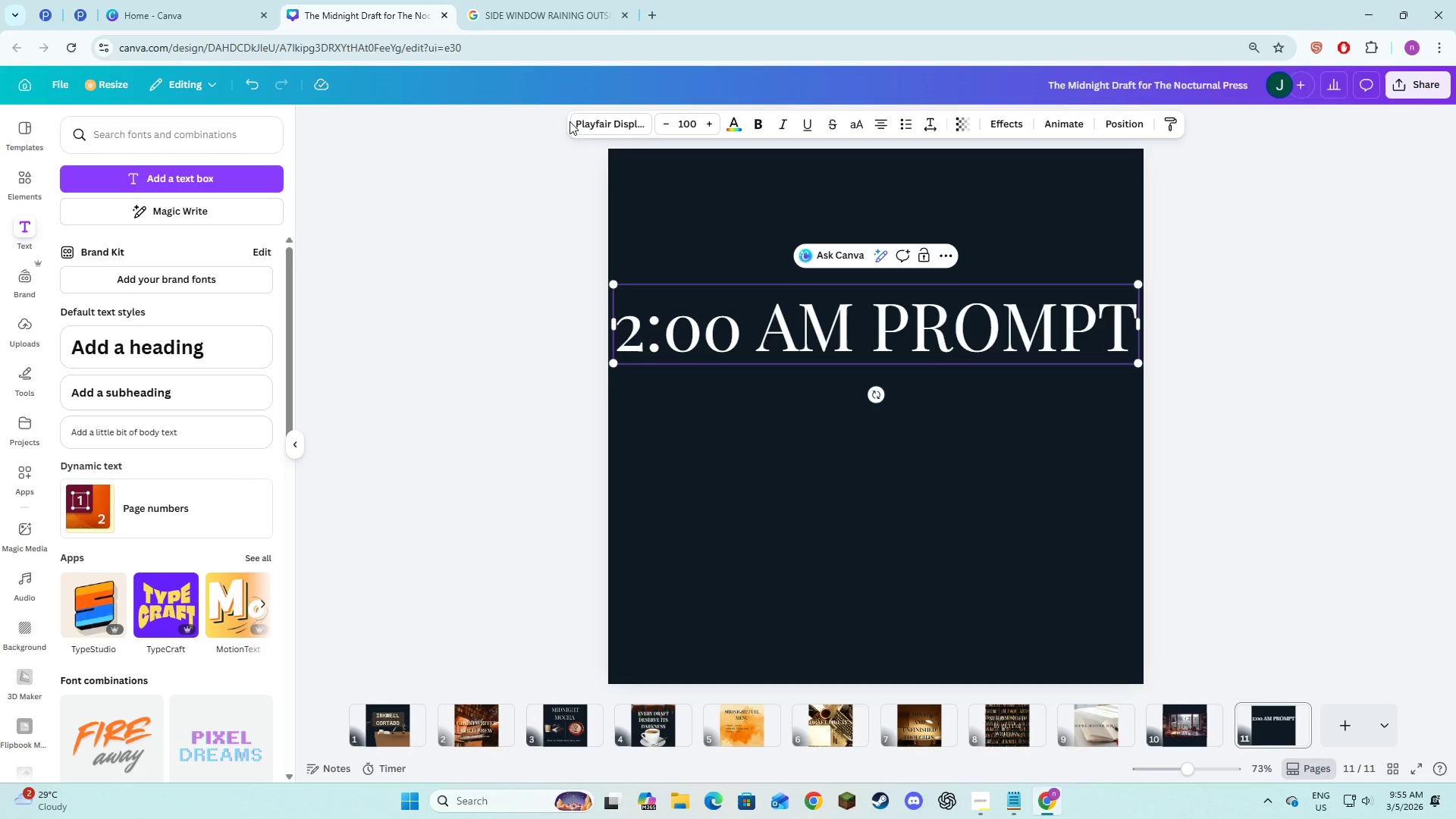 
left_click([573, 121])
 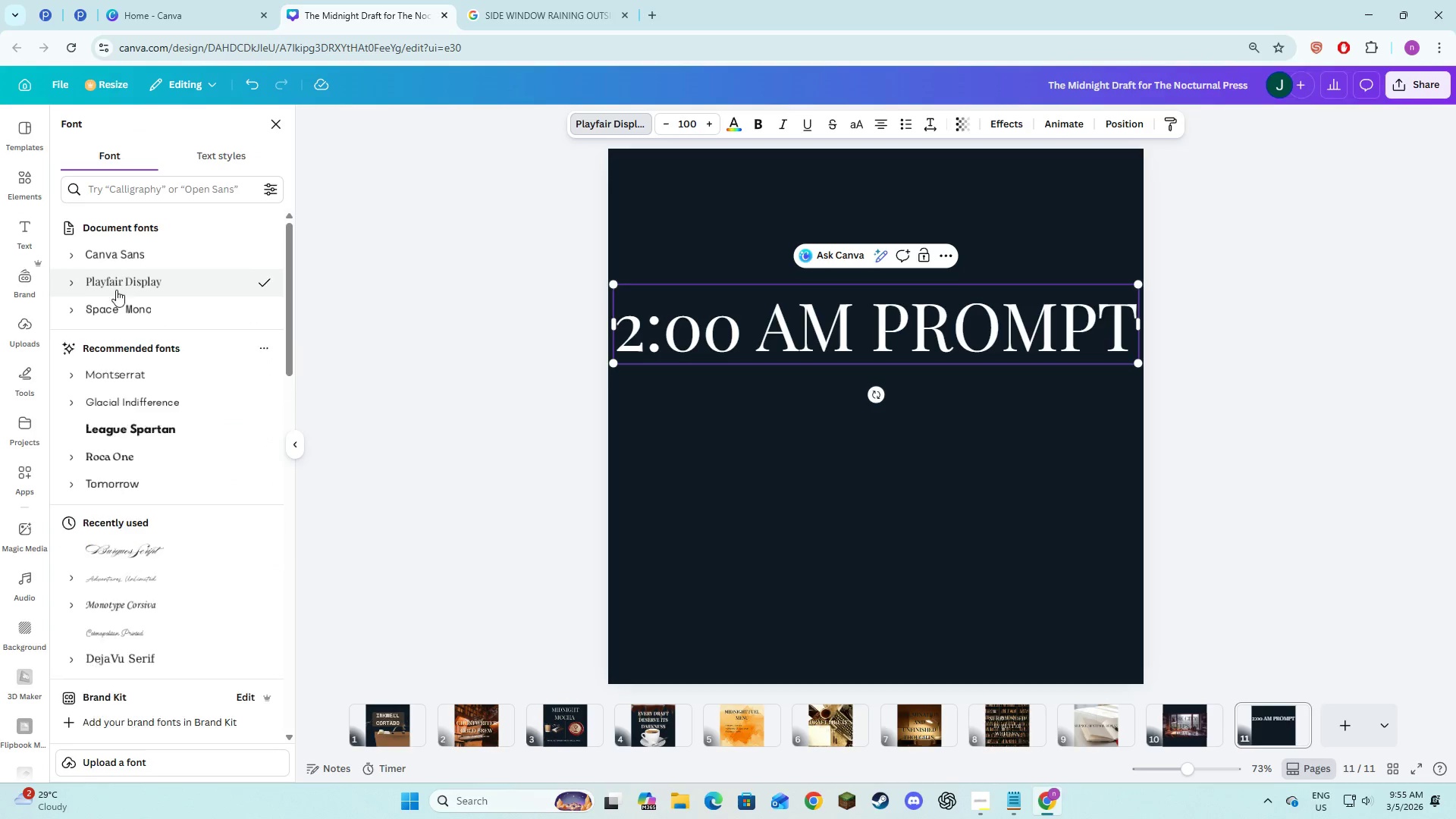 
left_click([102, 313])
 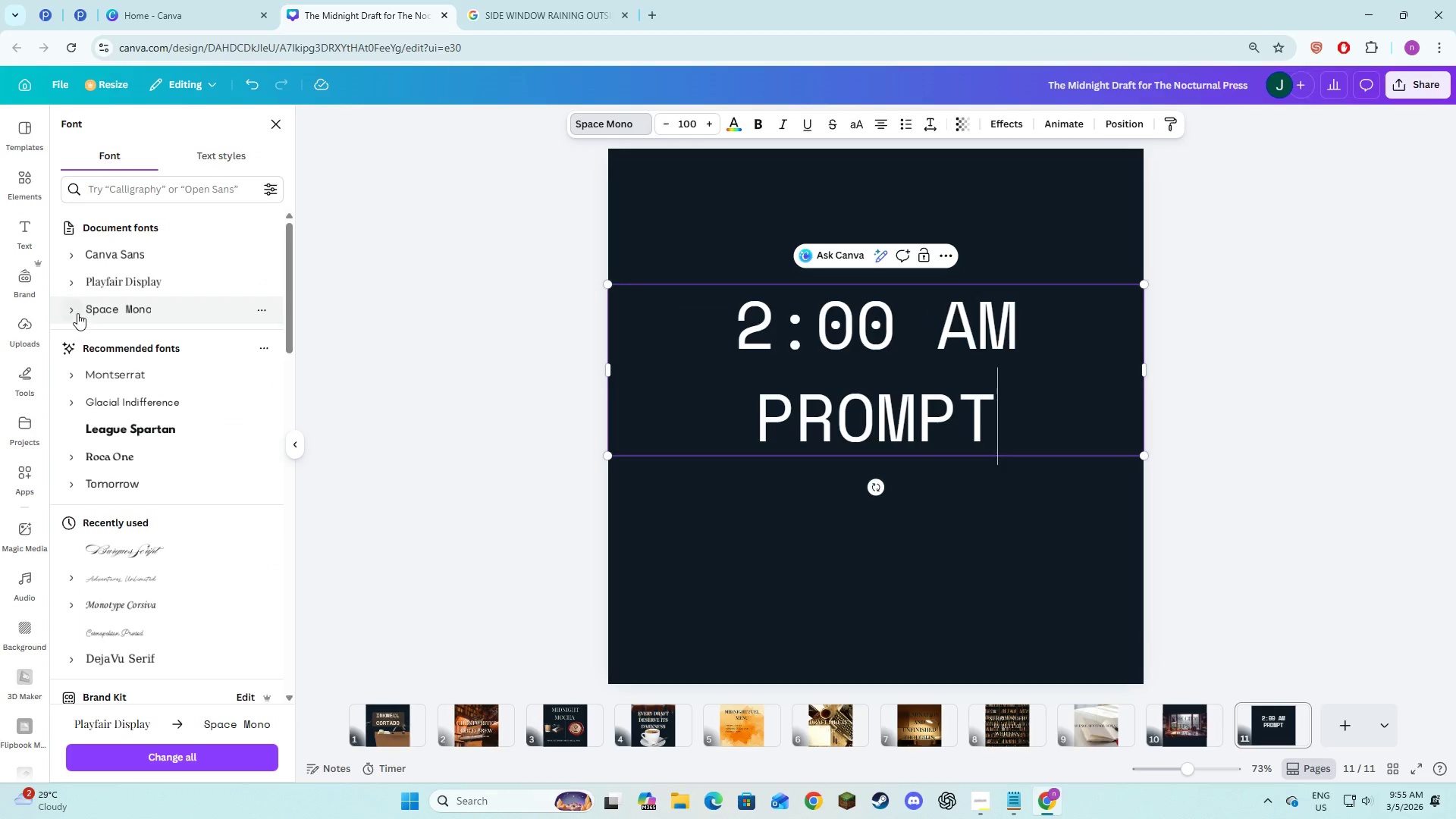 
left_click([77, 313])
 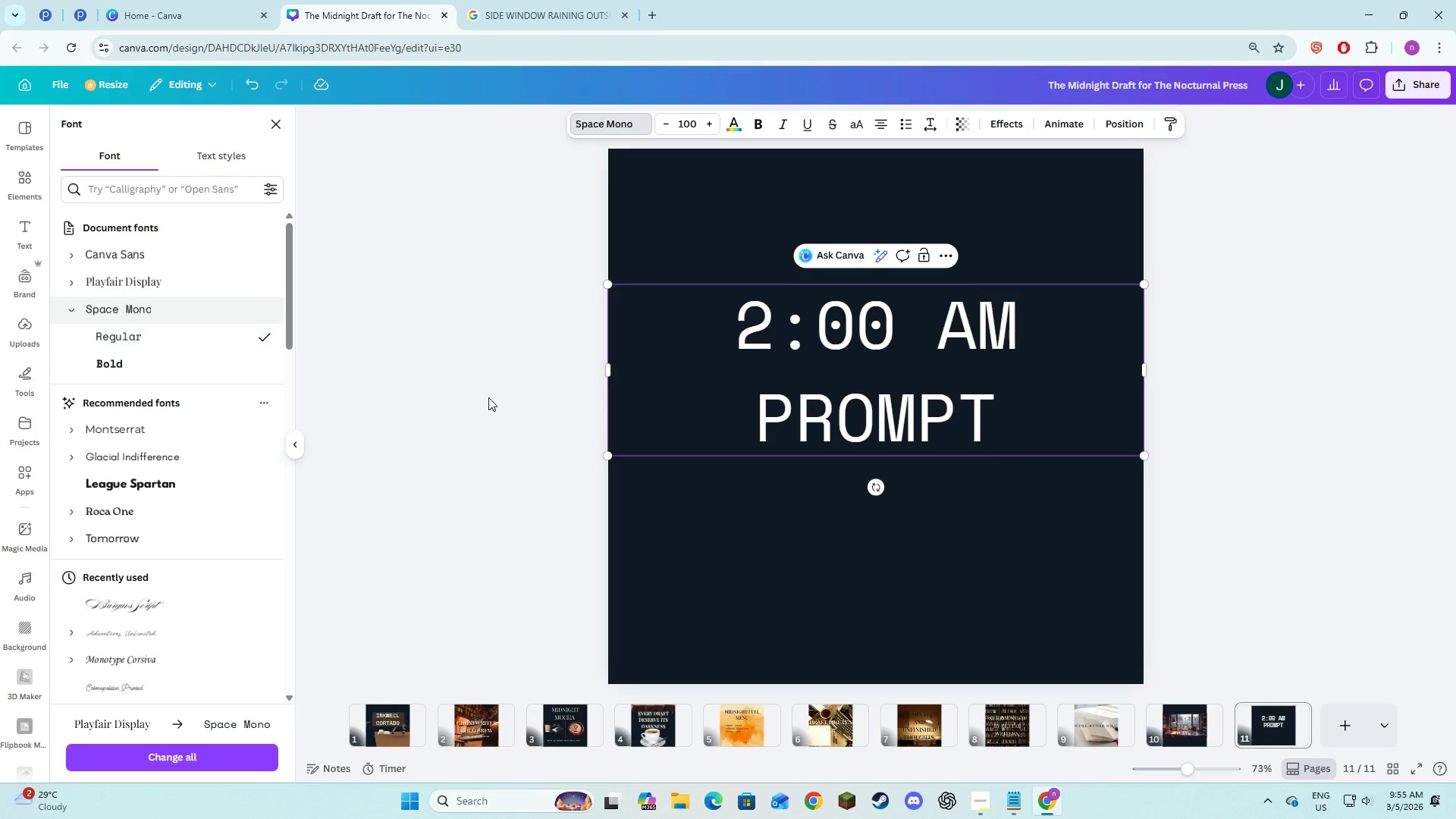 
left_click([766, 569])
 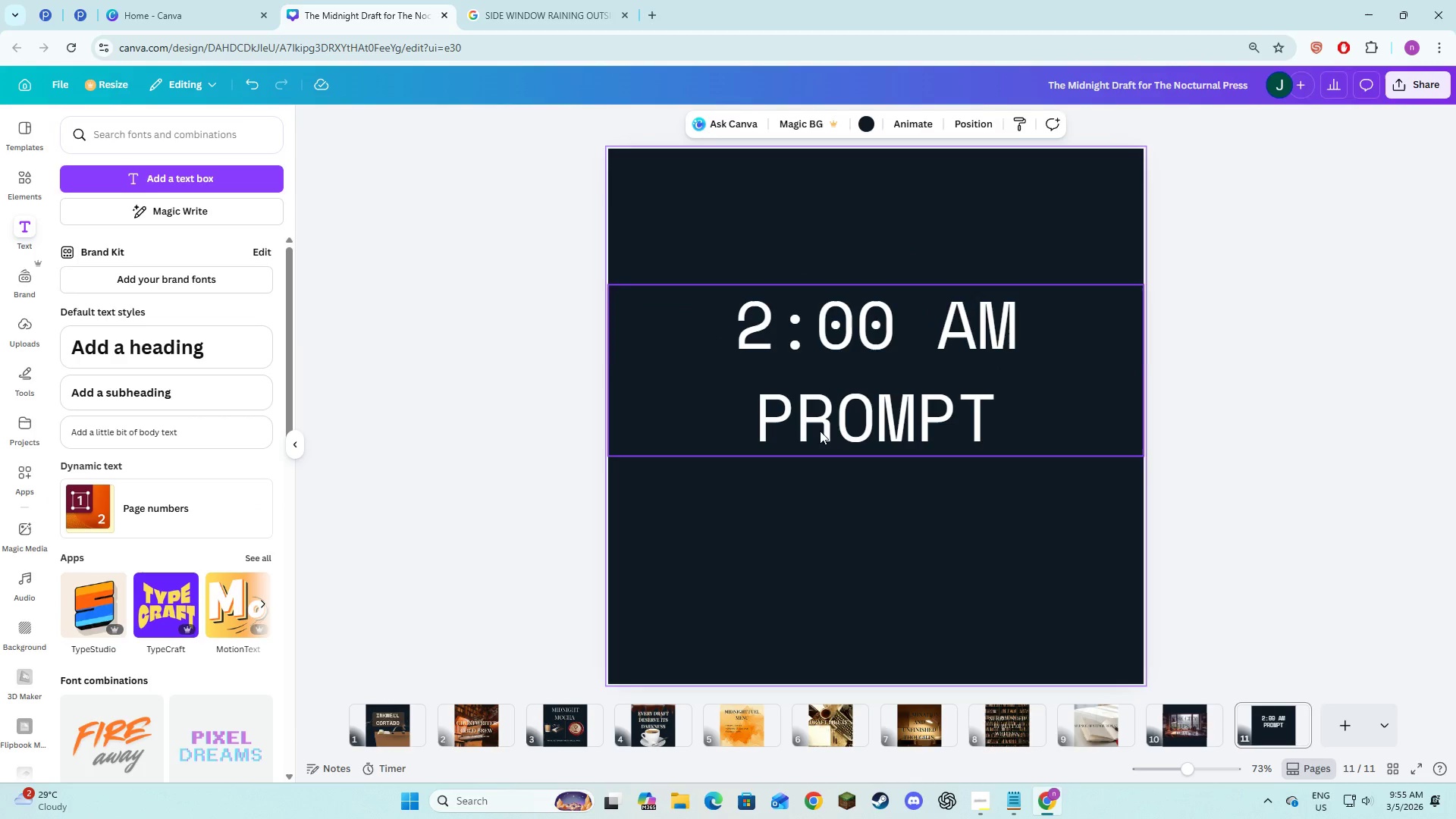 
left_click([820, 431])
 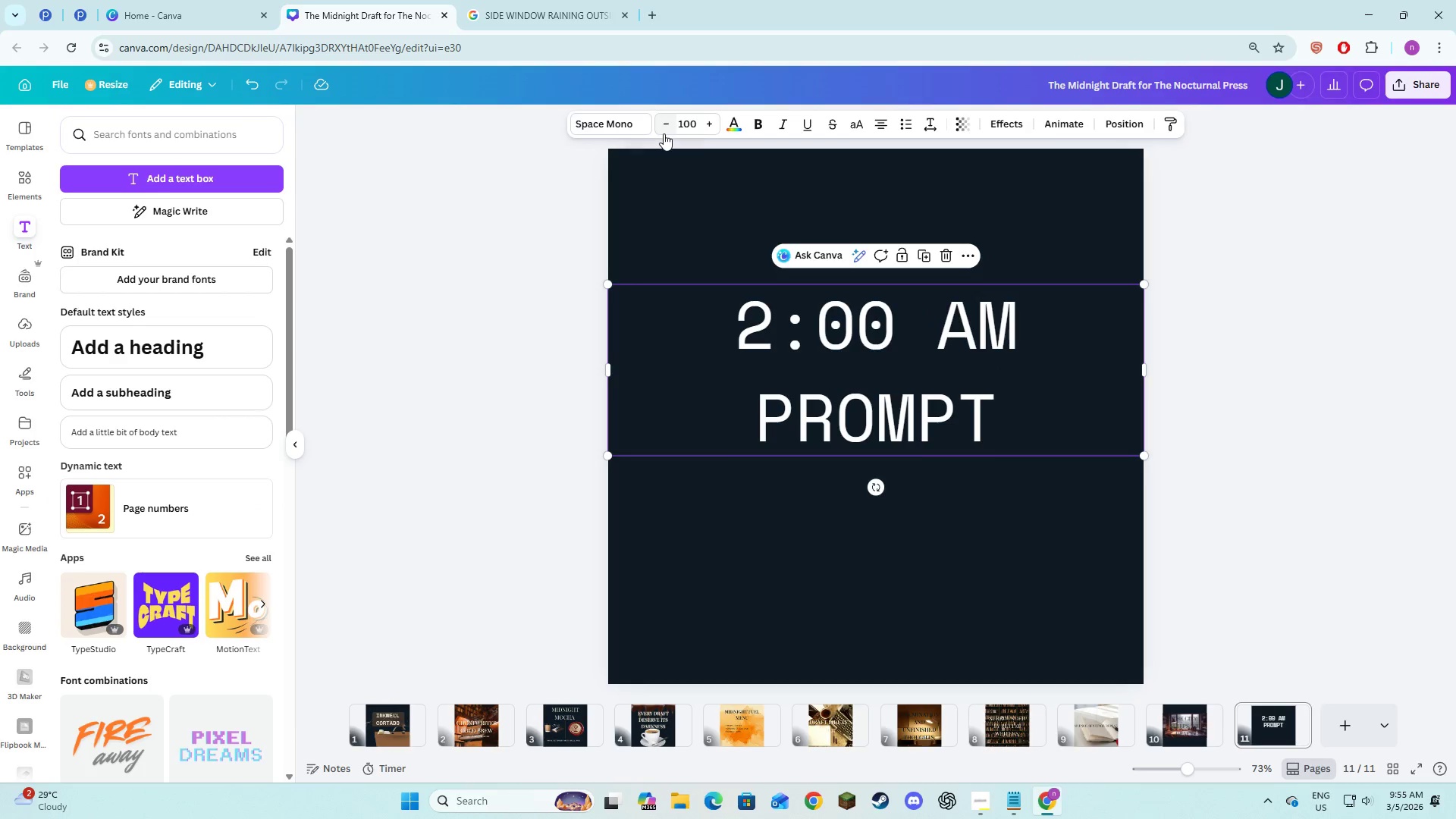 
double_click([664, 133])
 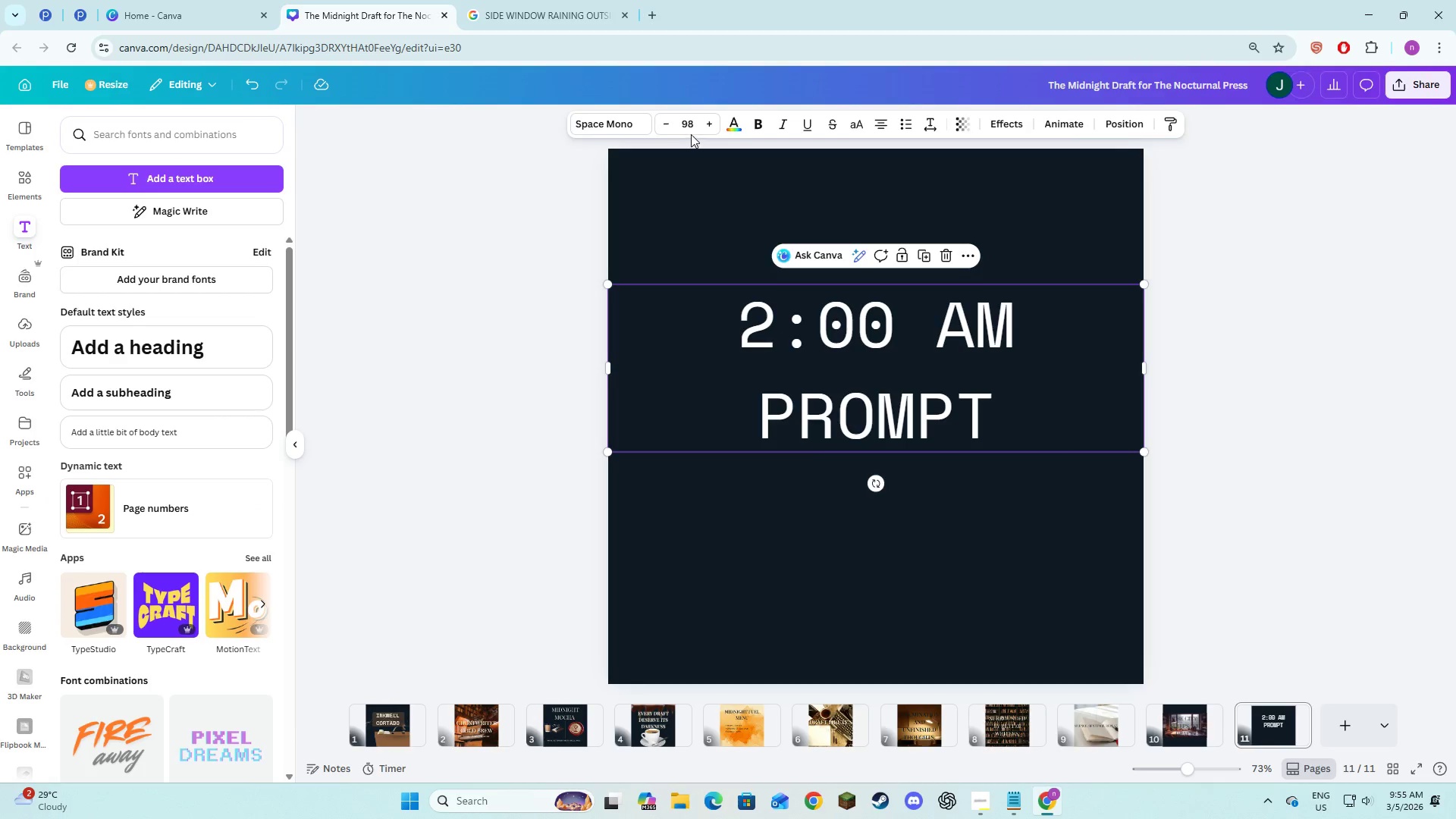 
left_click([695, 125])
 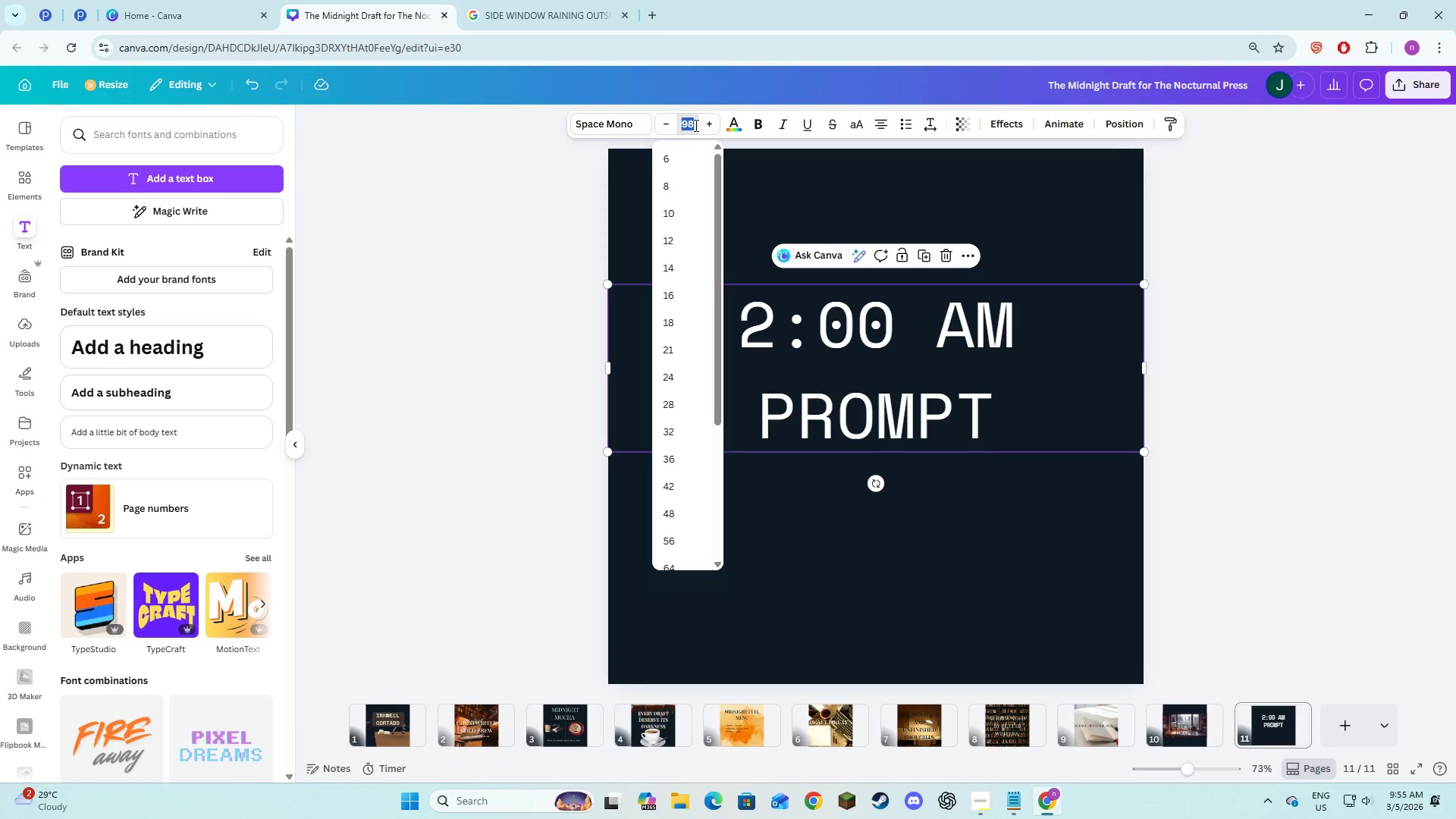 
key(Numpad8)
 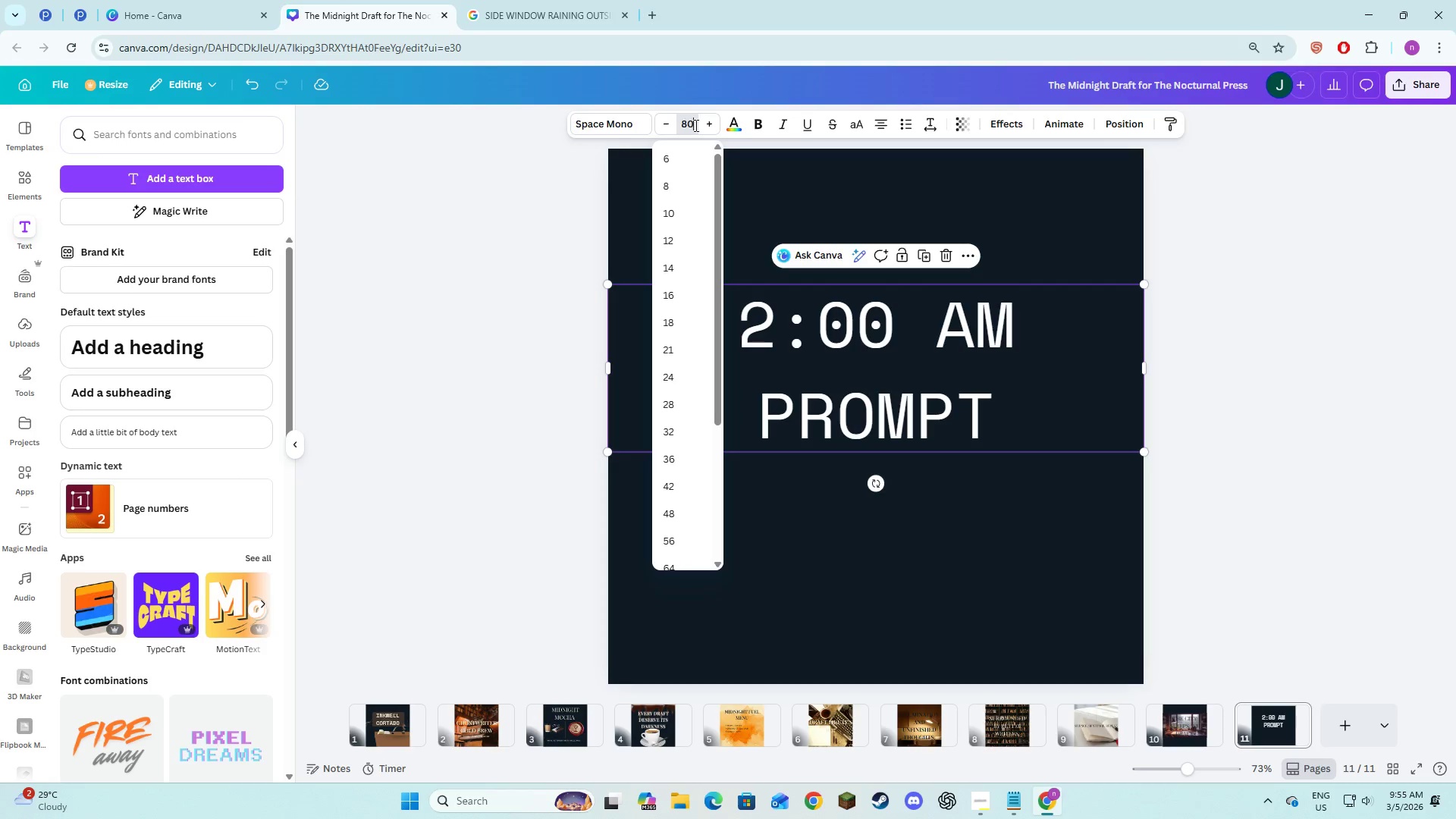 
key(Numpad0)
 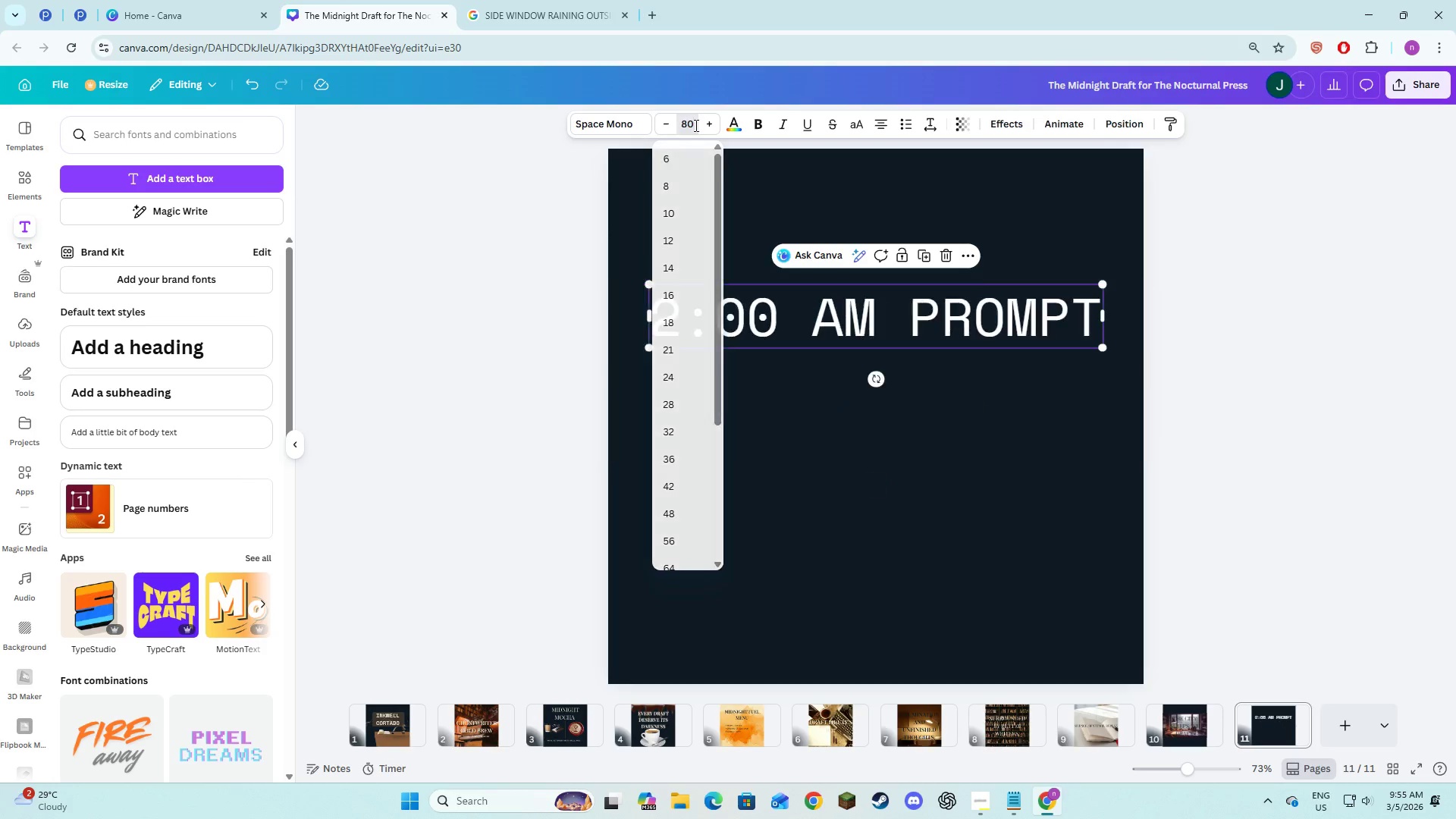 
key(NumpadEnter)
 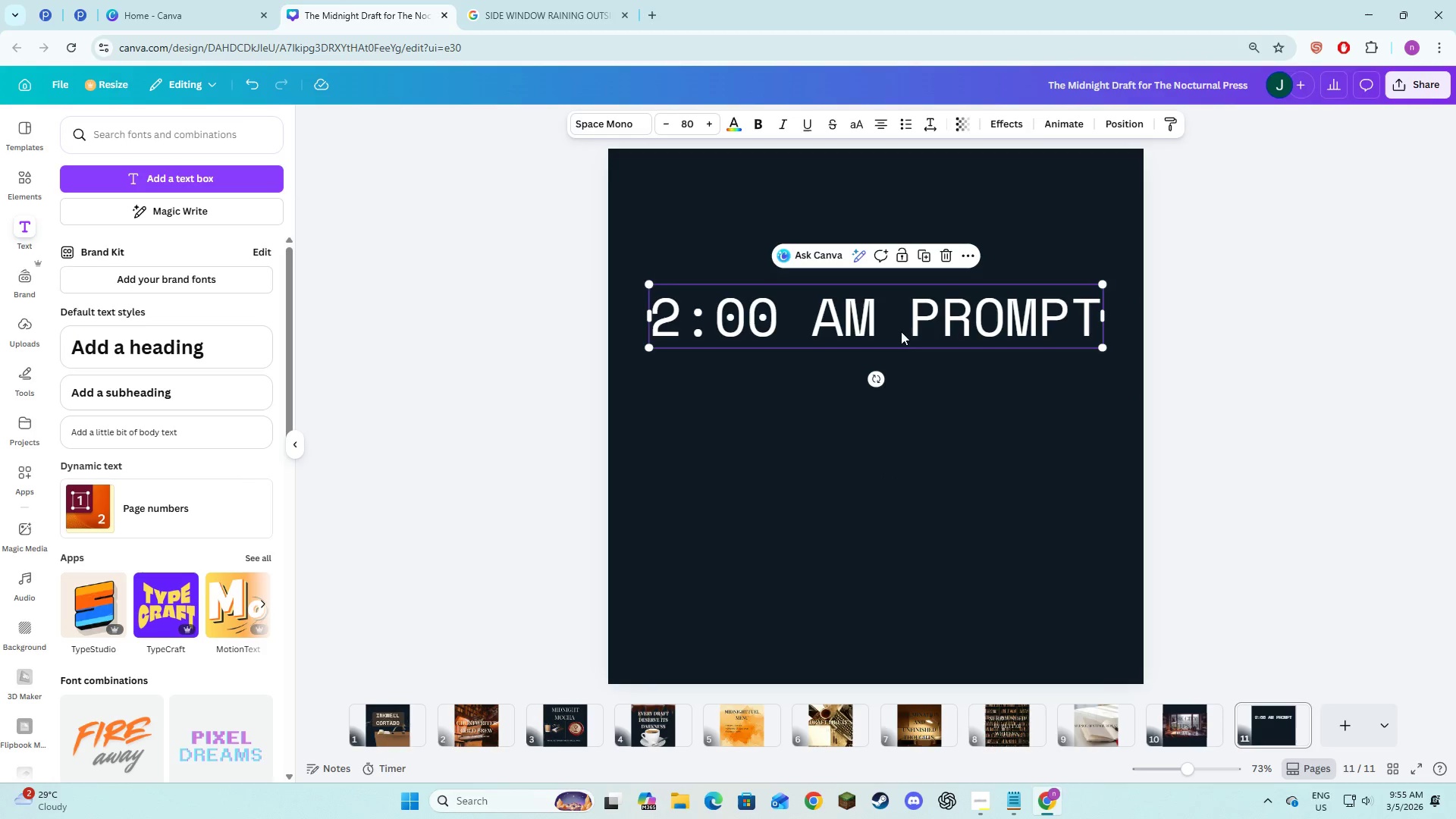 
double_click([903, 329])
 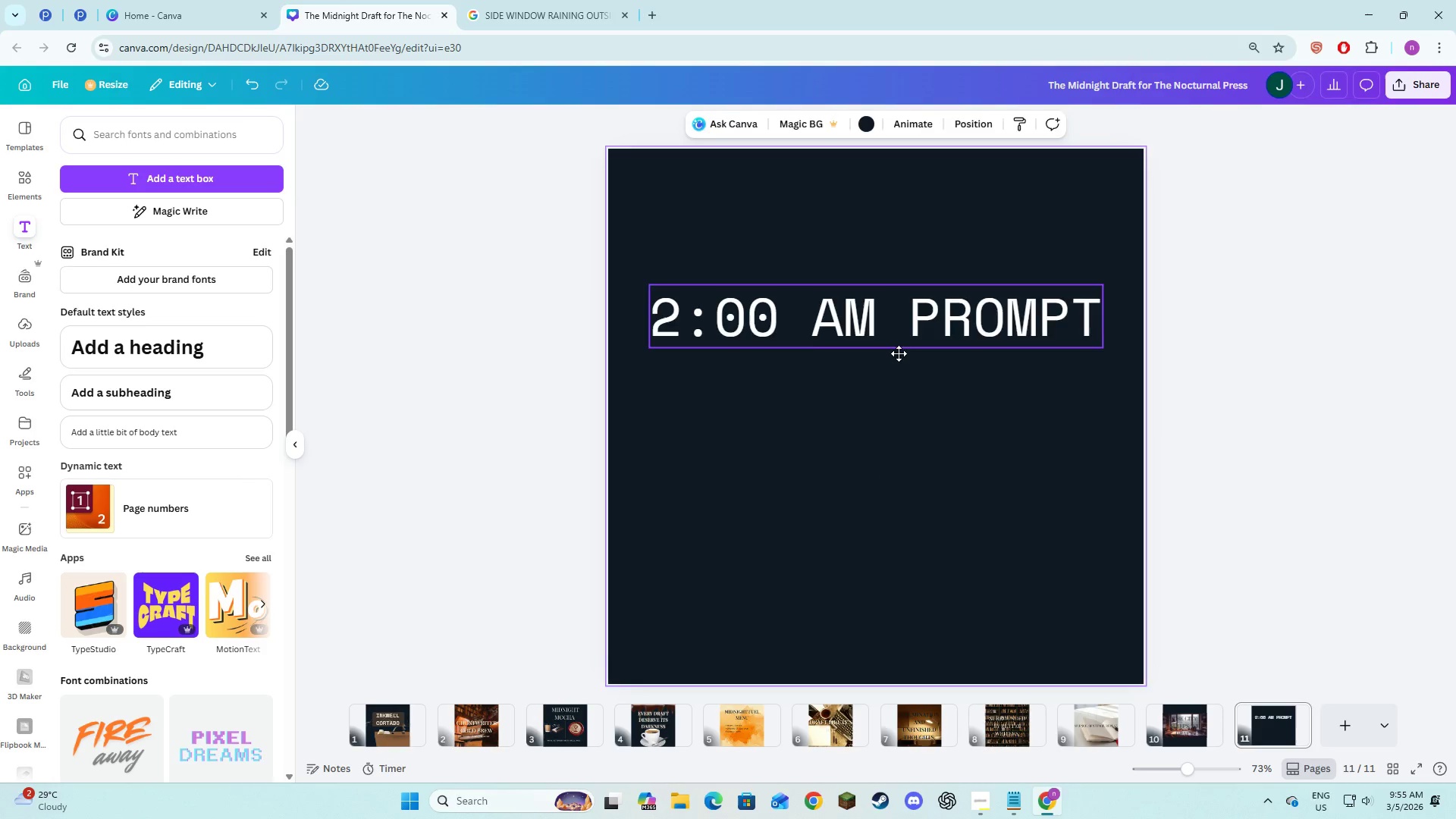 
left_click_drag(start_coordinate=[903, 328], to_coordinate=[903, 382])
 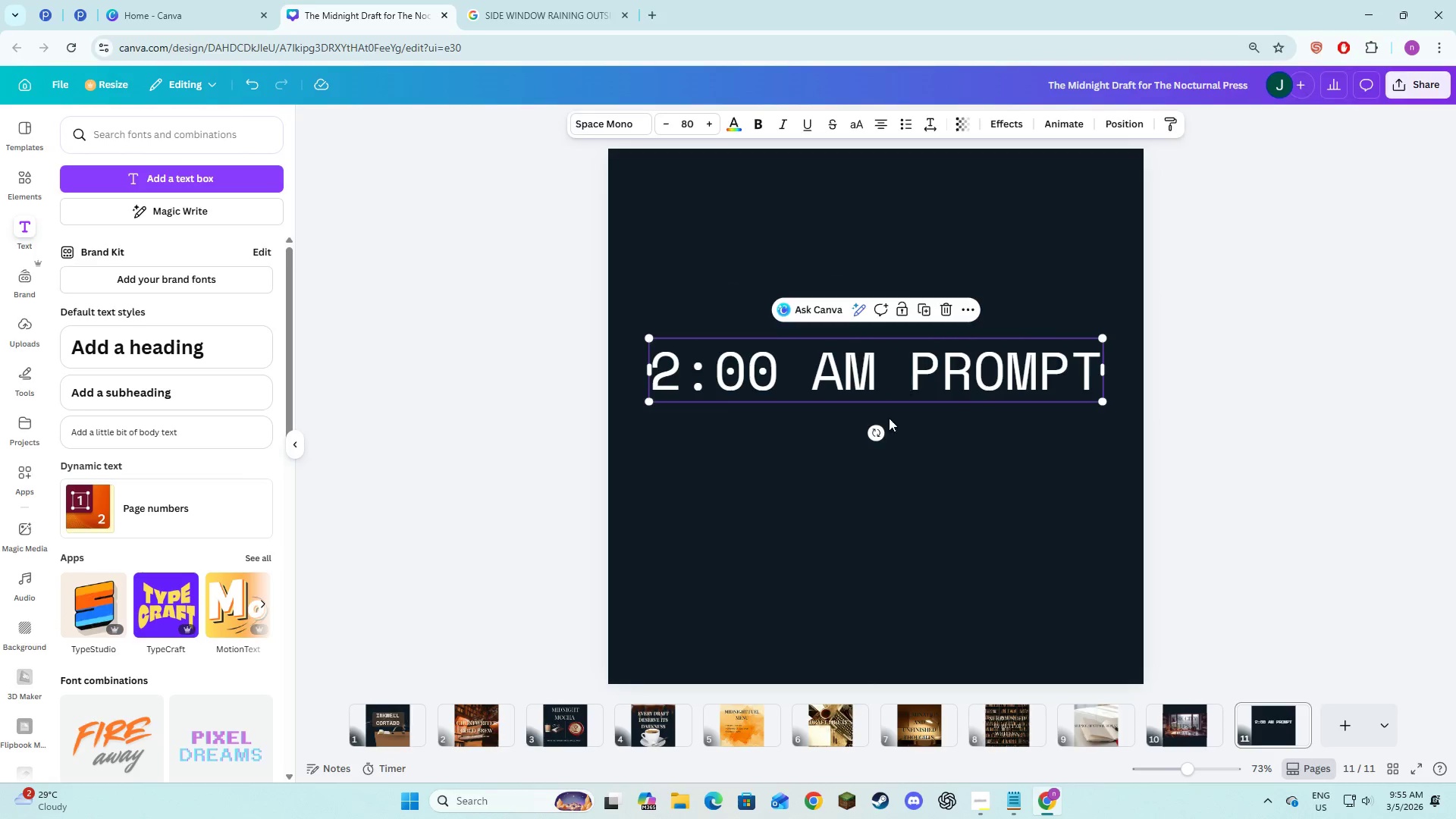 
key(Alt+AltLeft)
 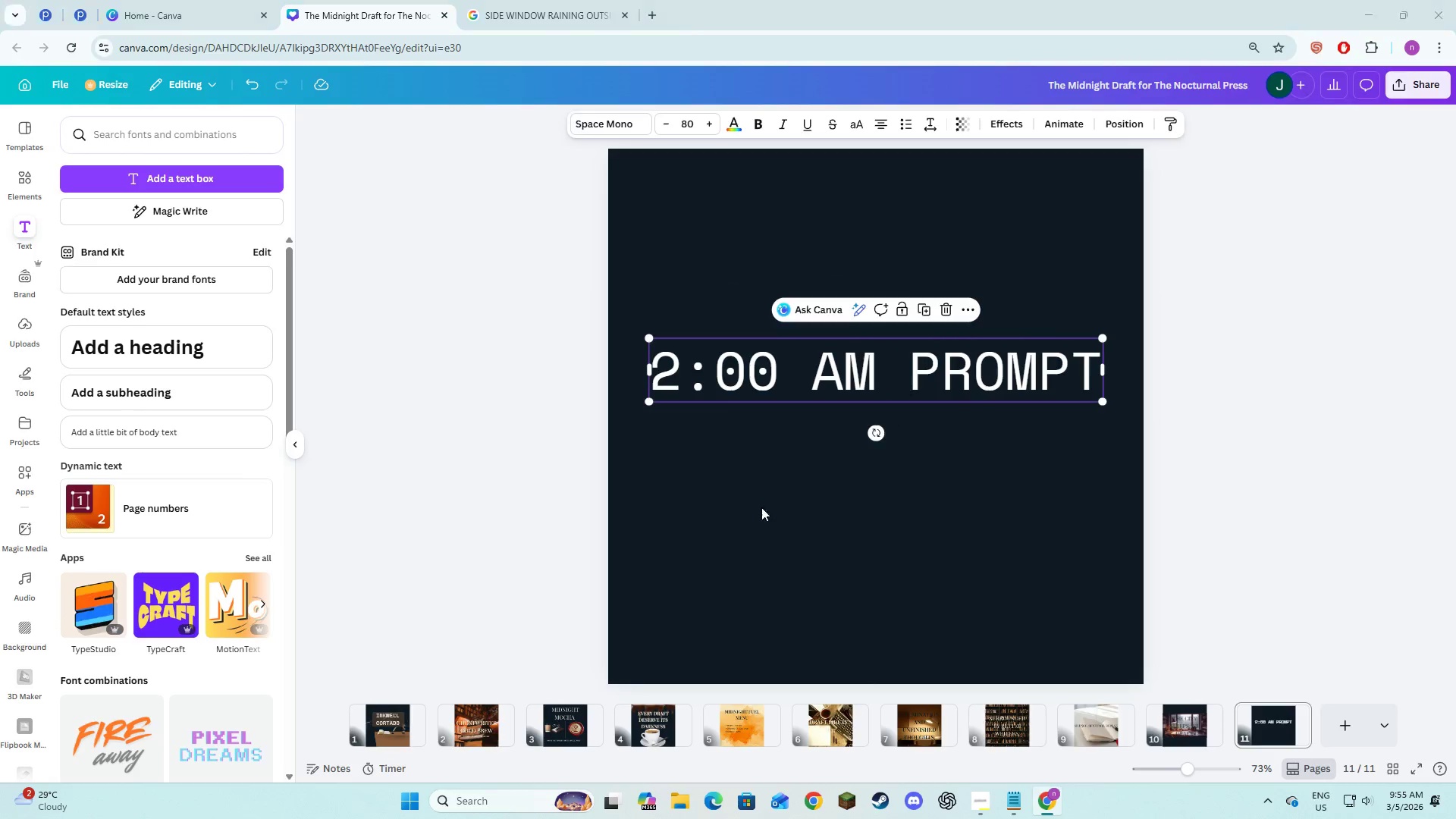 
key(Alt+Tab)
 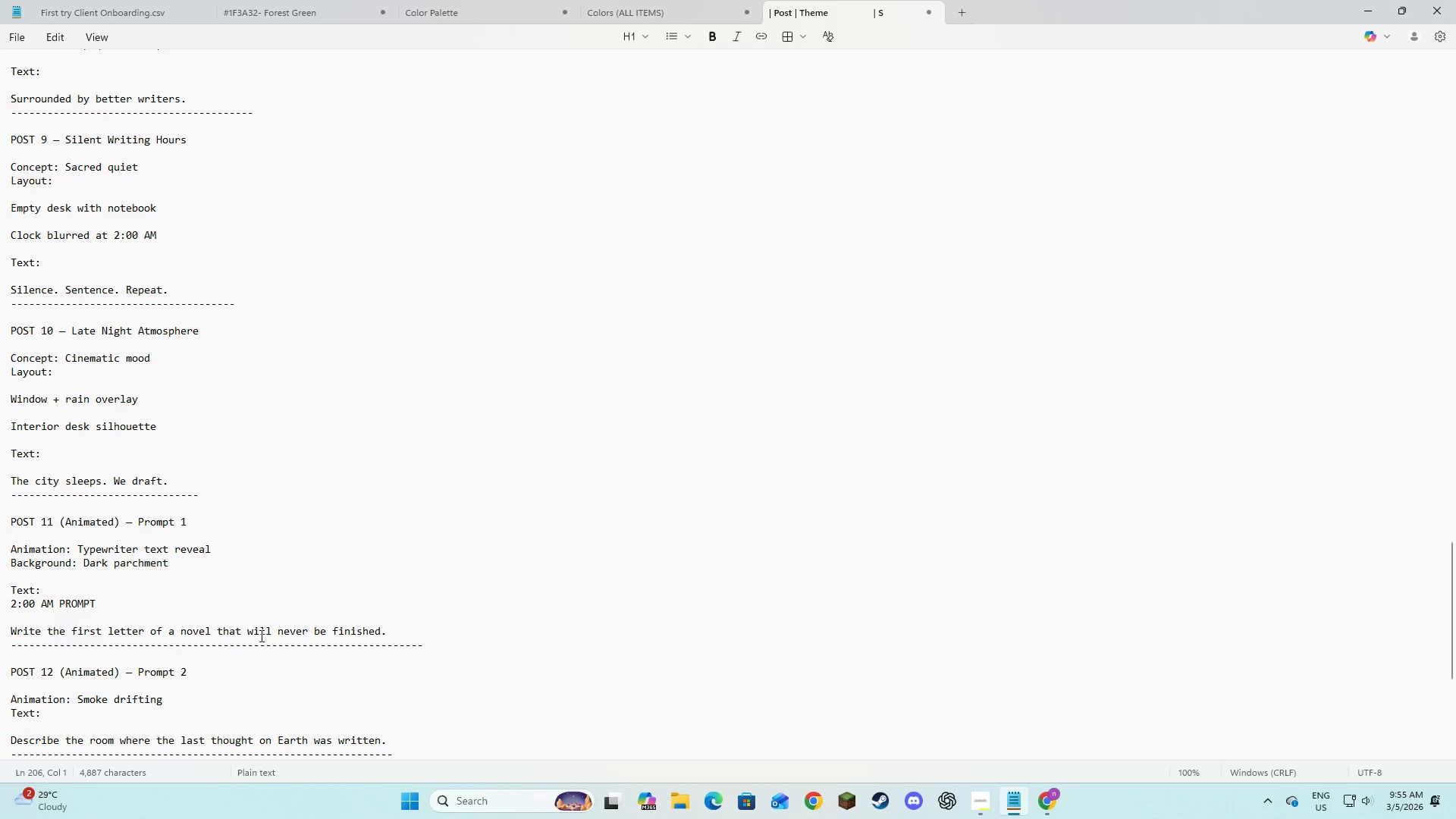 
wait(5.19)
 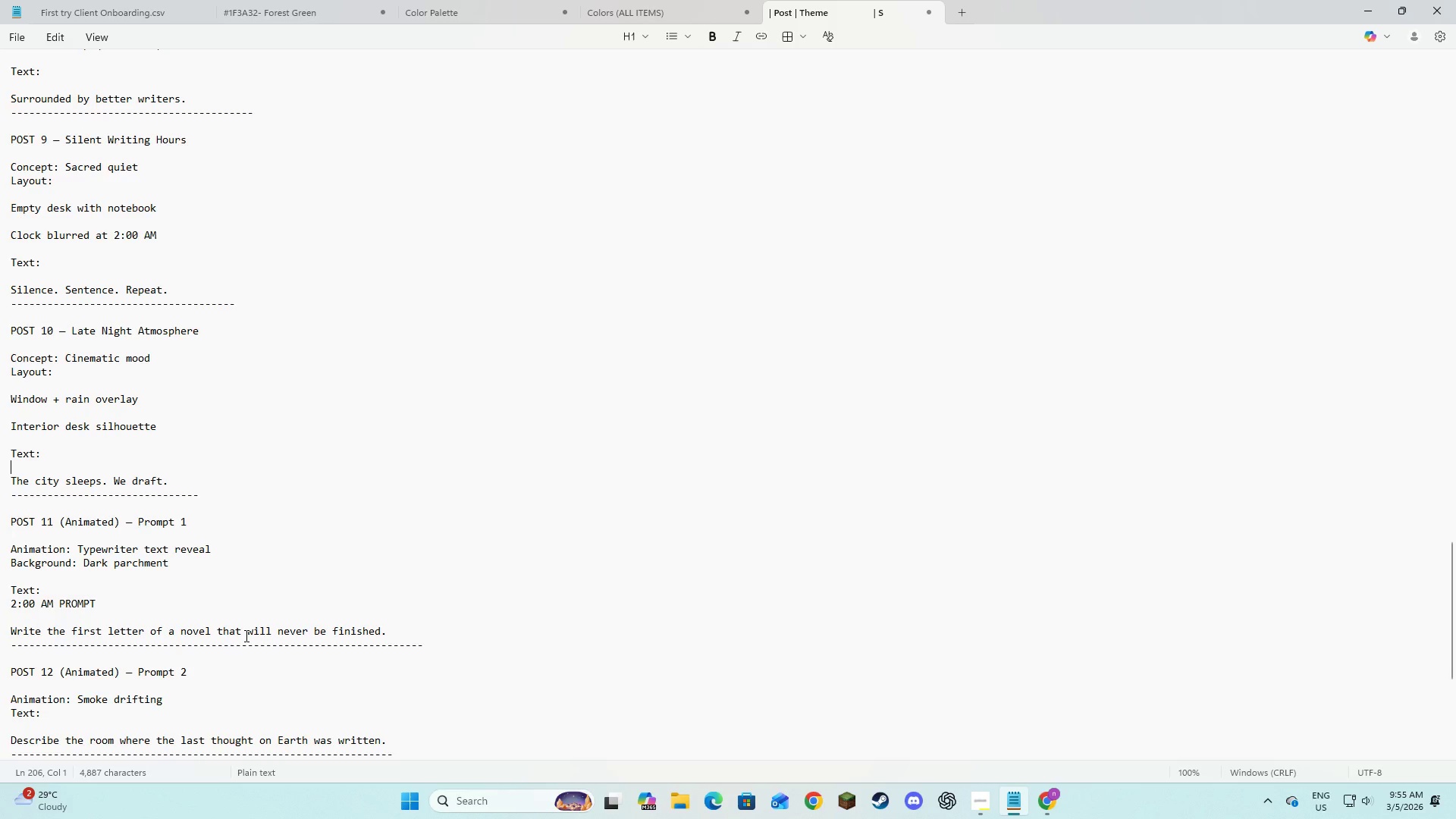 
key(Alt+AltLeft)
 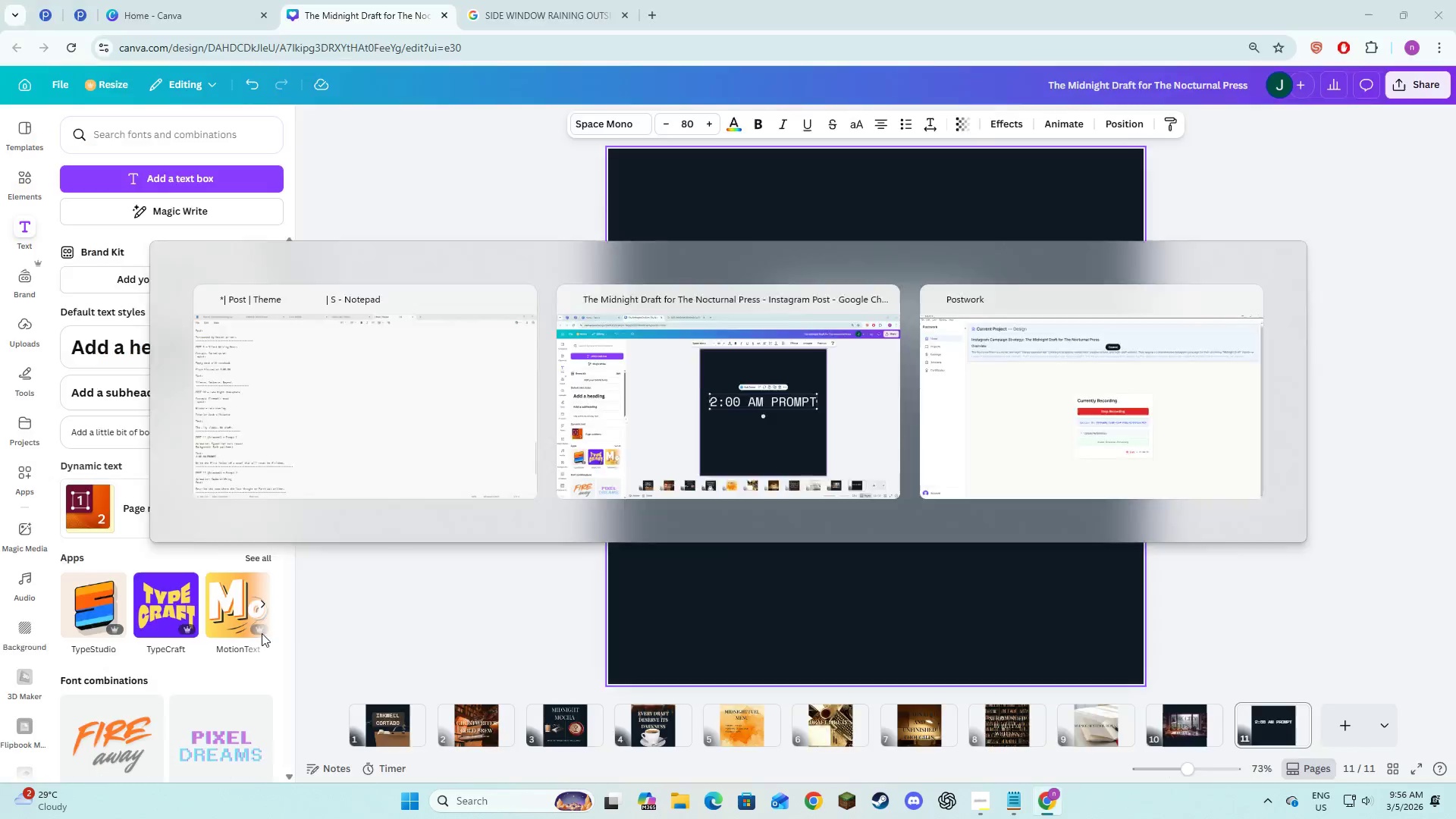 
key(Alt+Tab)
 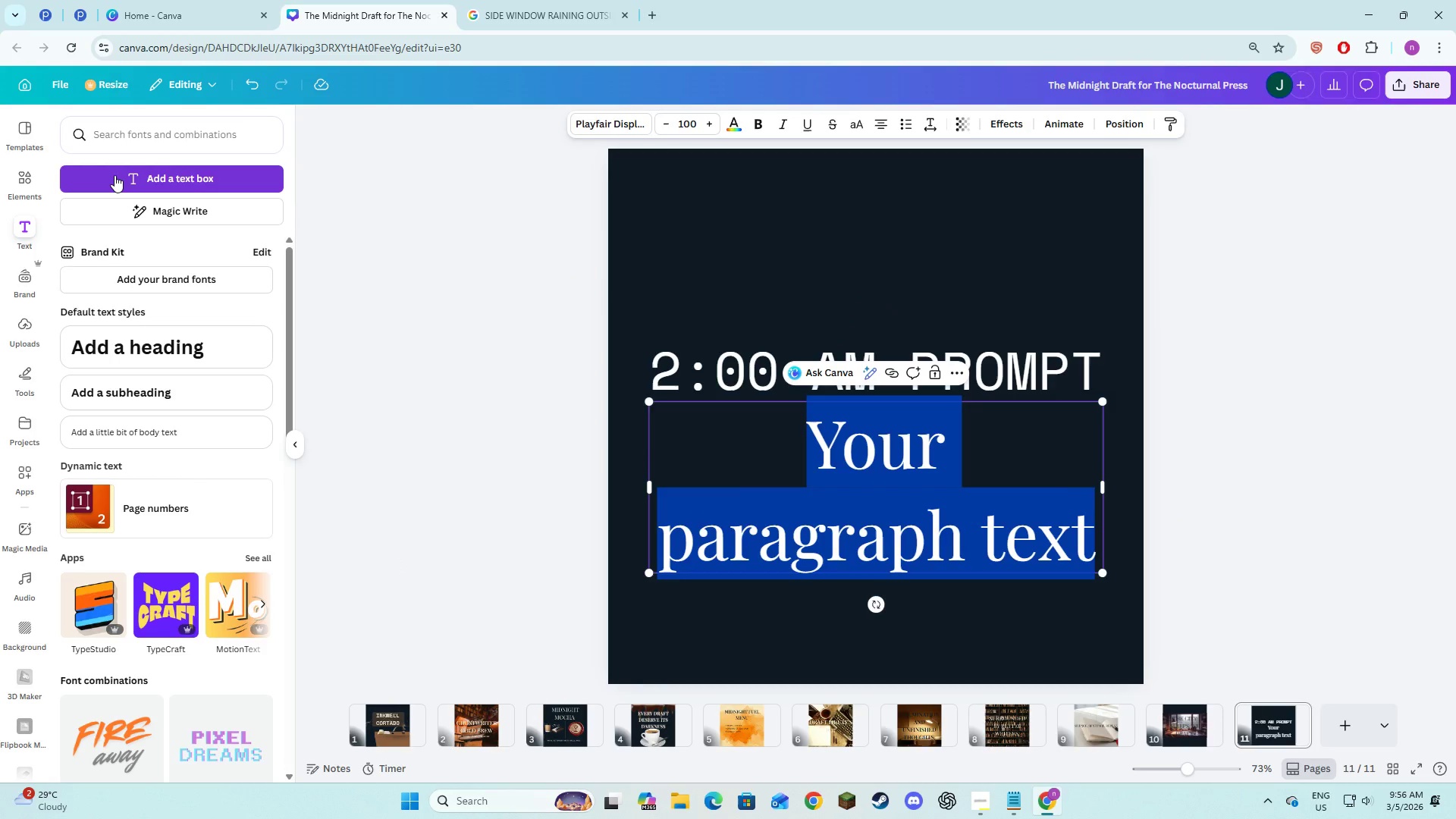 
type(write the fo)
key(Backspace)
type(irt )
key(Backspace)
key(Backspace)
type(st nove; )
key(Backspace)
key(Backspace)
type(l )
 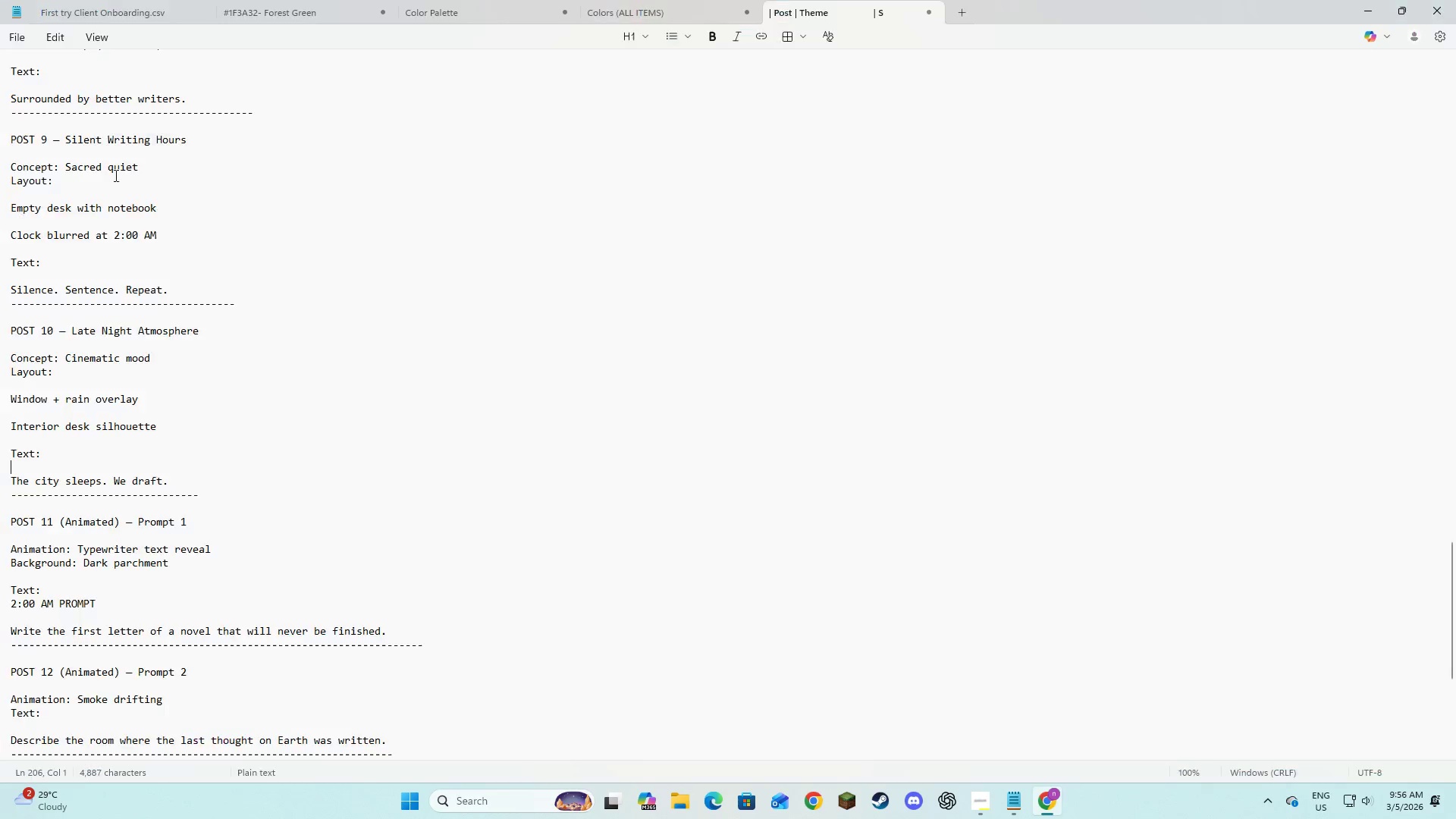 
key(Alt+AltLeft)
 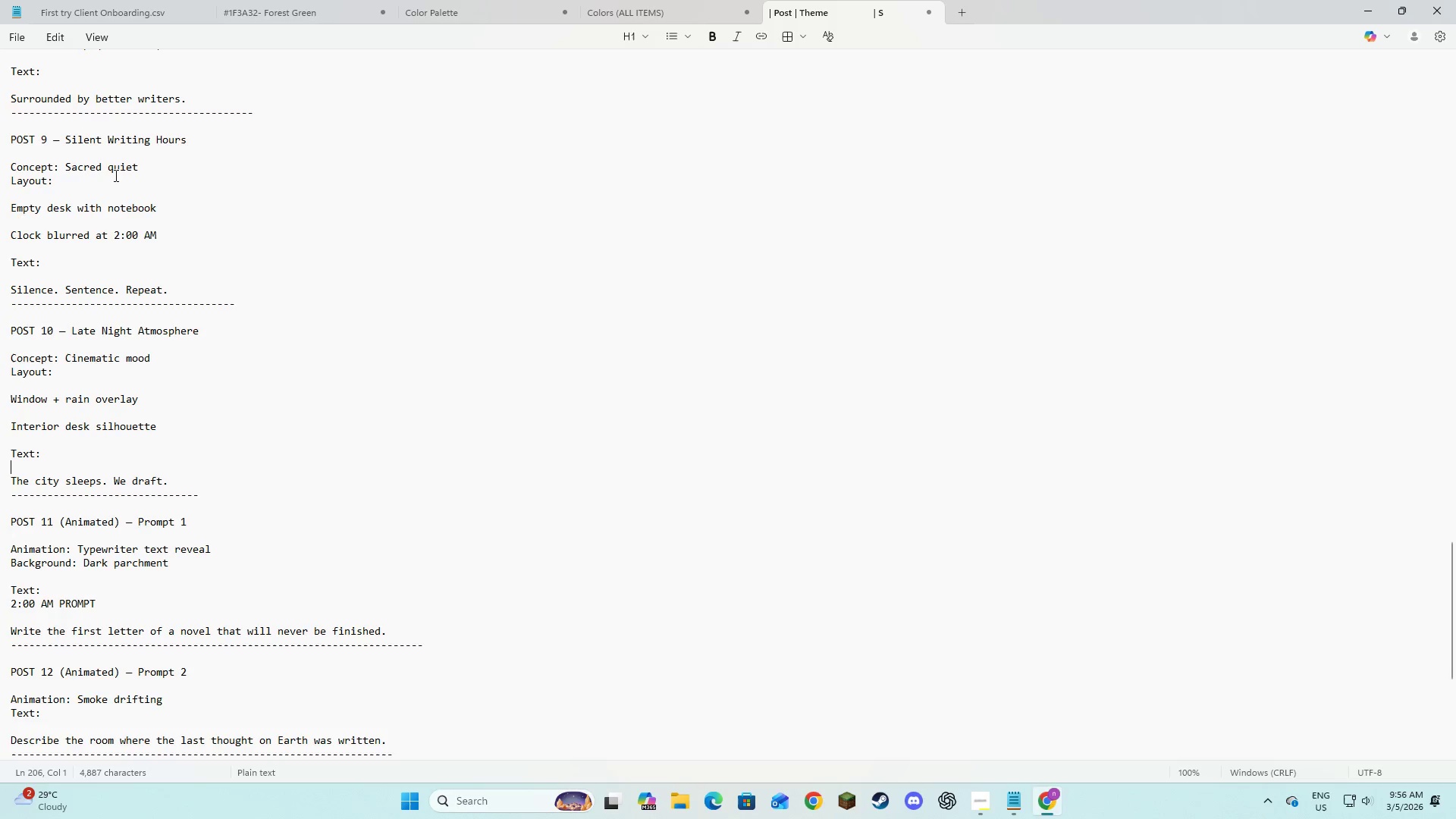 
key(Alt+Tab)
 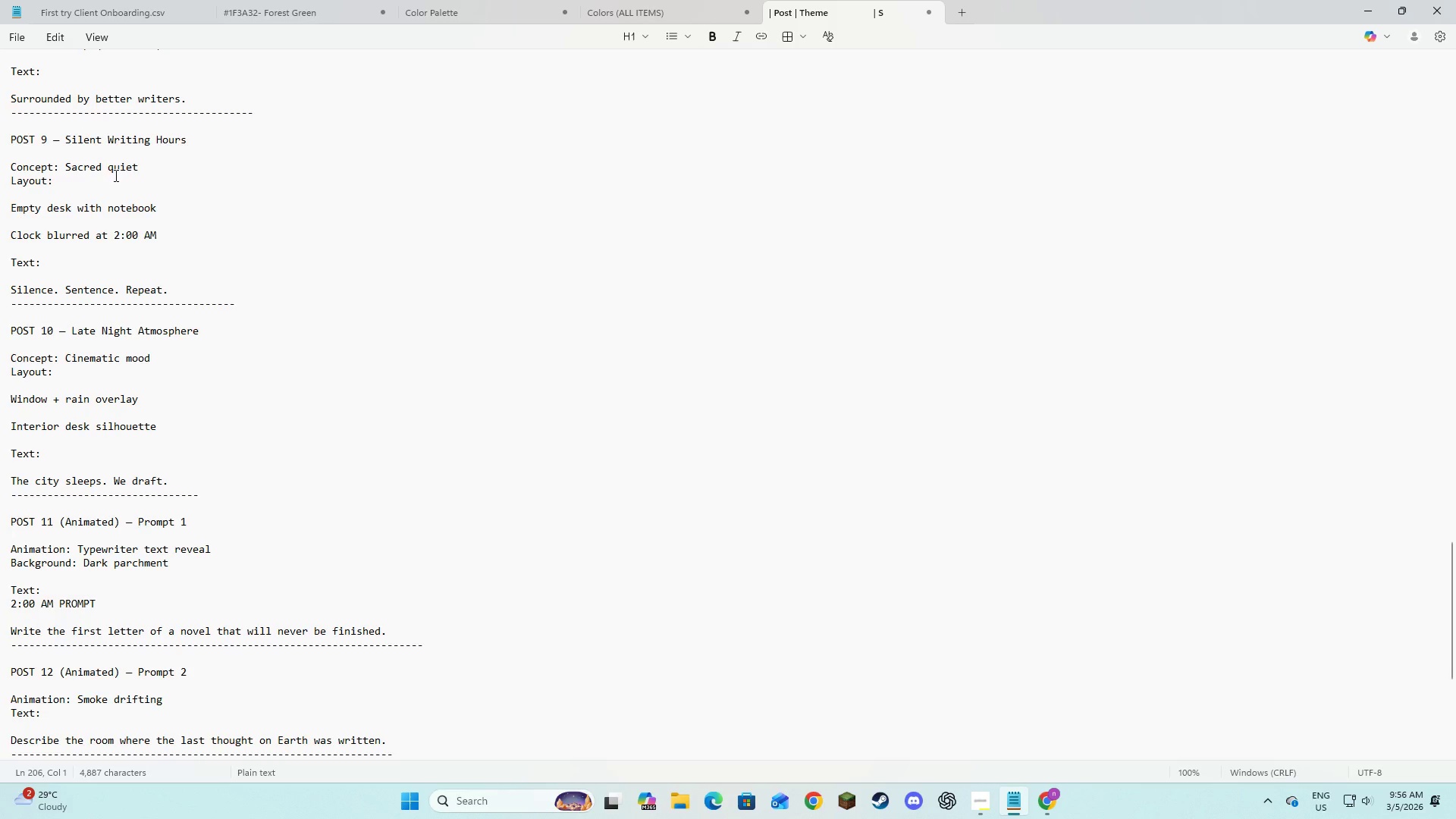 
key(Alt+AltLeft)
 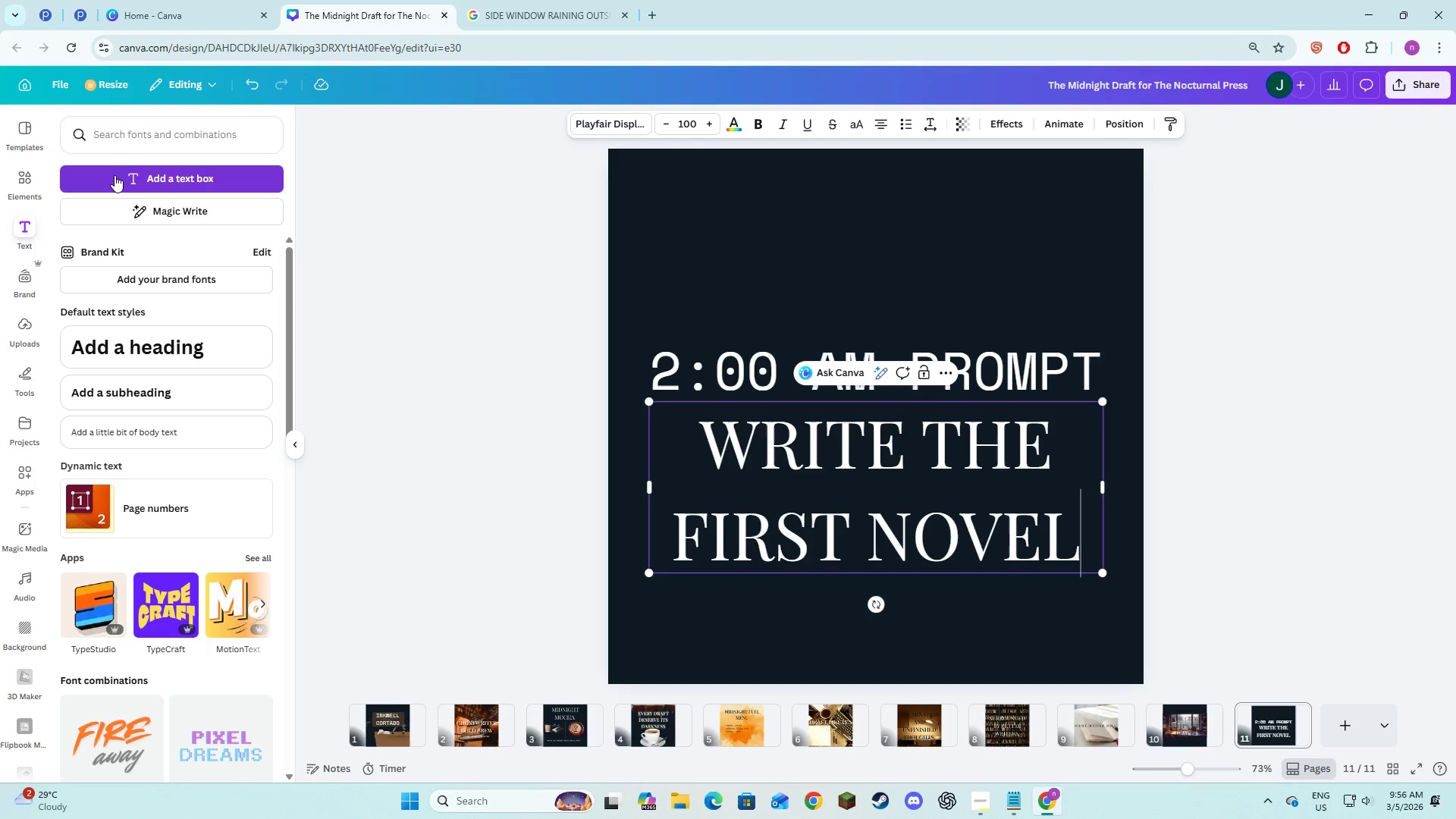 
key(Tab)
key(Backspace)
key(Backspace)
key(Backspace)
key(Backspace)
key(Backspace)
key(Backspace)
key(Backspace)
type( letter of a )
 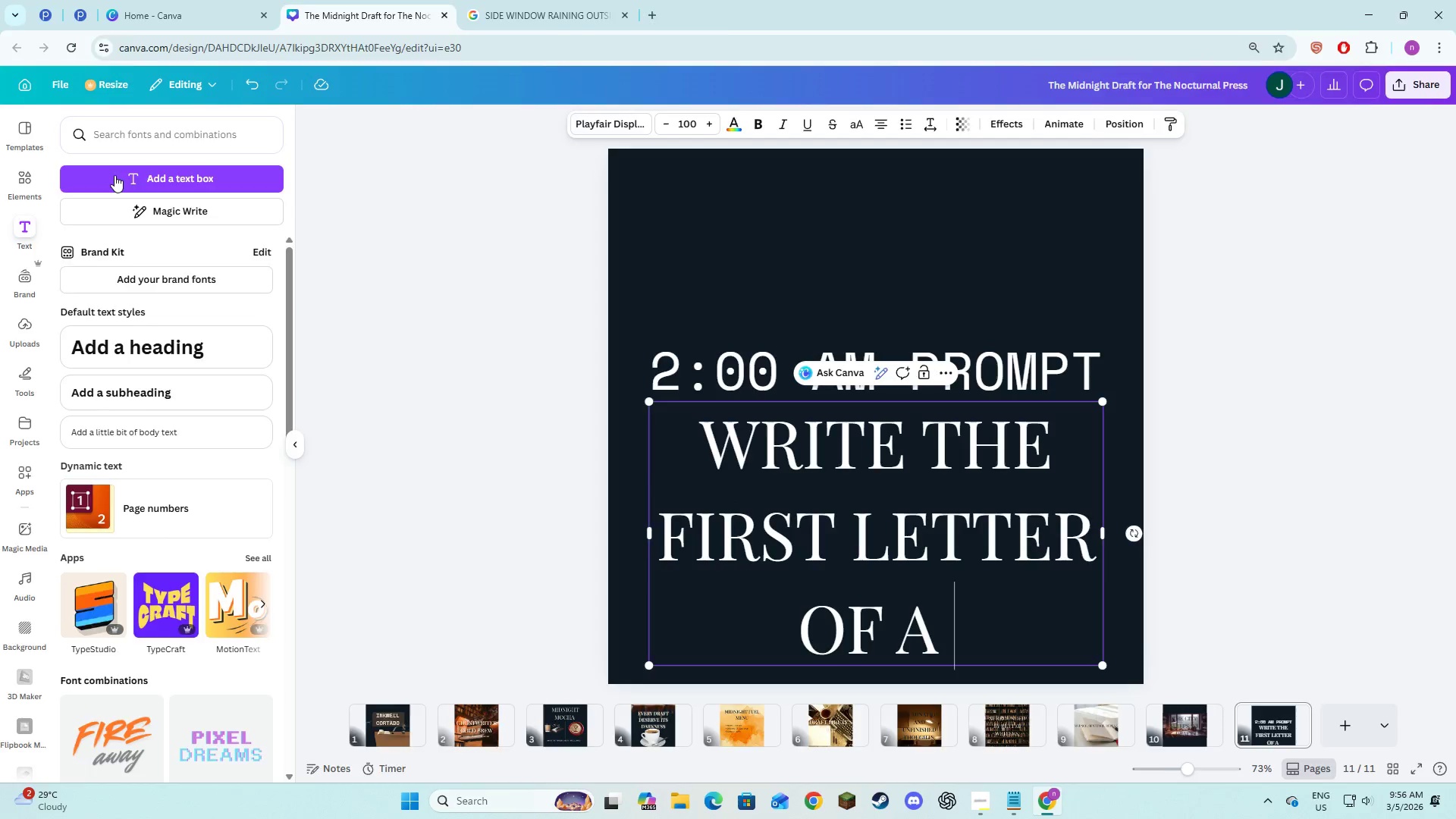 
key(Alt+AltLeft)
 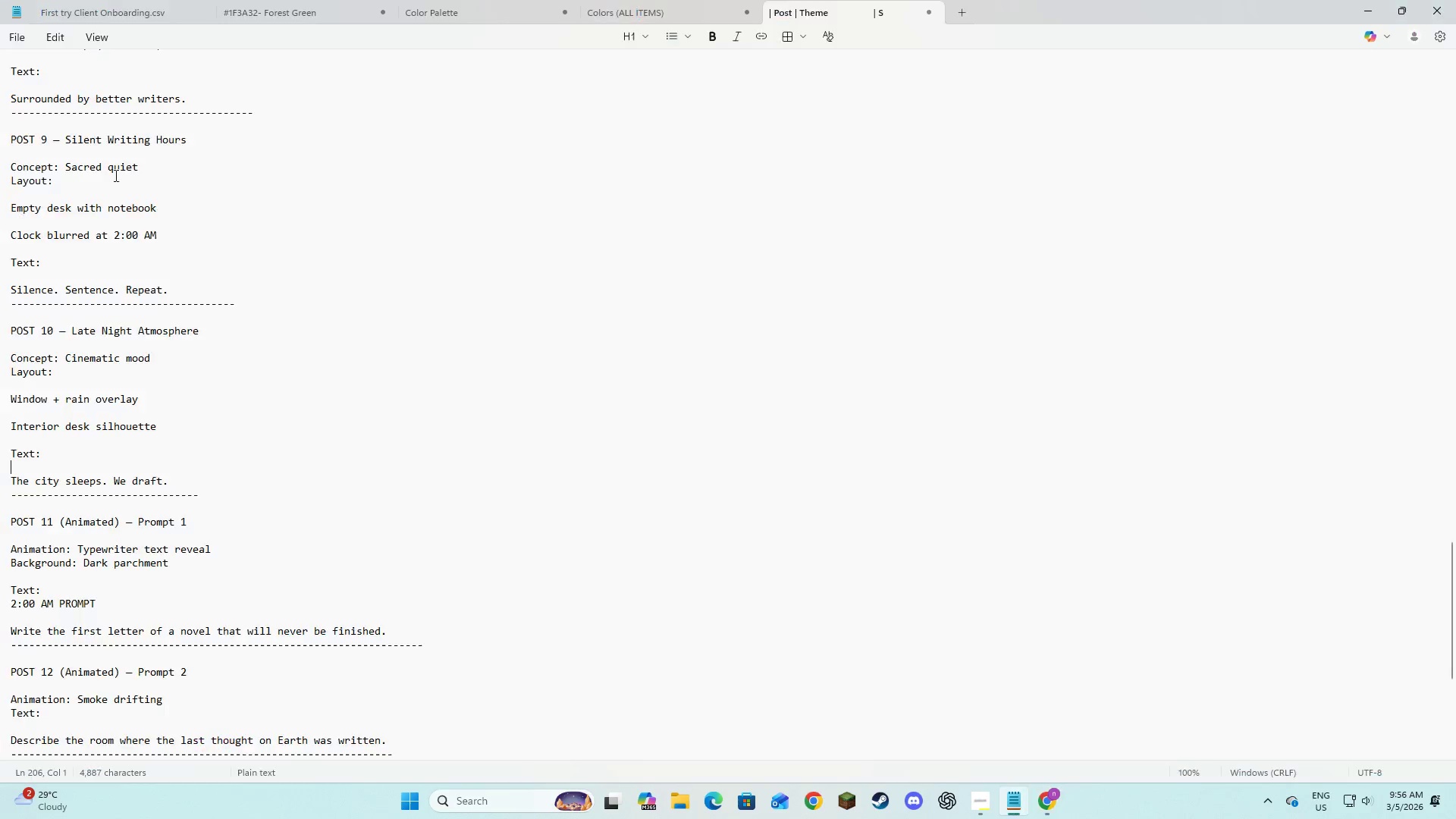 
key(Alt+Tab)
 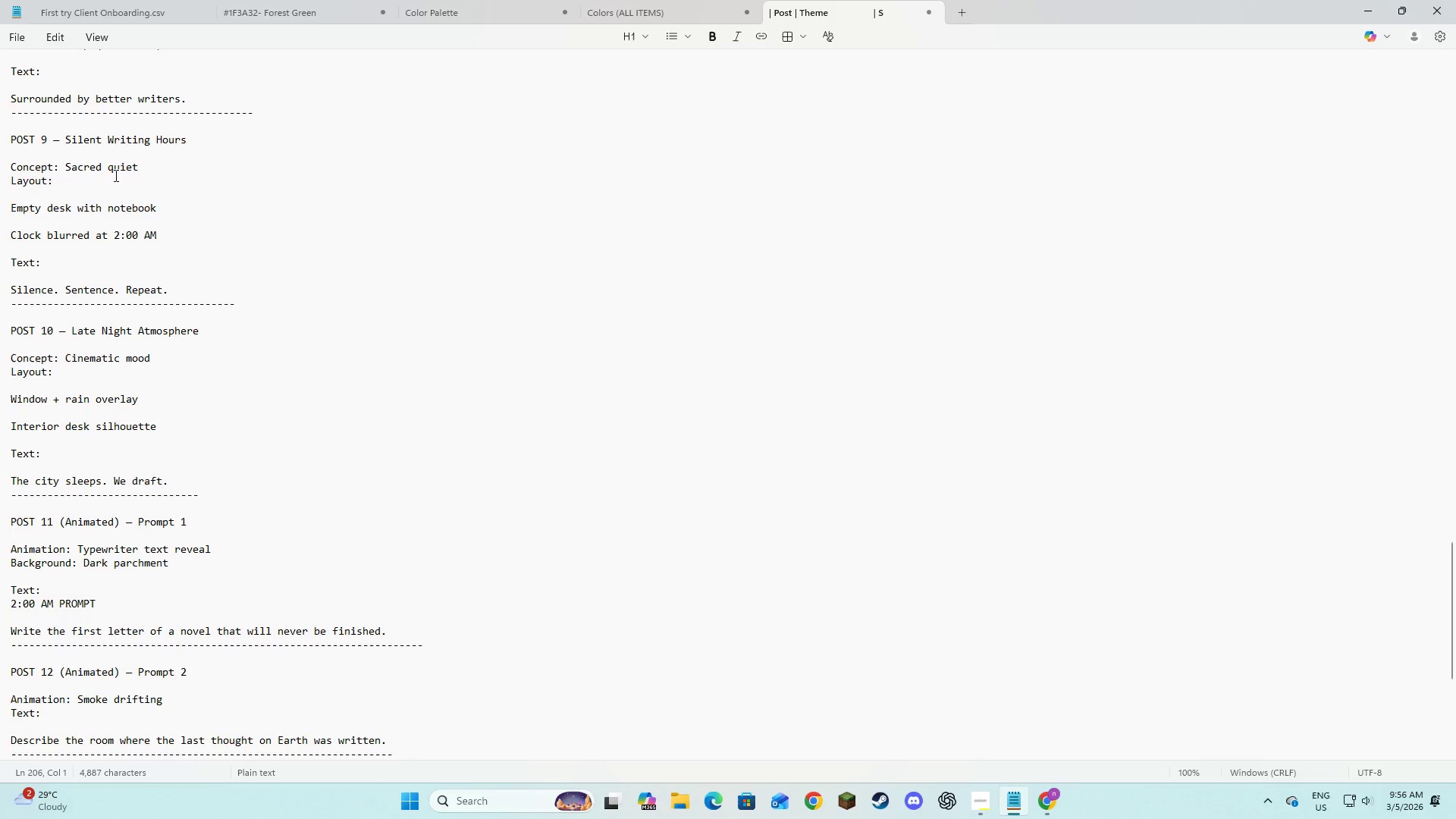 
key(Alt+AltLeft)
 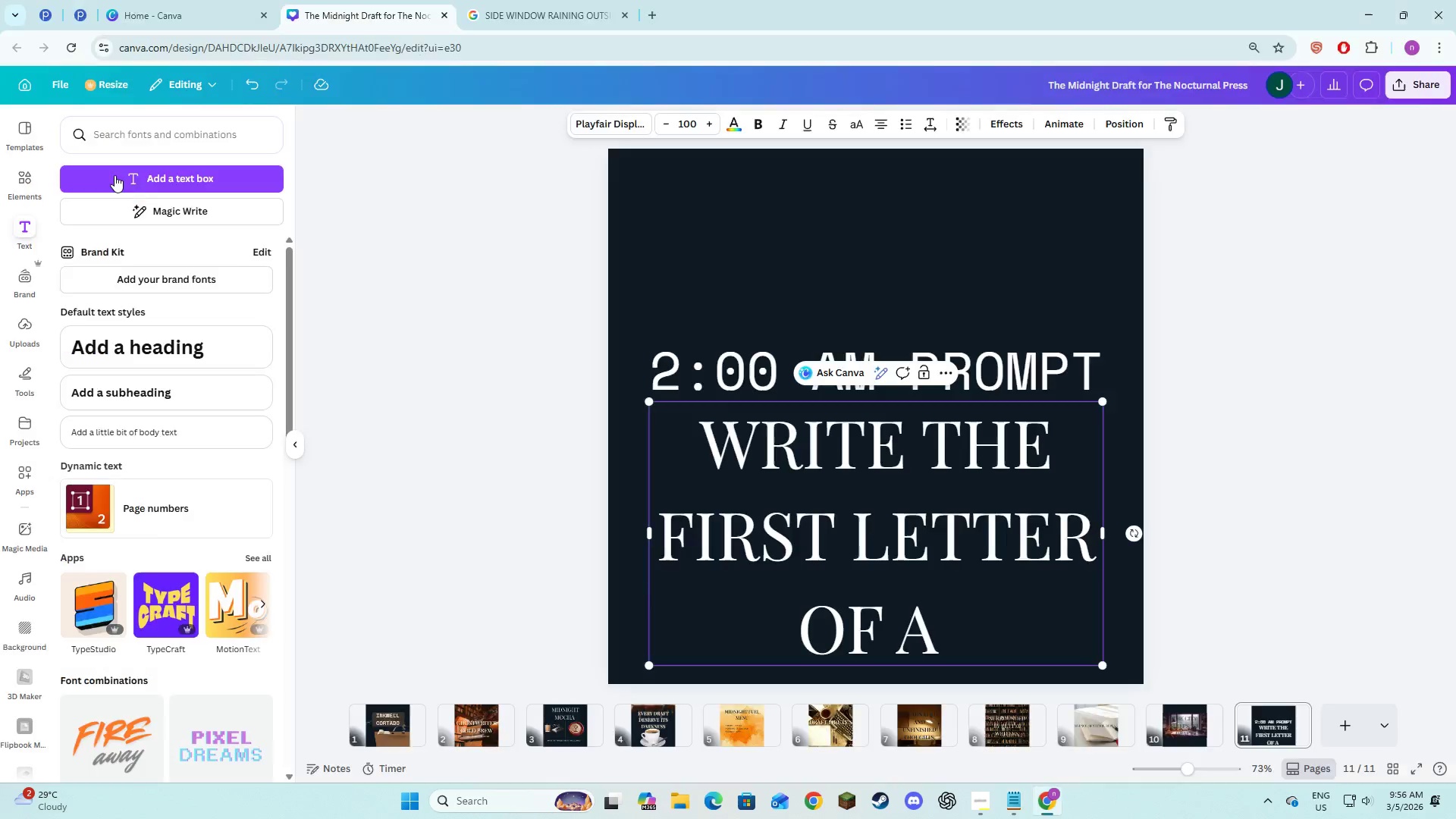 
key(Tab)
type(npove)
key(Backspace)
key(Backspace)
key(Backspace)
type(vel that )
 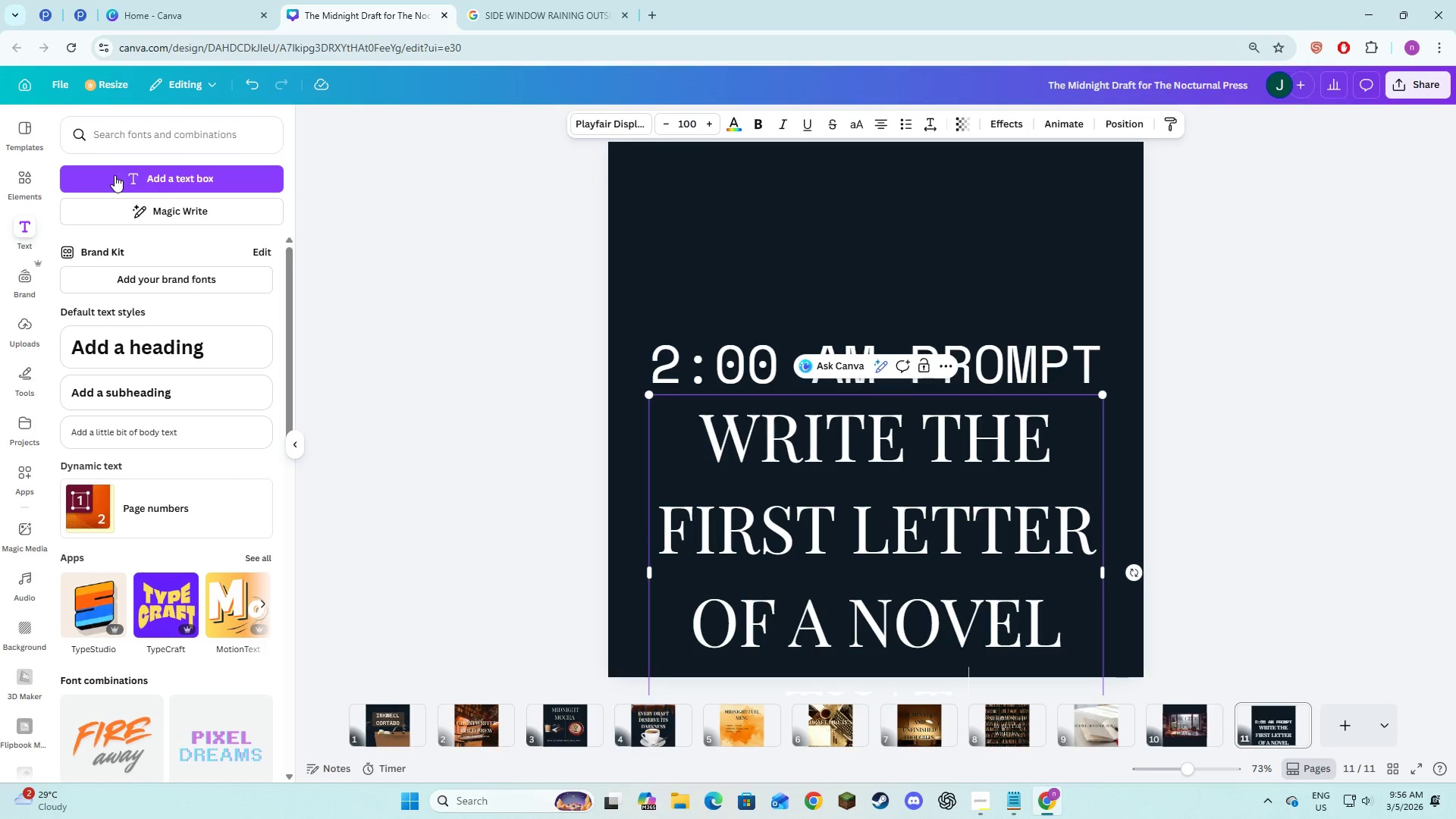 
key(Alt+AltLeft)
 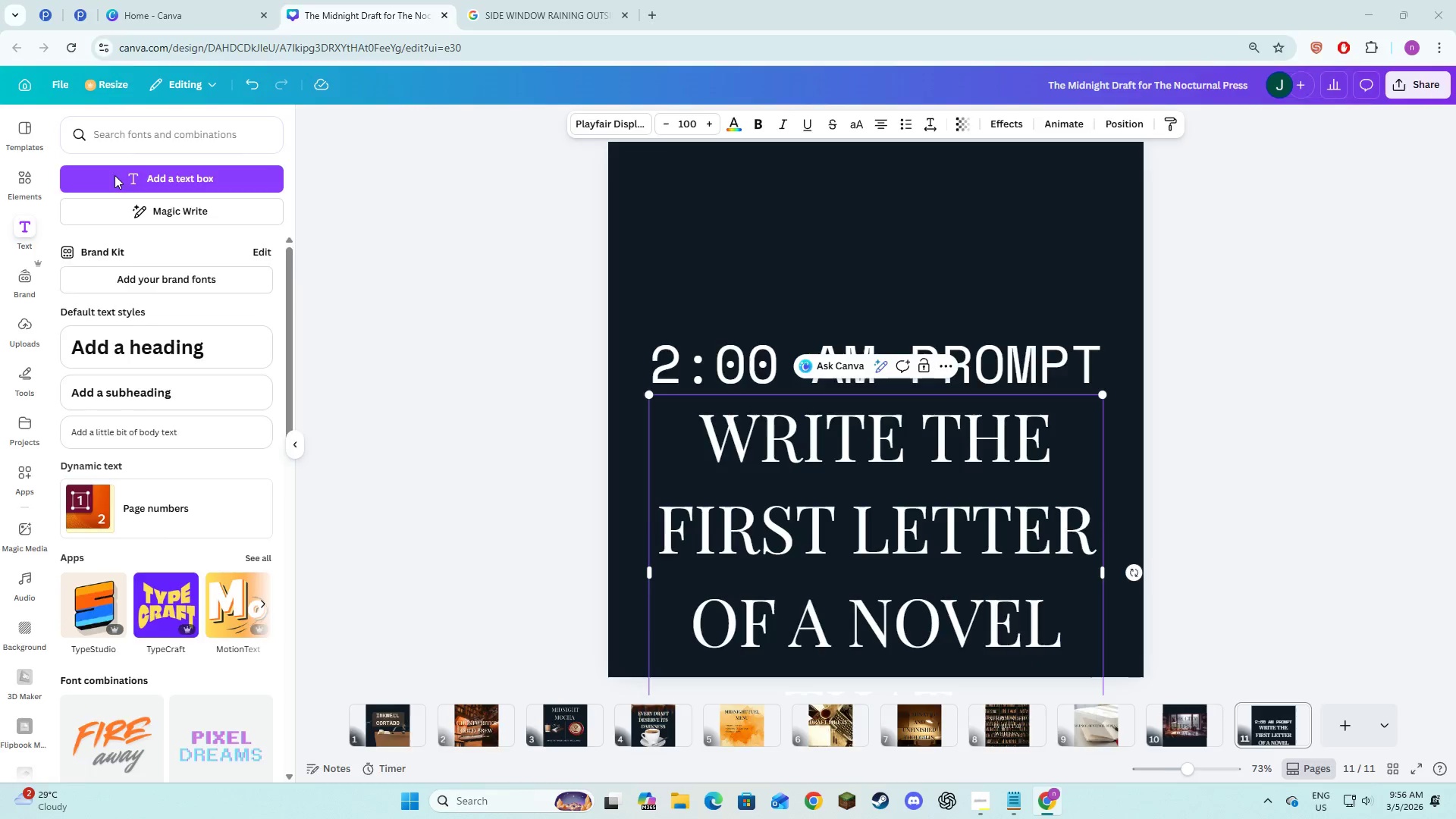 
key(Alt+Tab)
 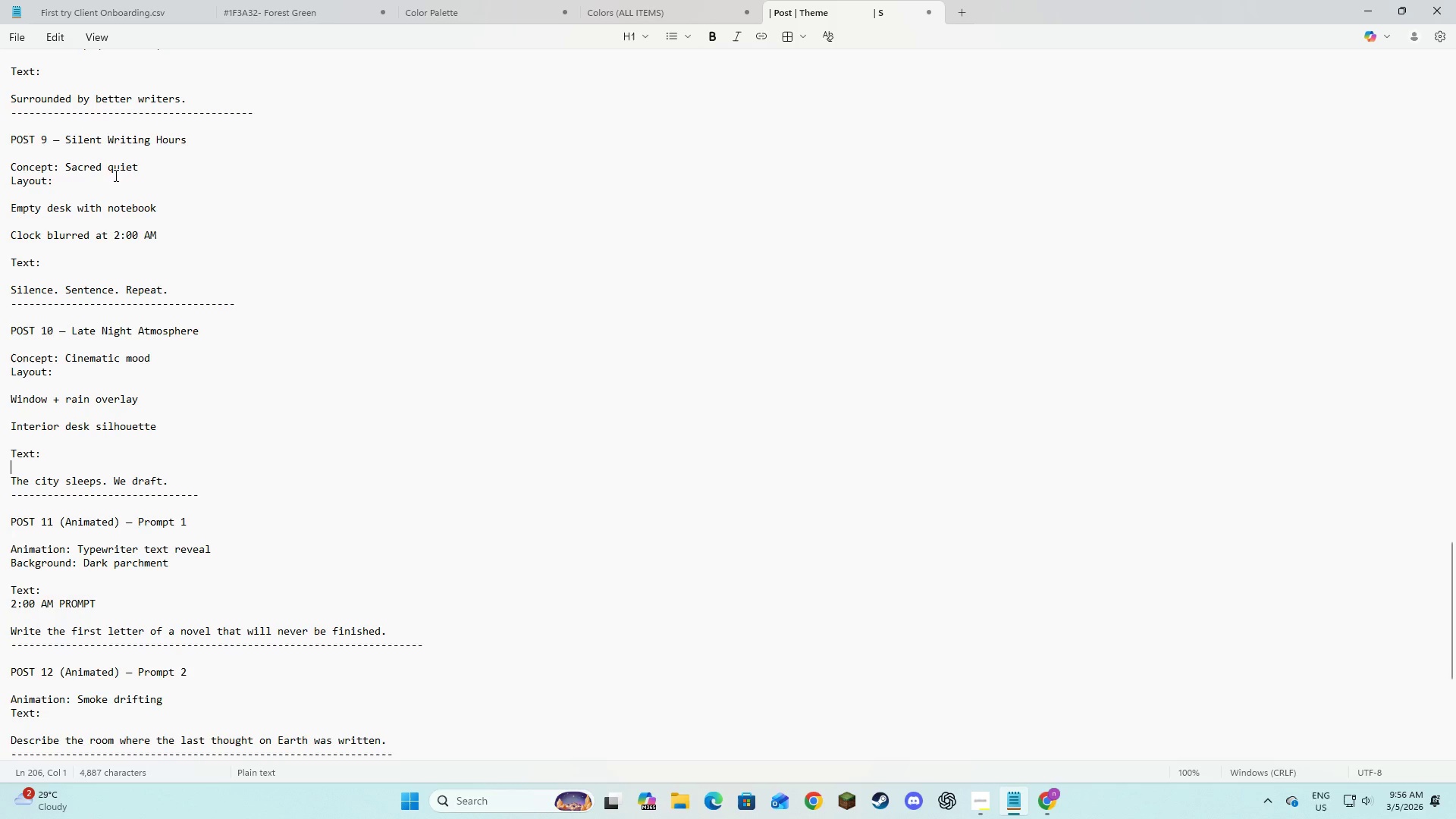 
key(Alt+AltLeft)
 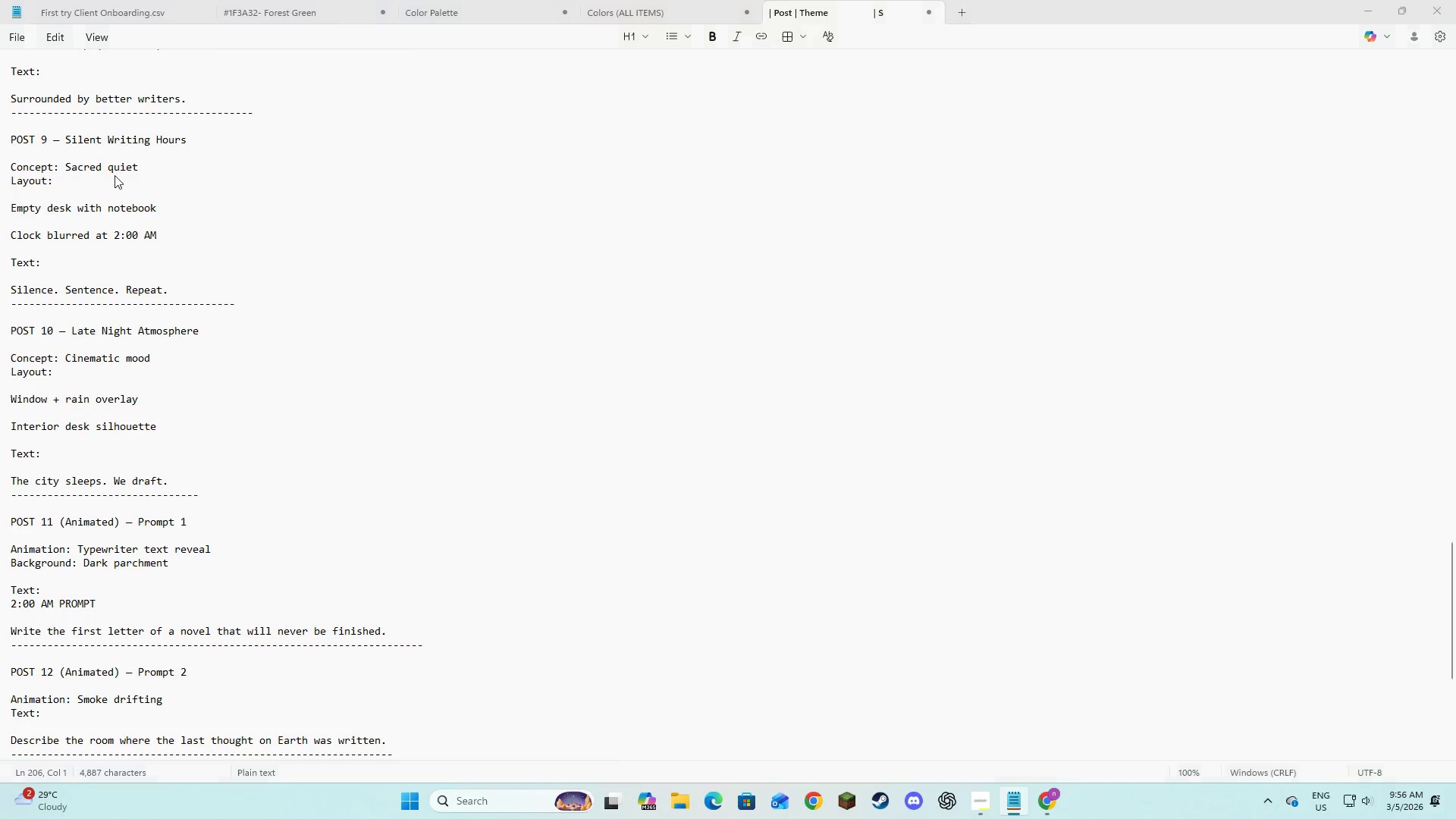 
key(Tab)
type(will never be finished)
 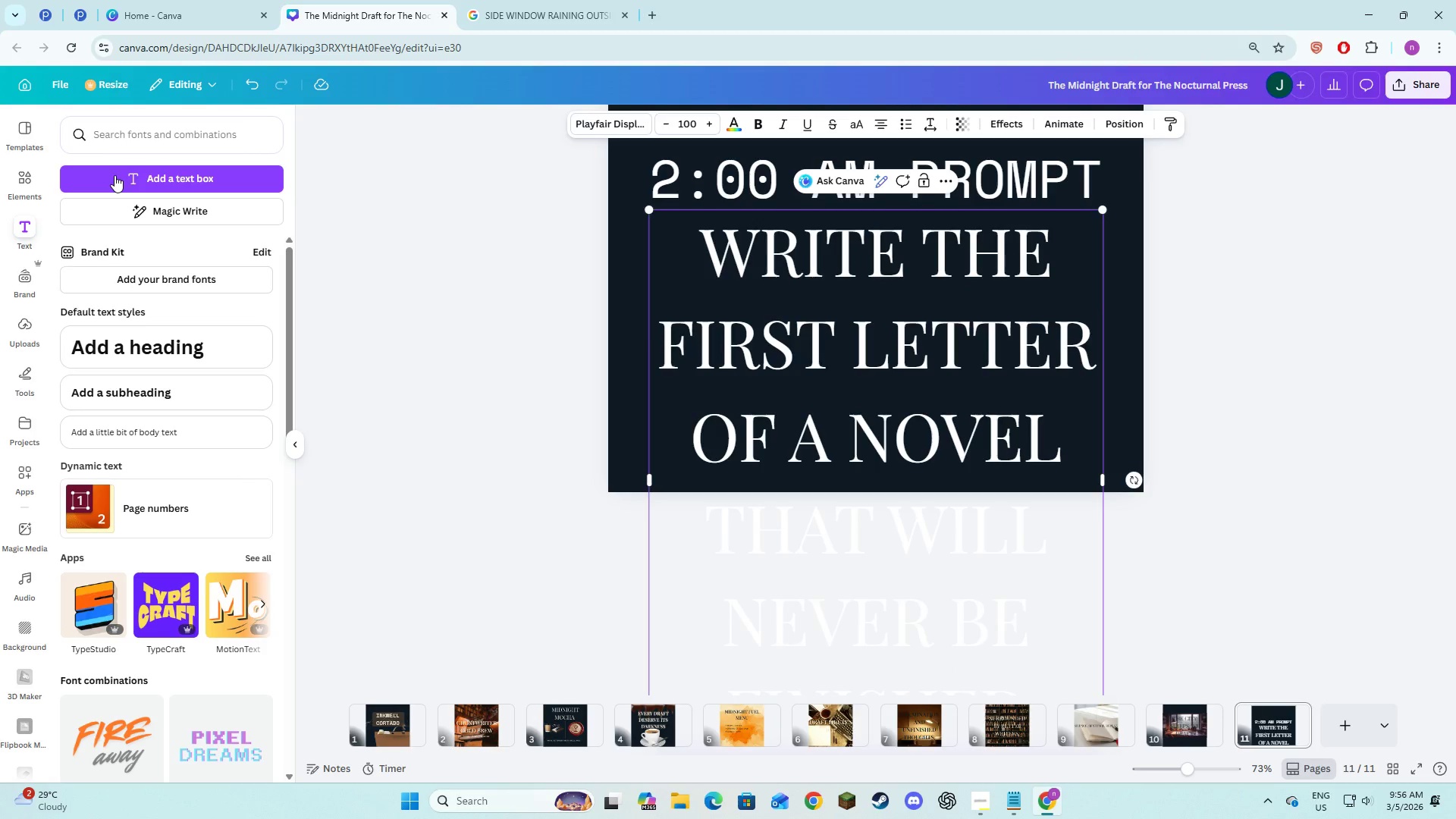 
key(Control+A)
 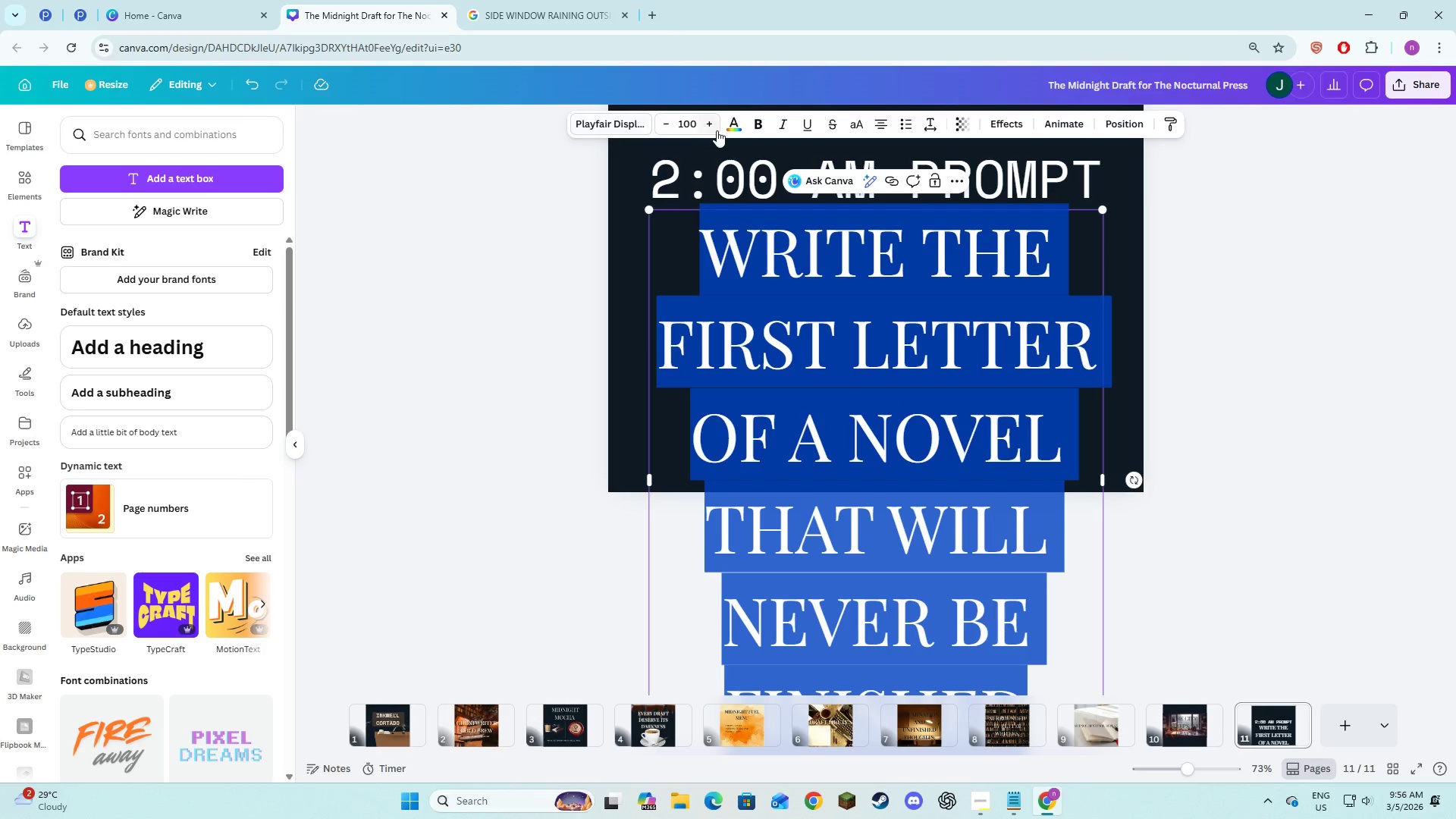 
left_click([695, 130])
 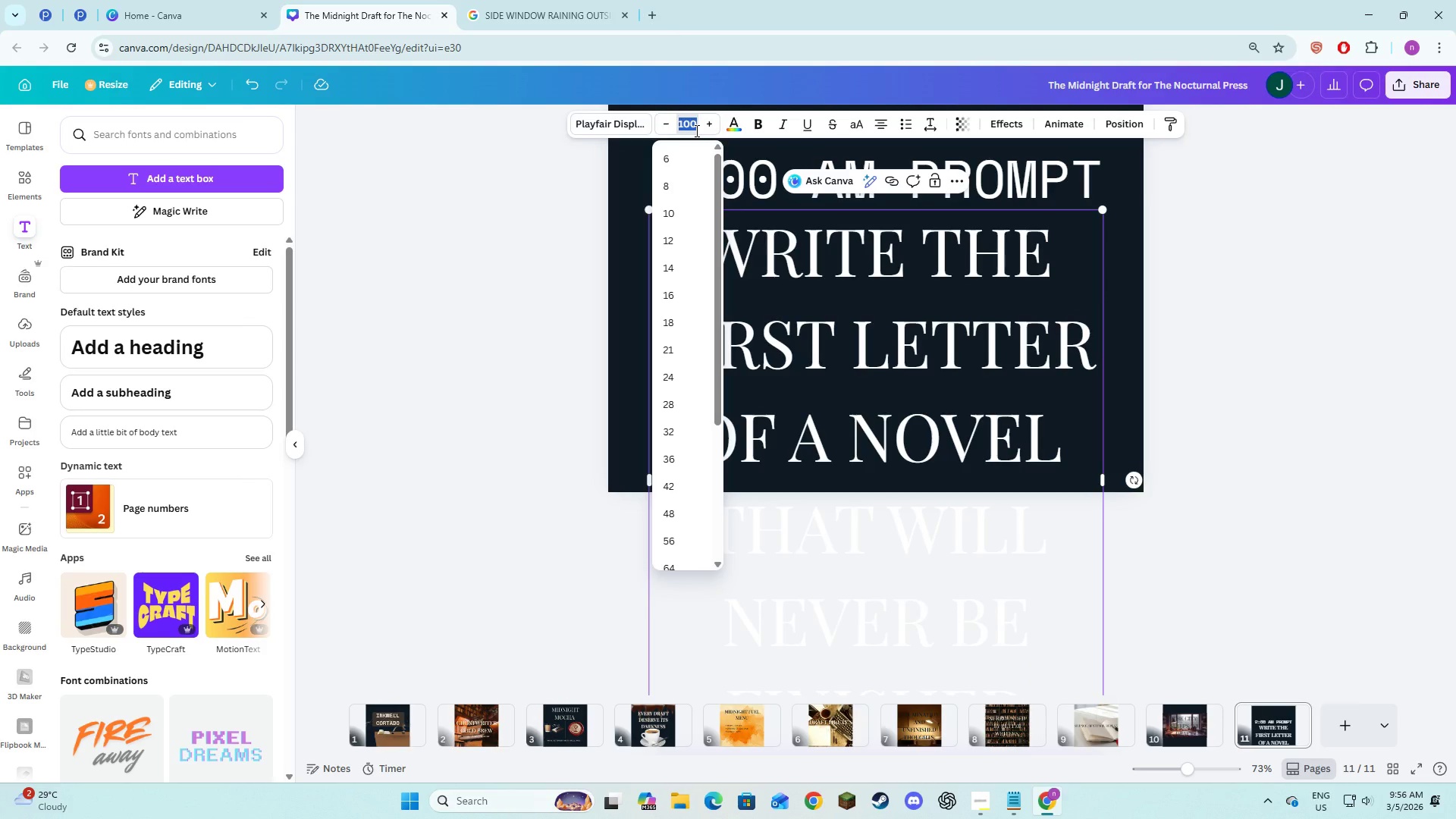 
key(Numpad5)
 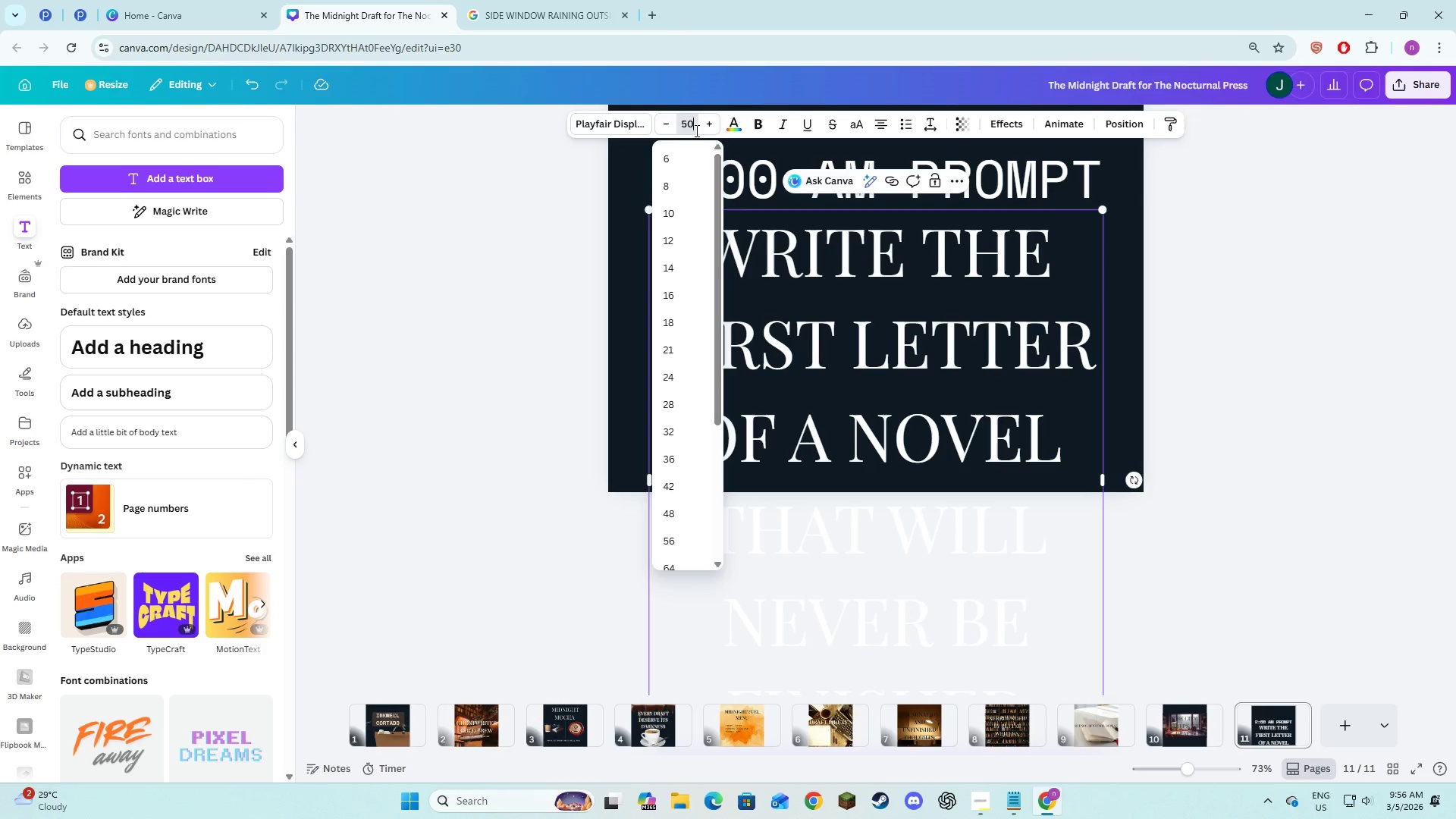 
key(Numpad0)
 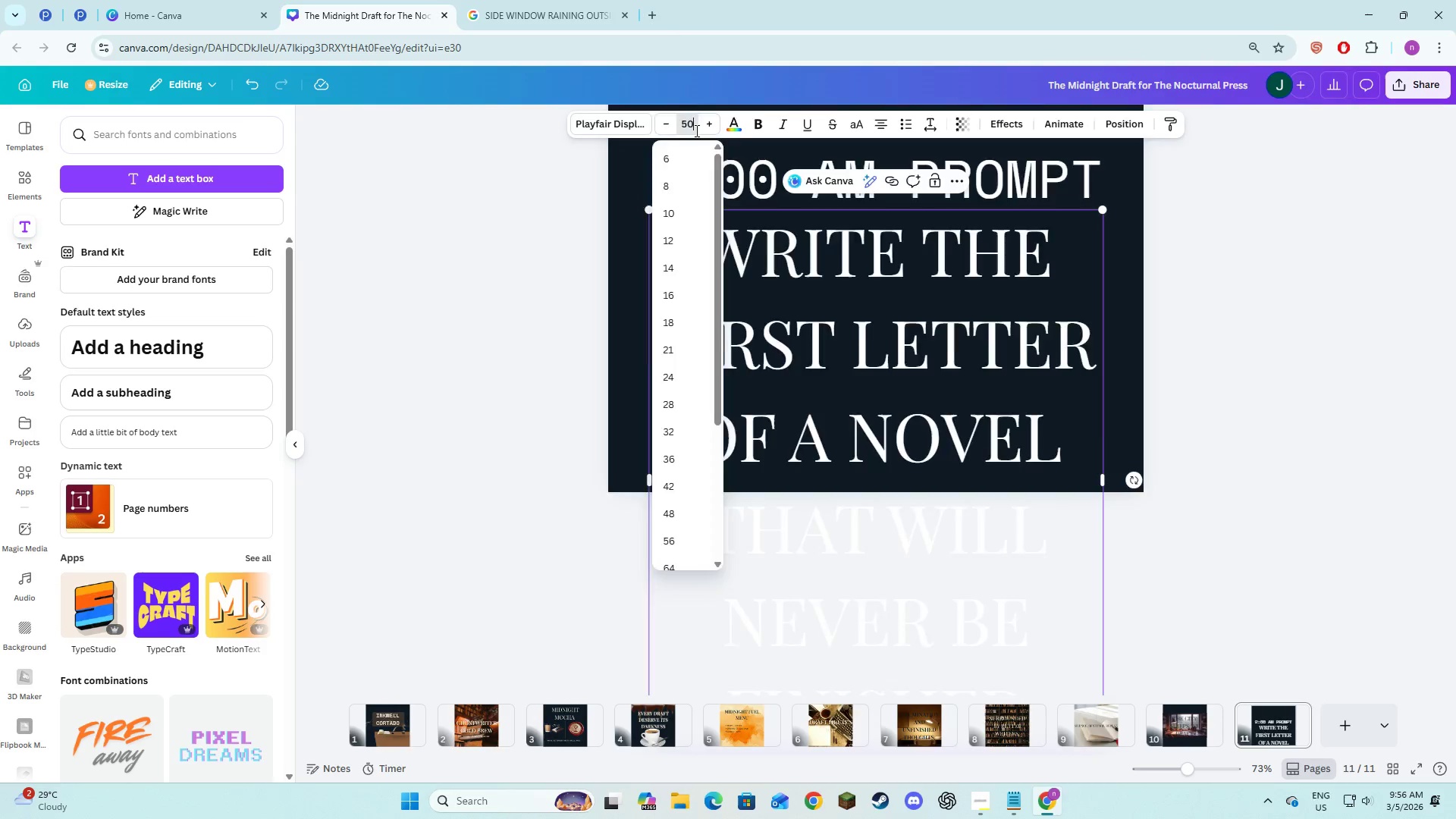 
key(NumpadEnter)
 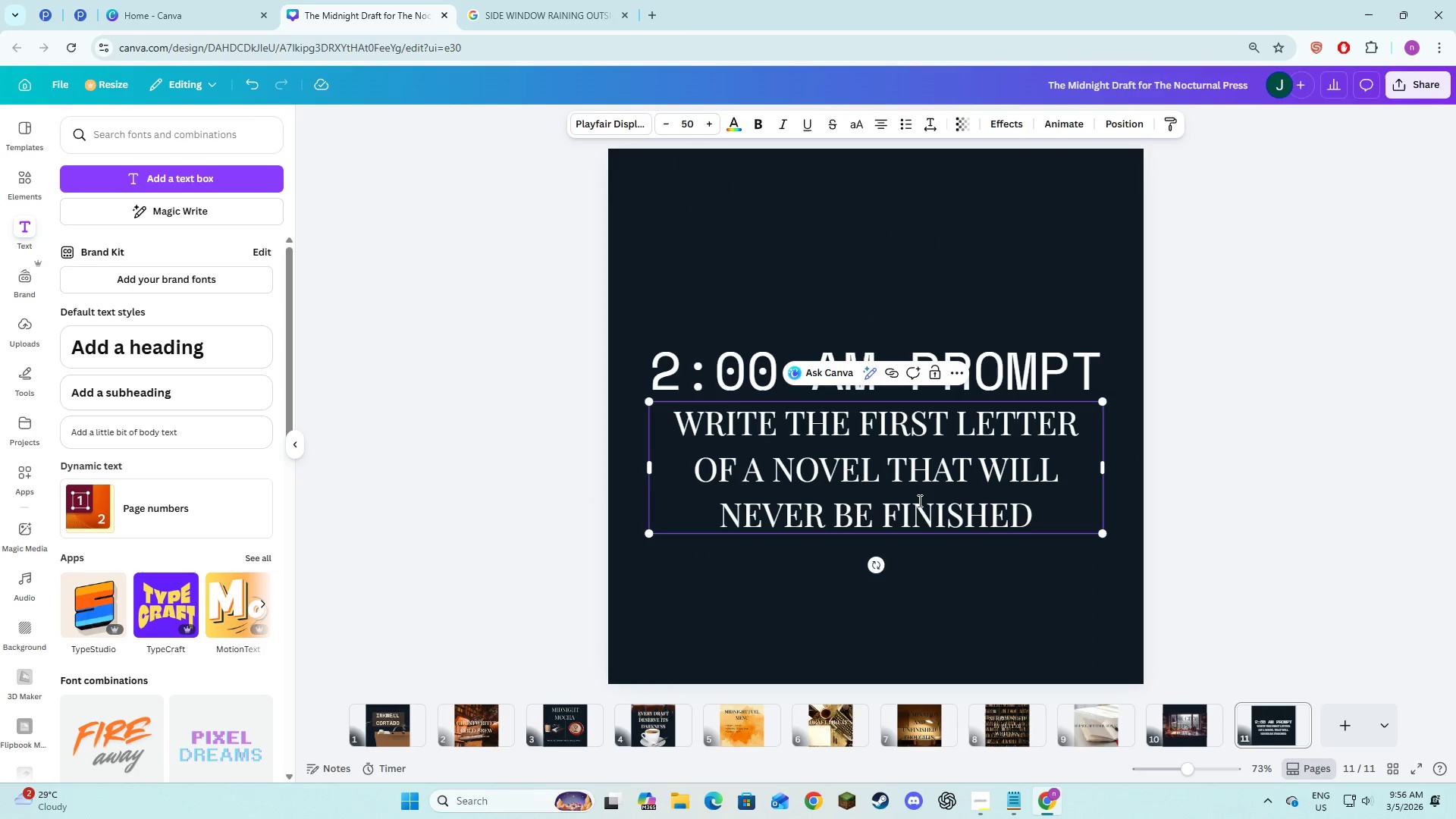 
left_click([956, 585])
 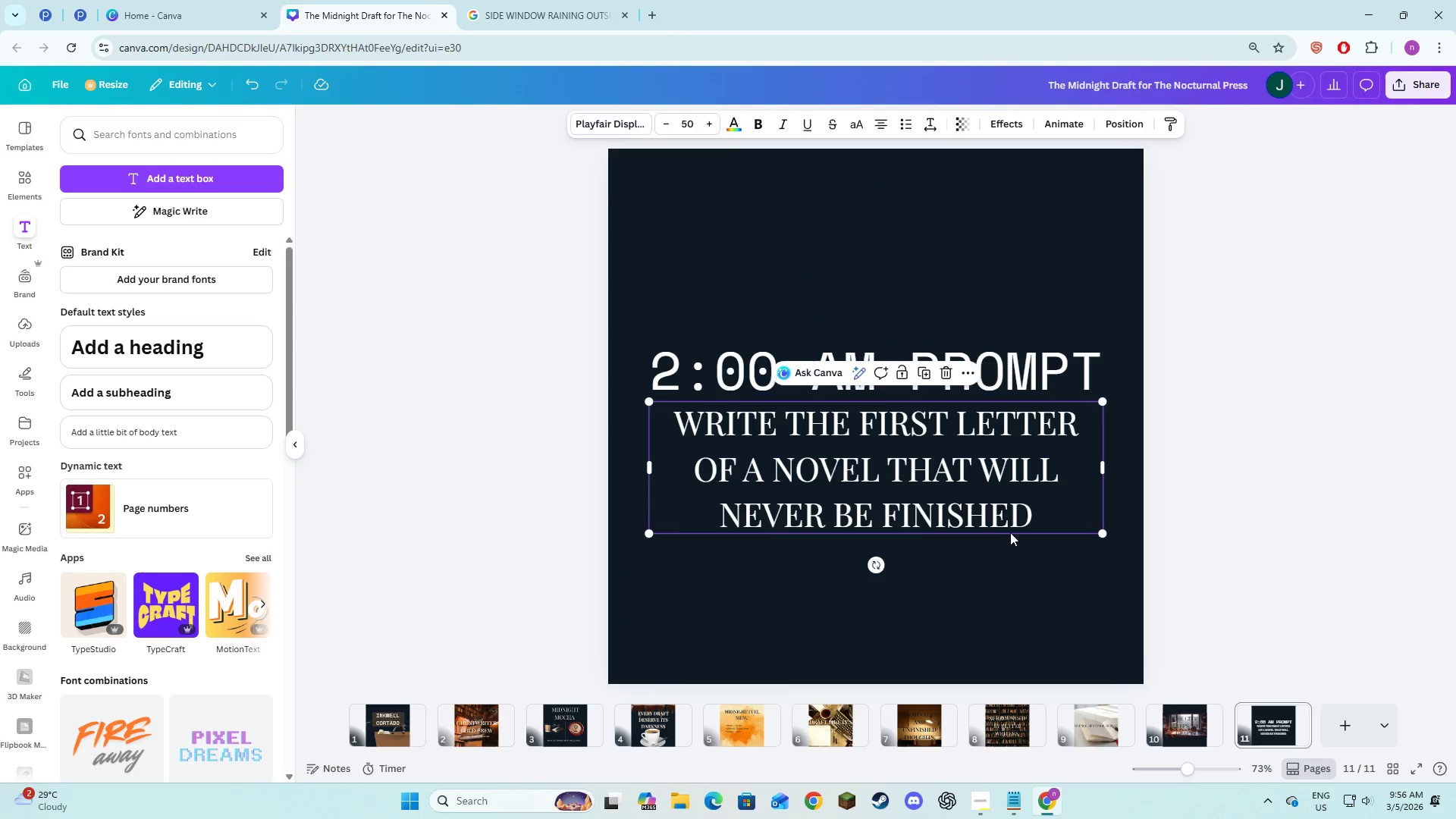 
double_click([1042, 588])
 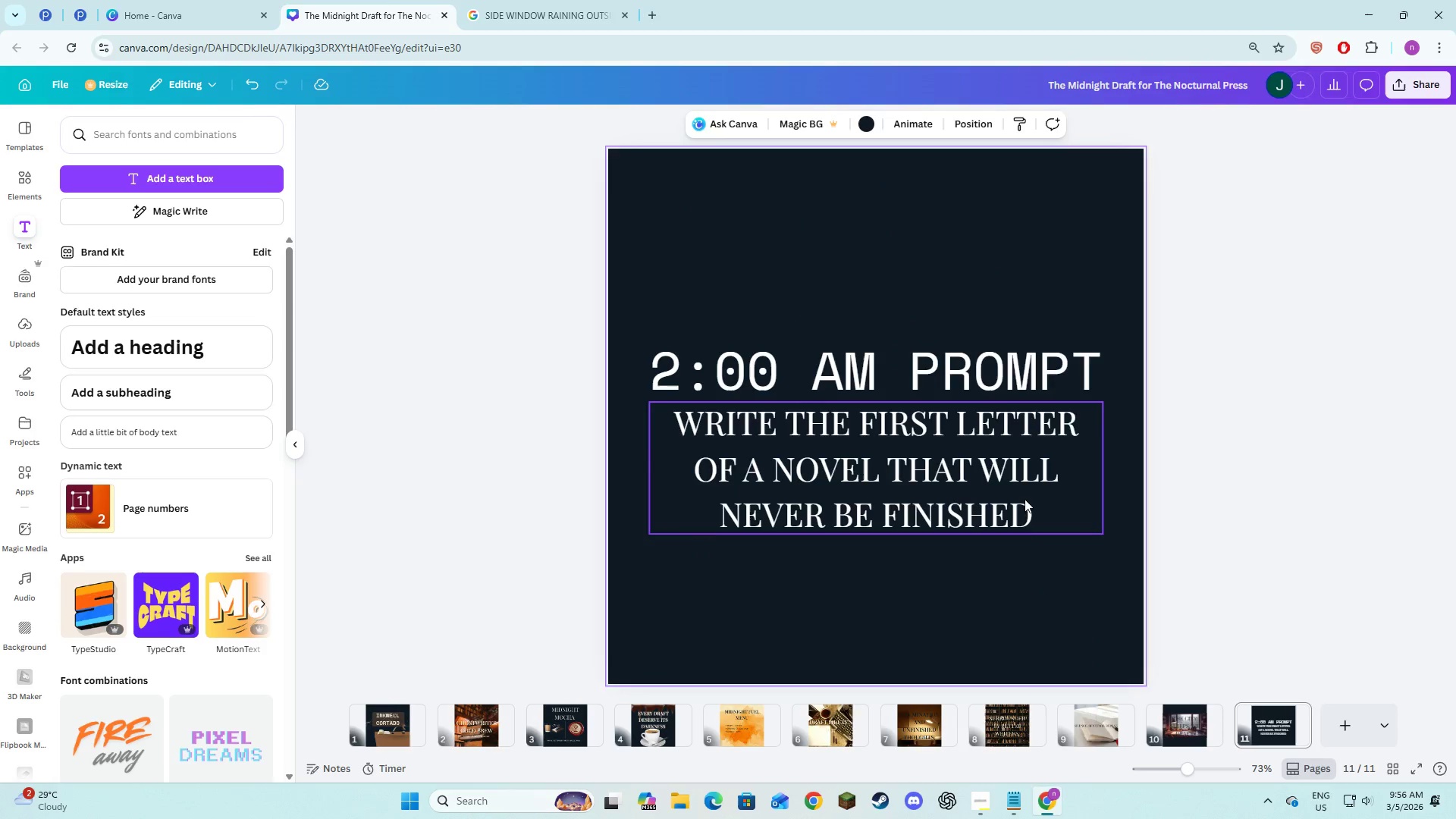 
left_click_drag(start_coordinate=[1025, 499], to_coordinate=[1028, 525])
 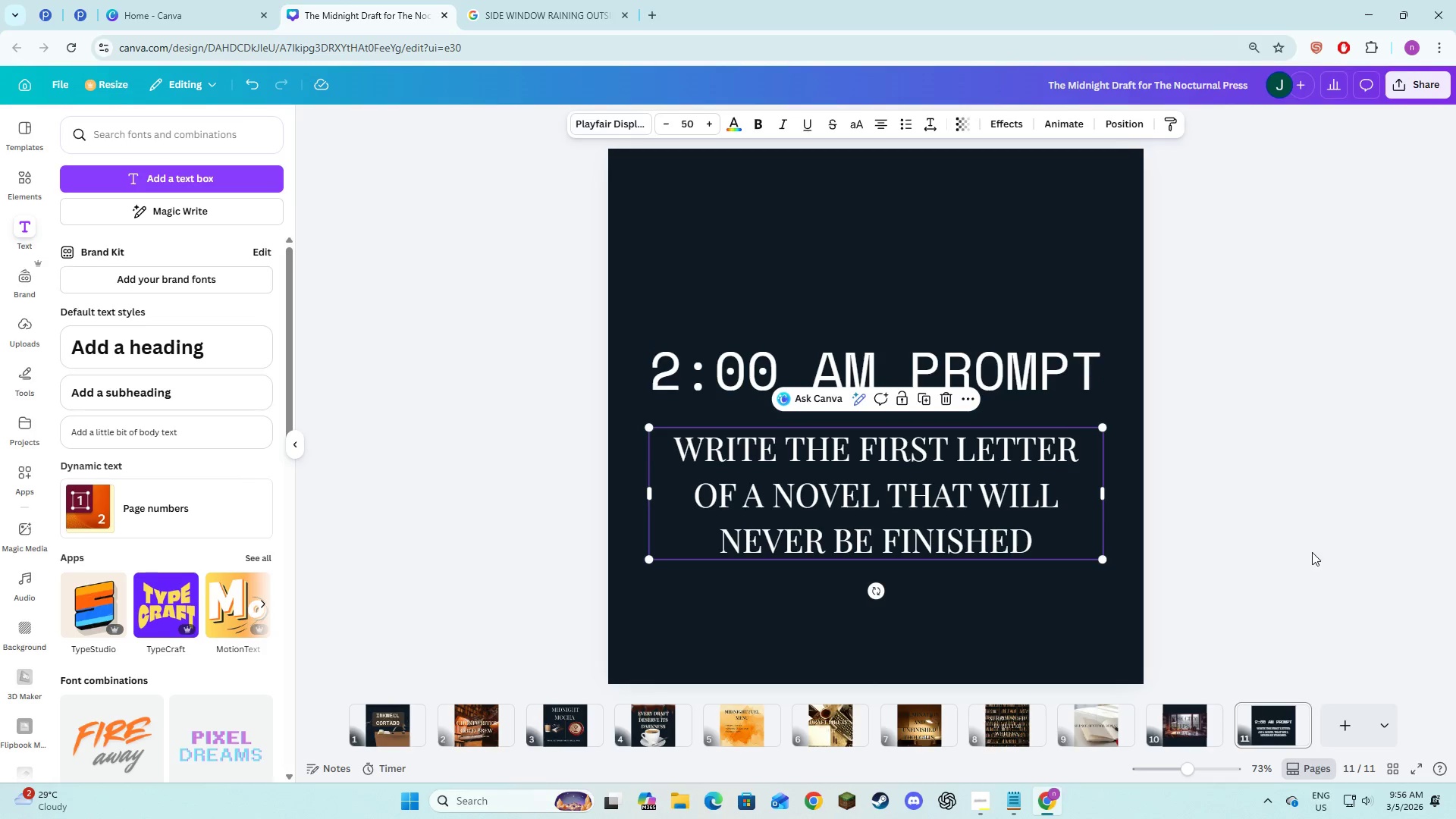 
left_click([1312, 553])
 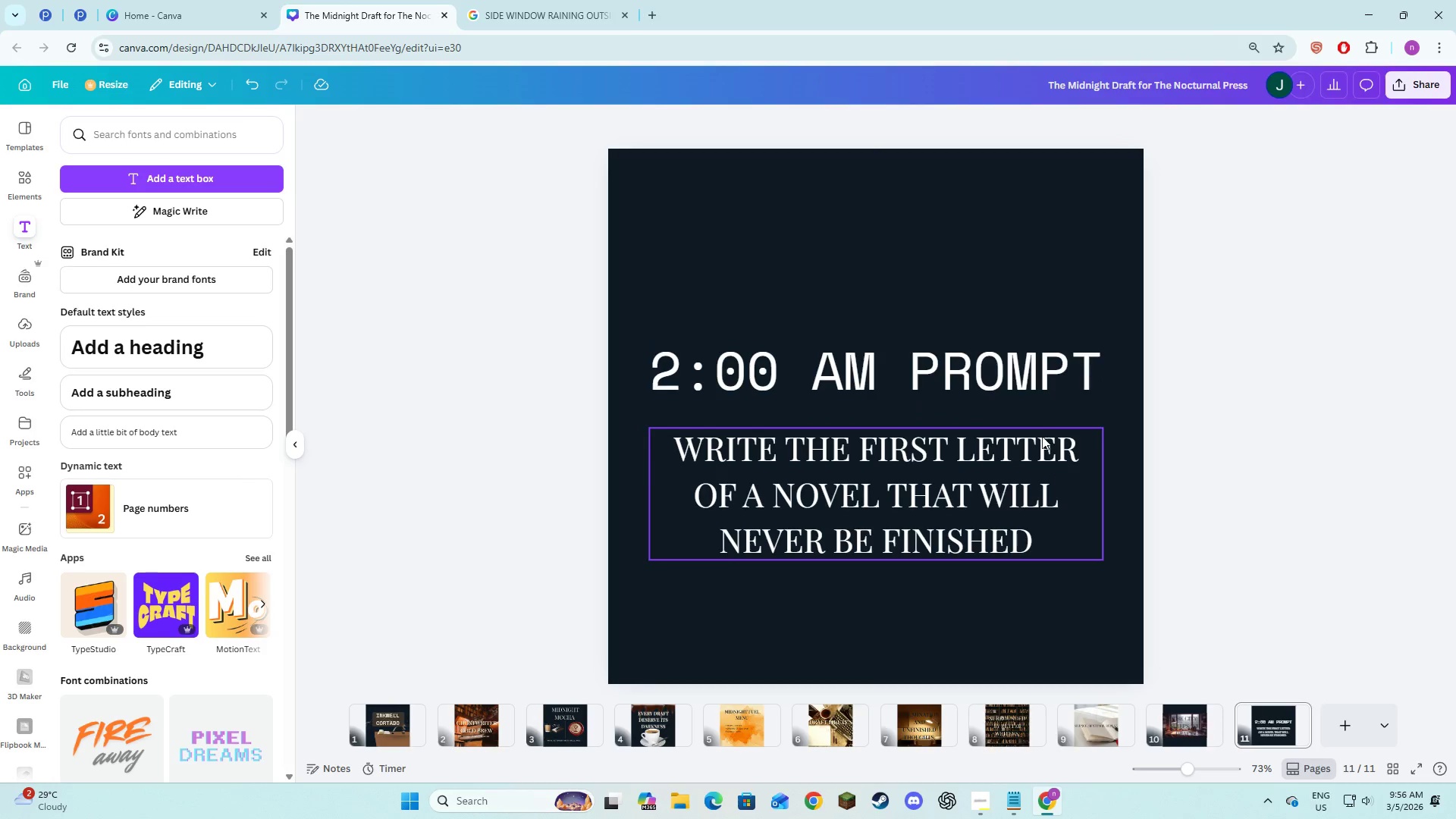 
left_click([1030, 389])
 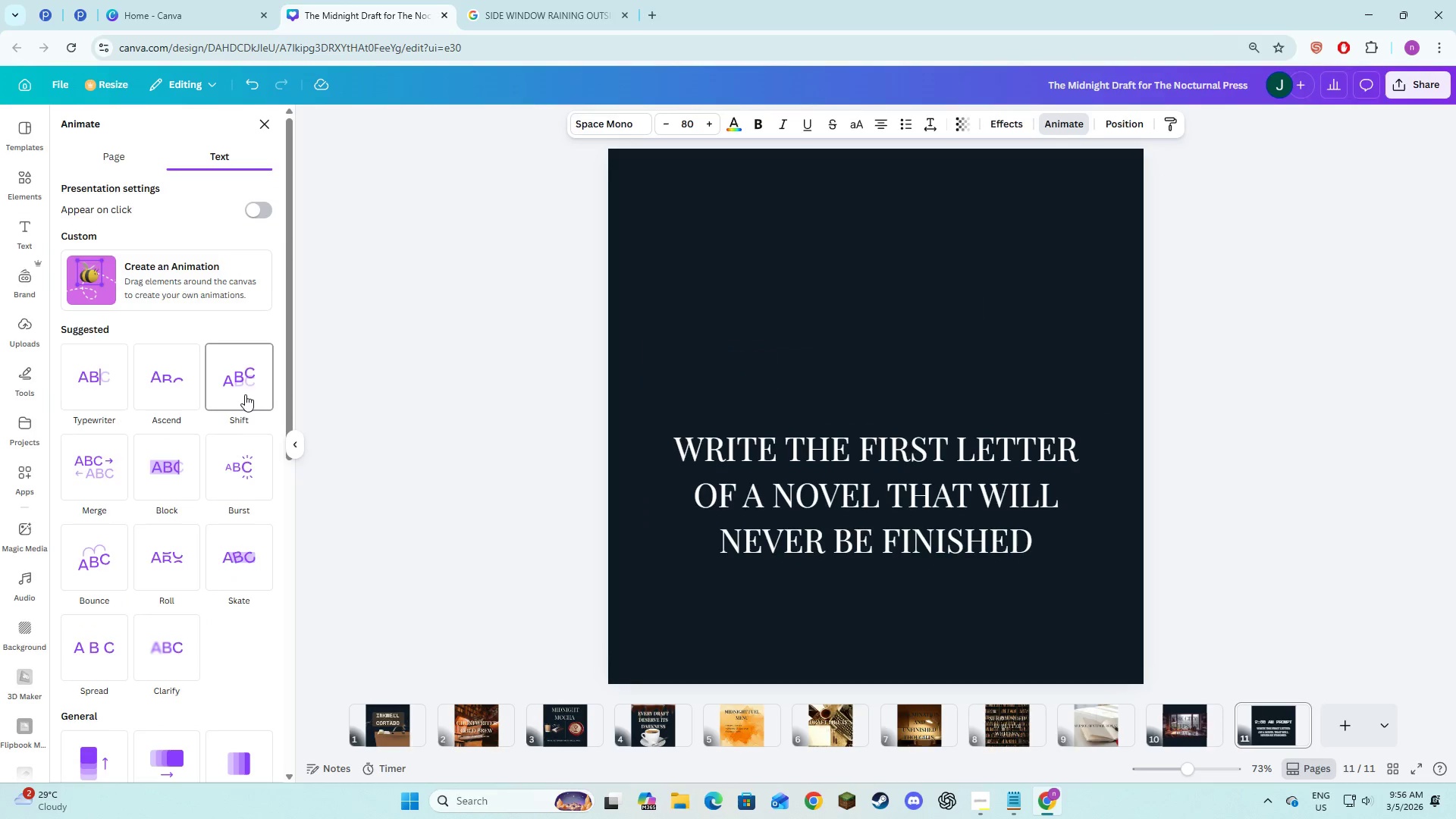 
left_click([96, 403])
 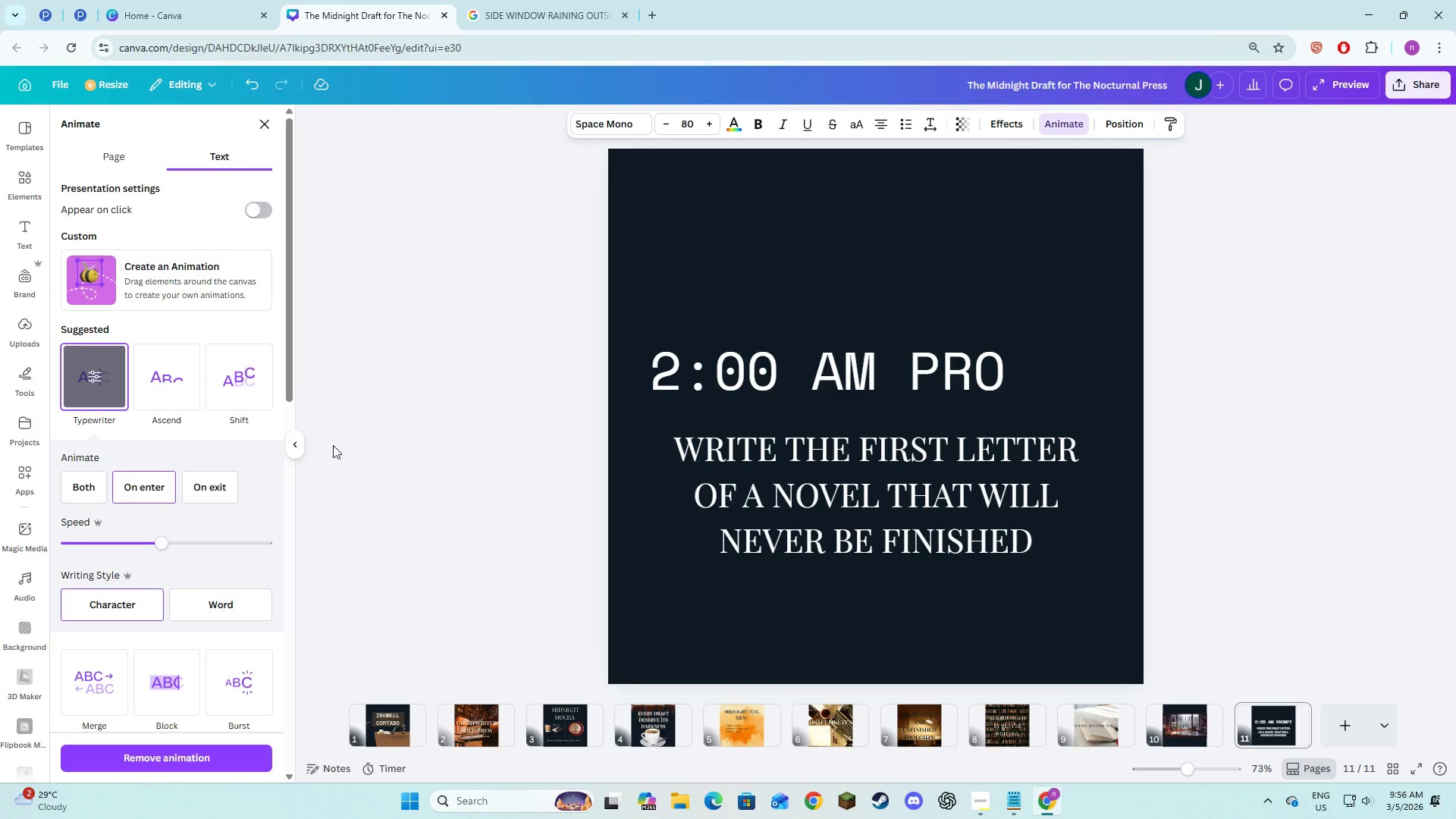 
left_click([778, 510])
 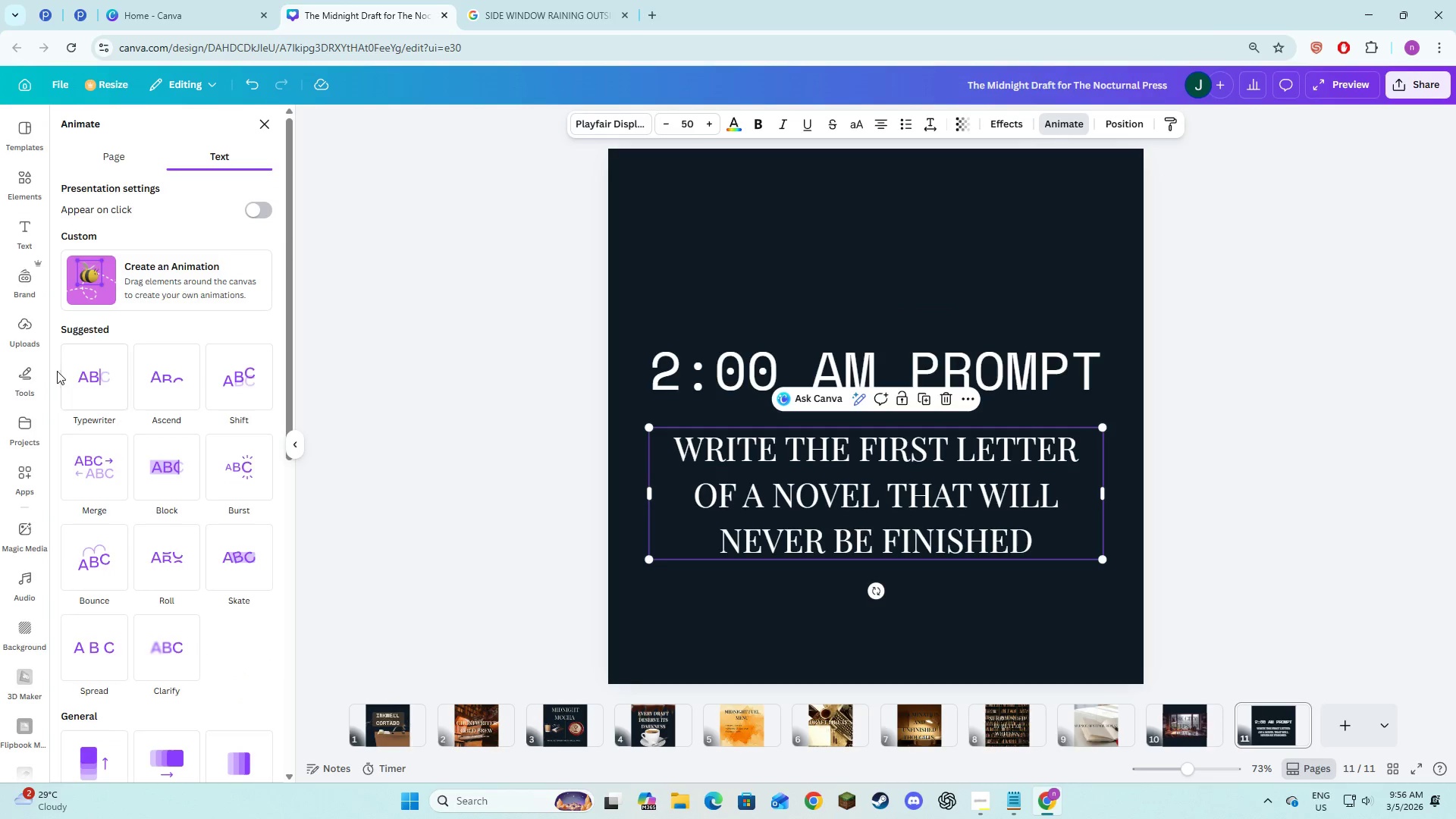 
left_click([96, 378])
 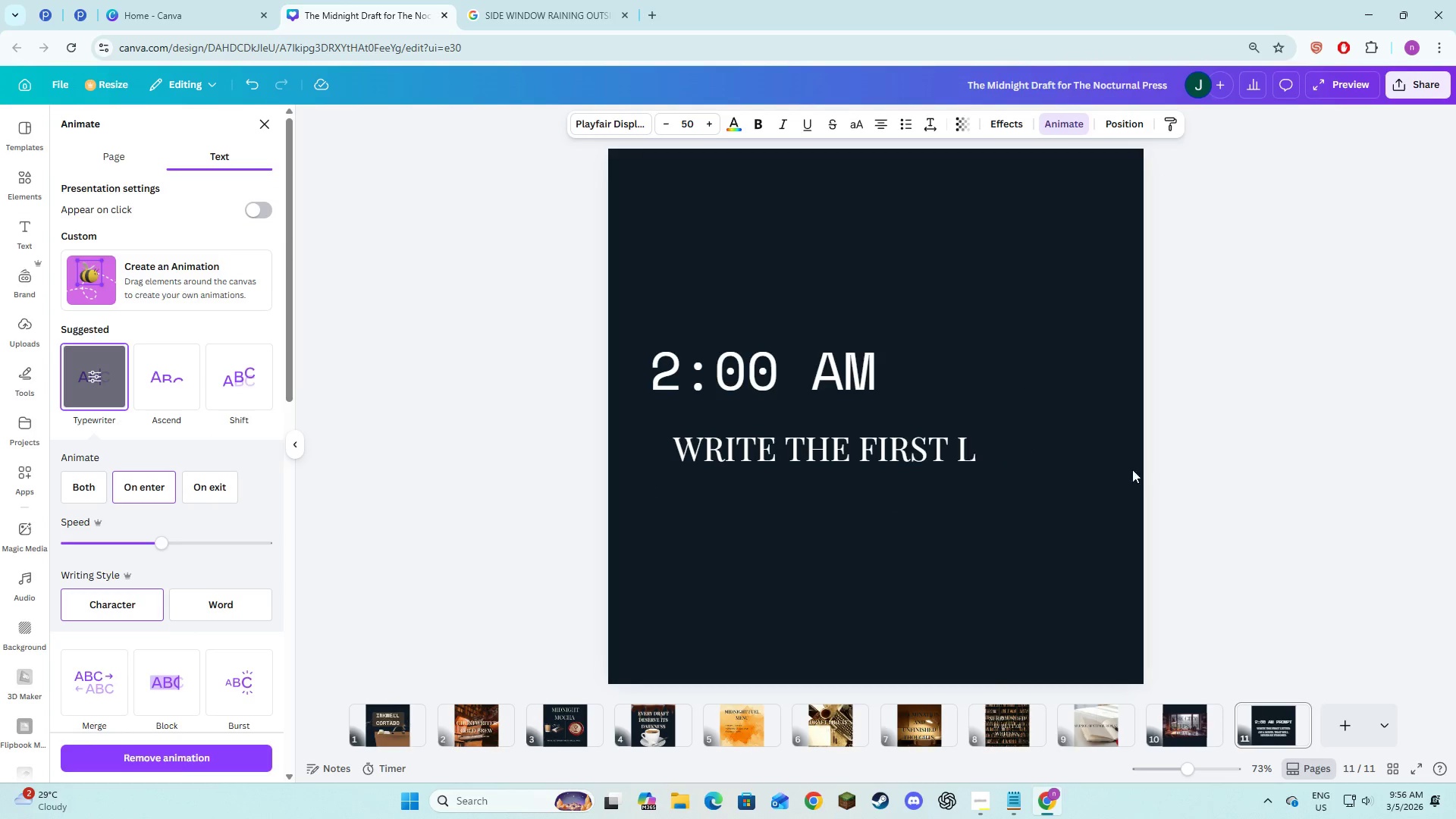 
left_click([858, 457])
 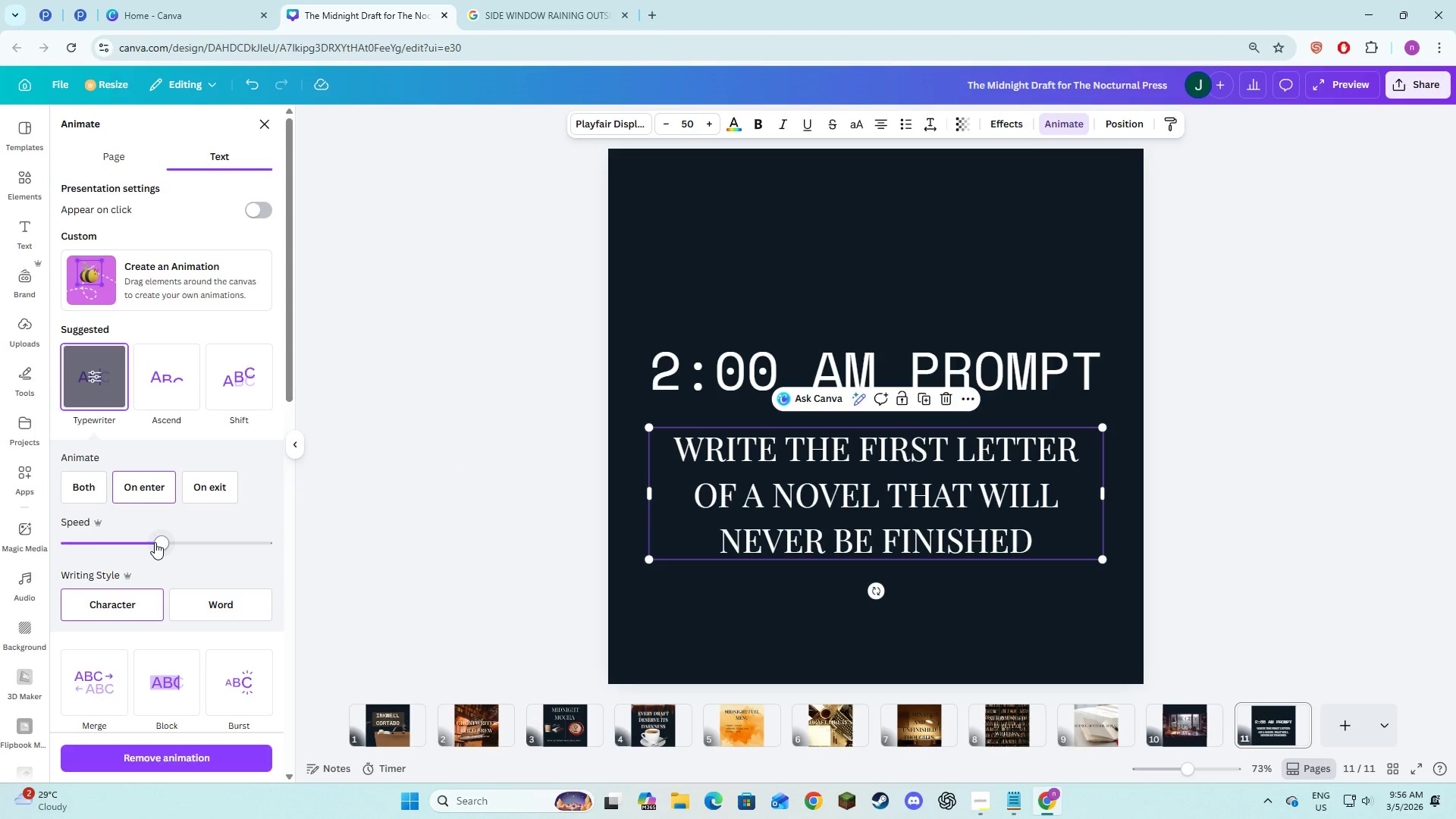 
left_click([221, 604])
 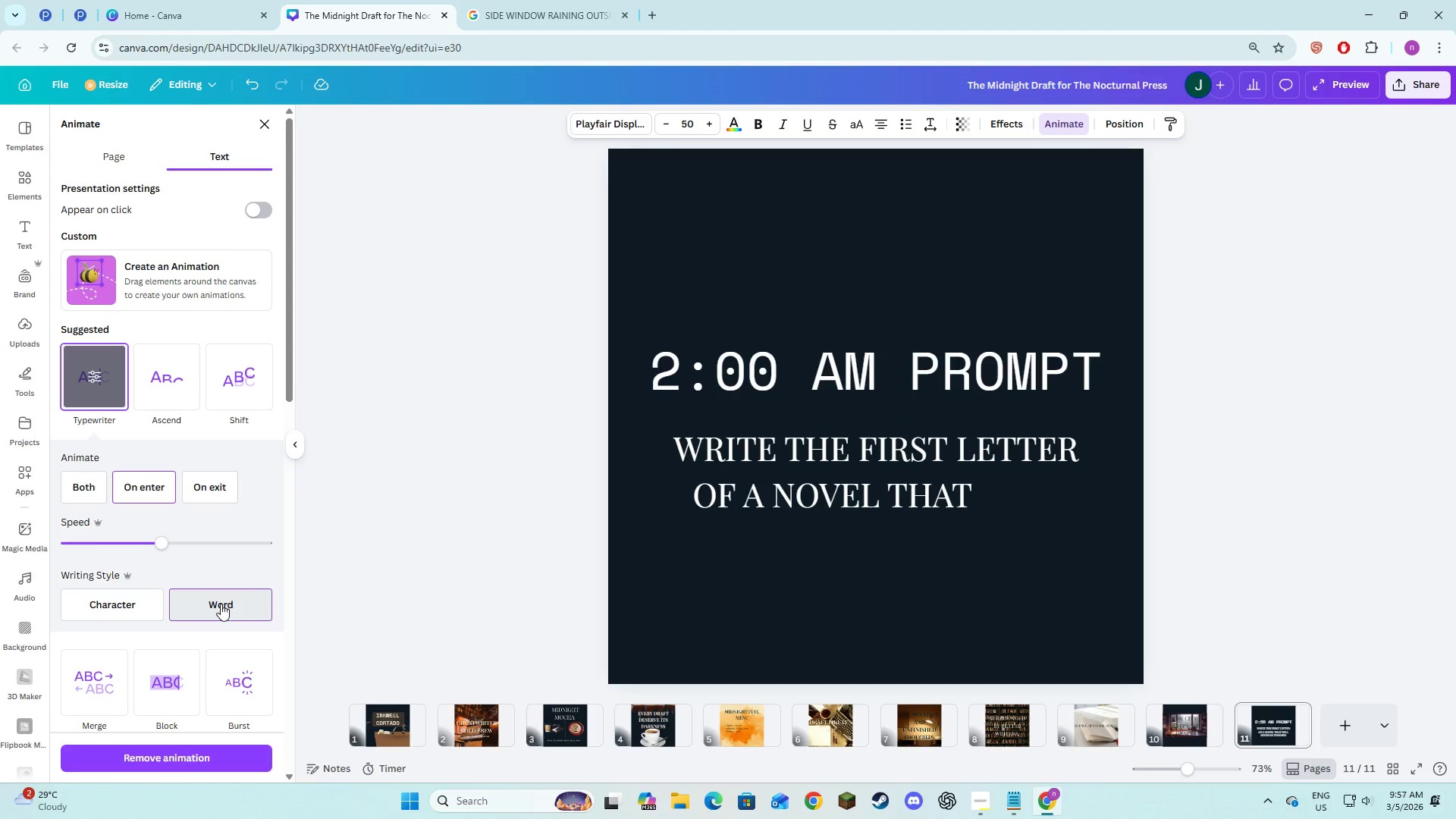 
mouse_move([868, 469])
 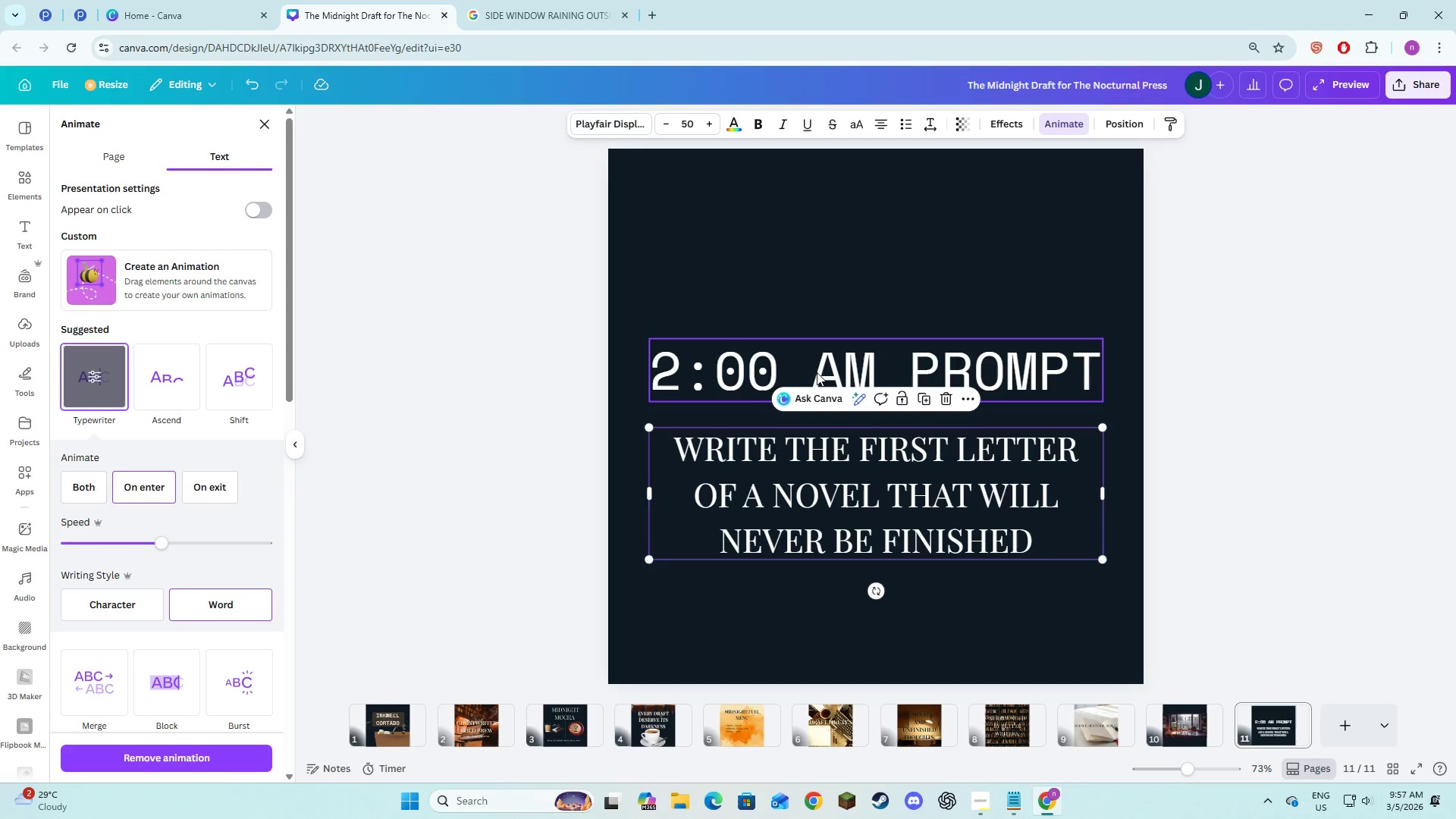 
left_click([817, 372])
 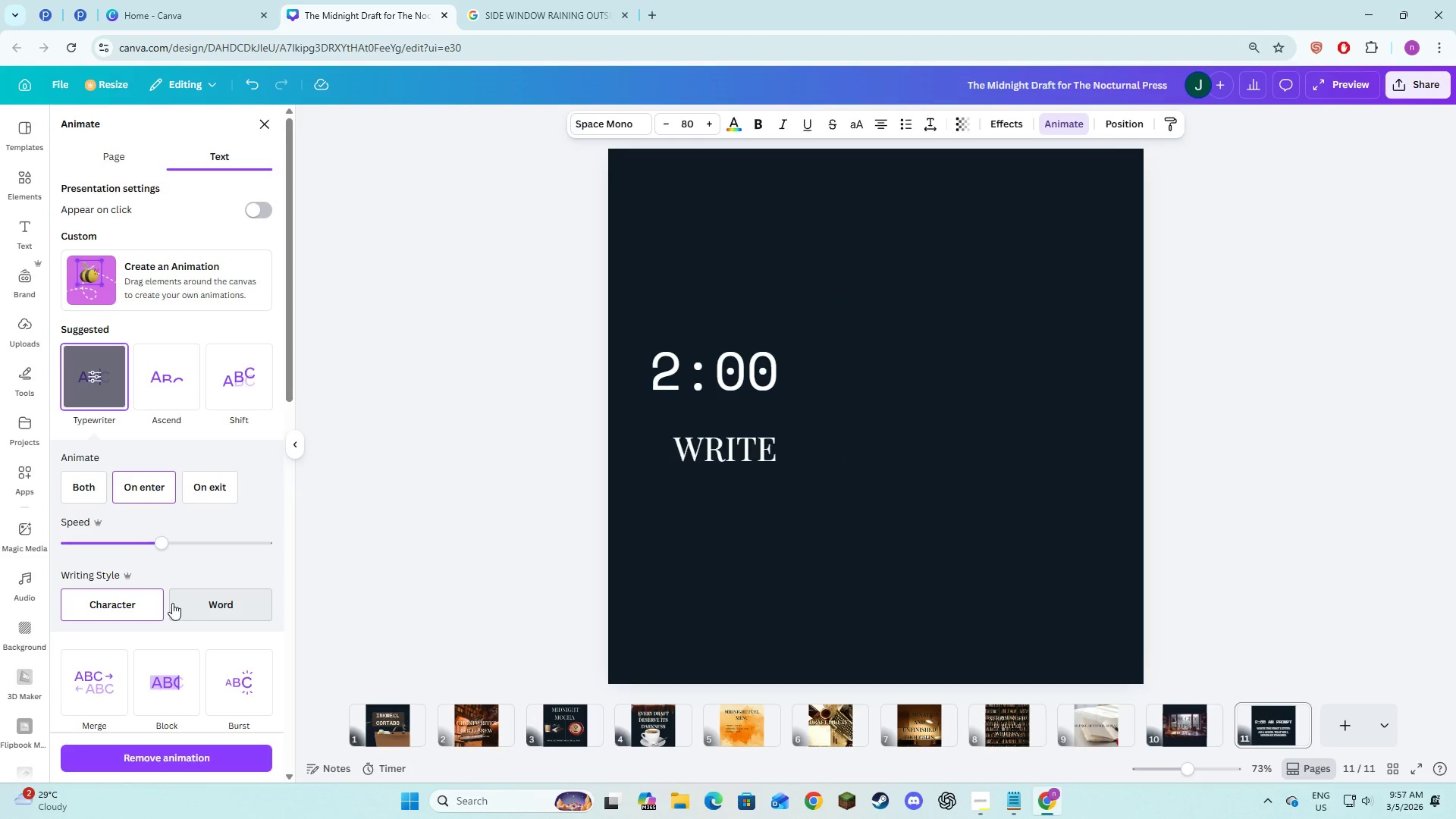 
wait(5.5)
 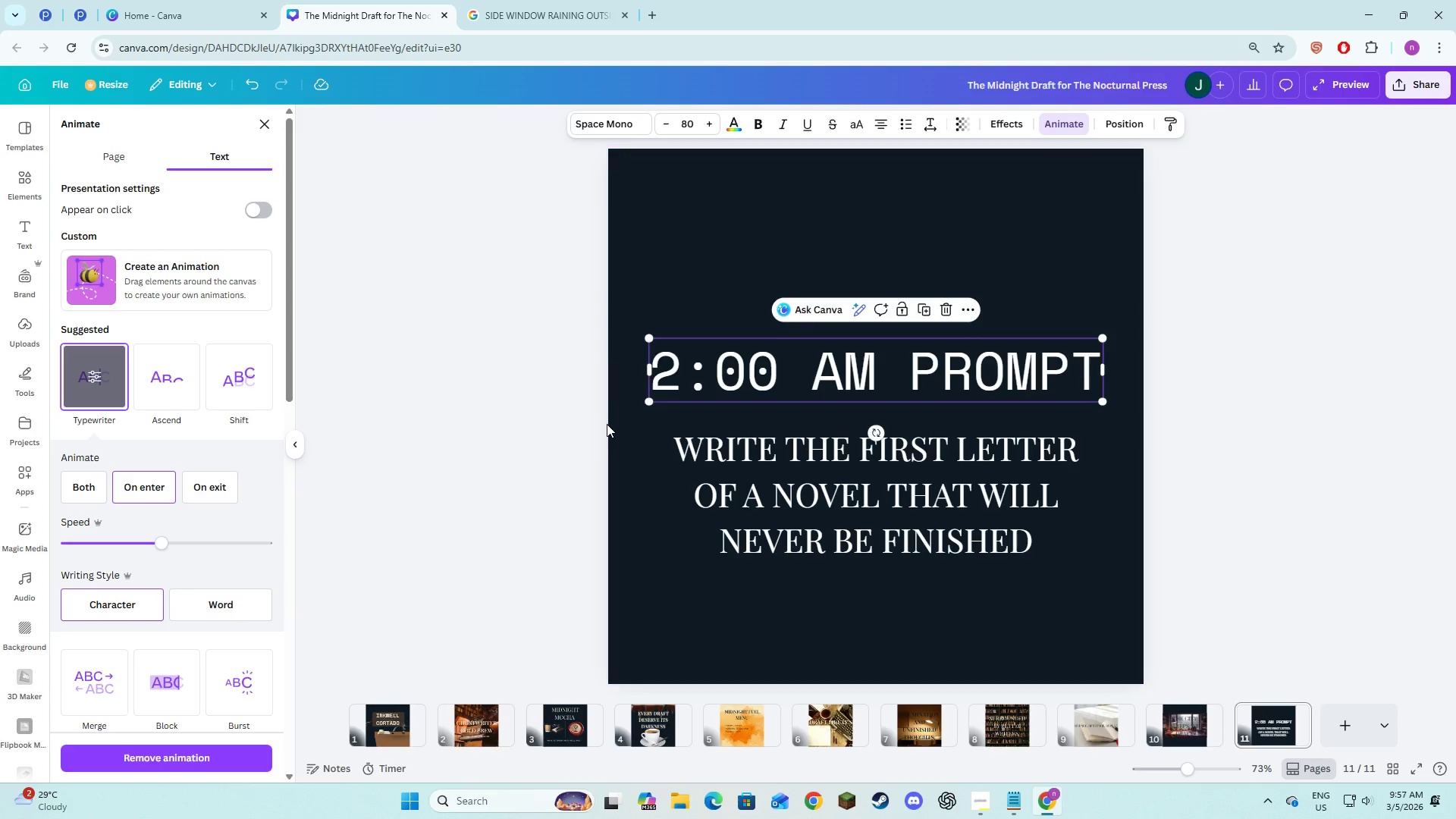 
left_click([828, 518])
 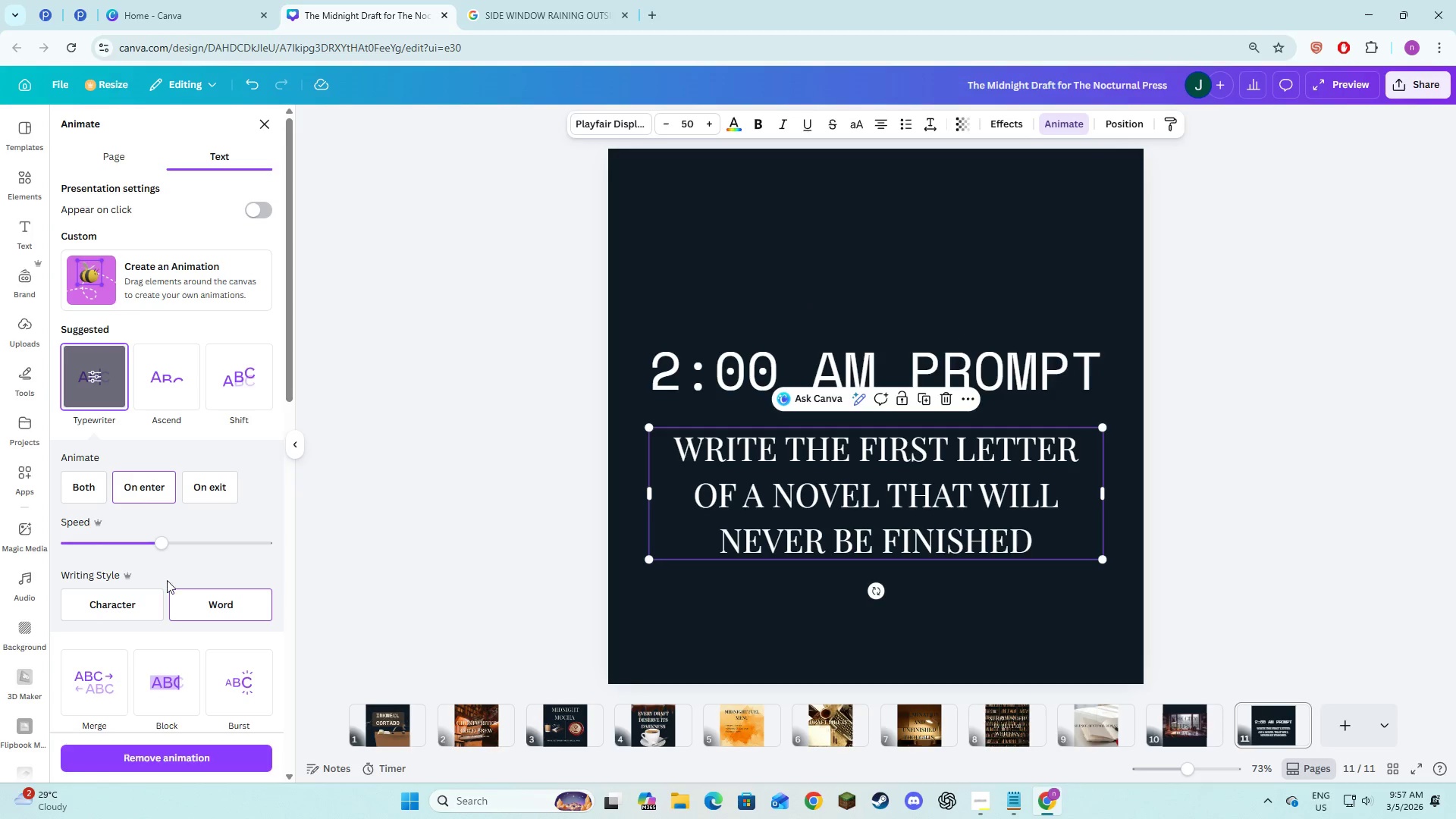 
left_click([139, 608])